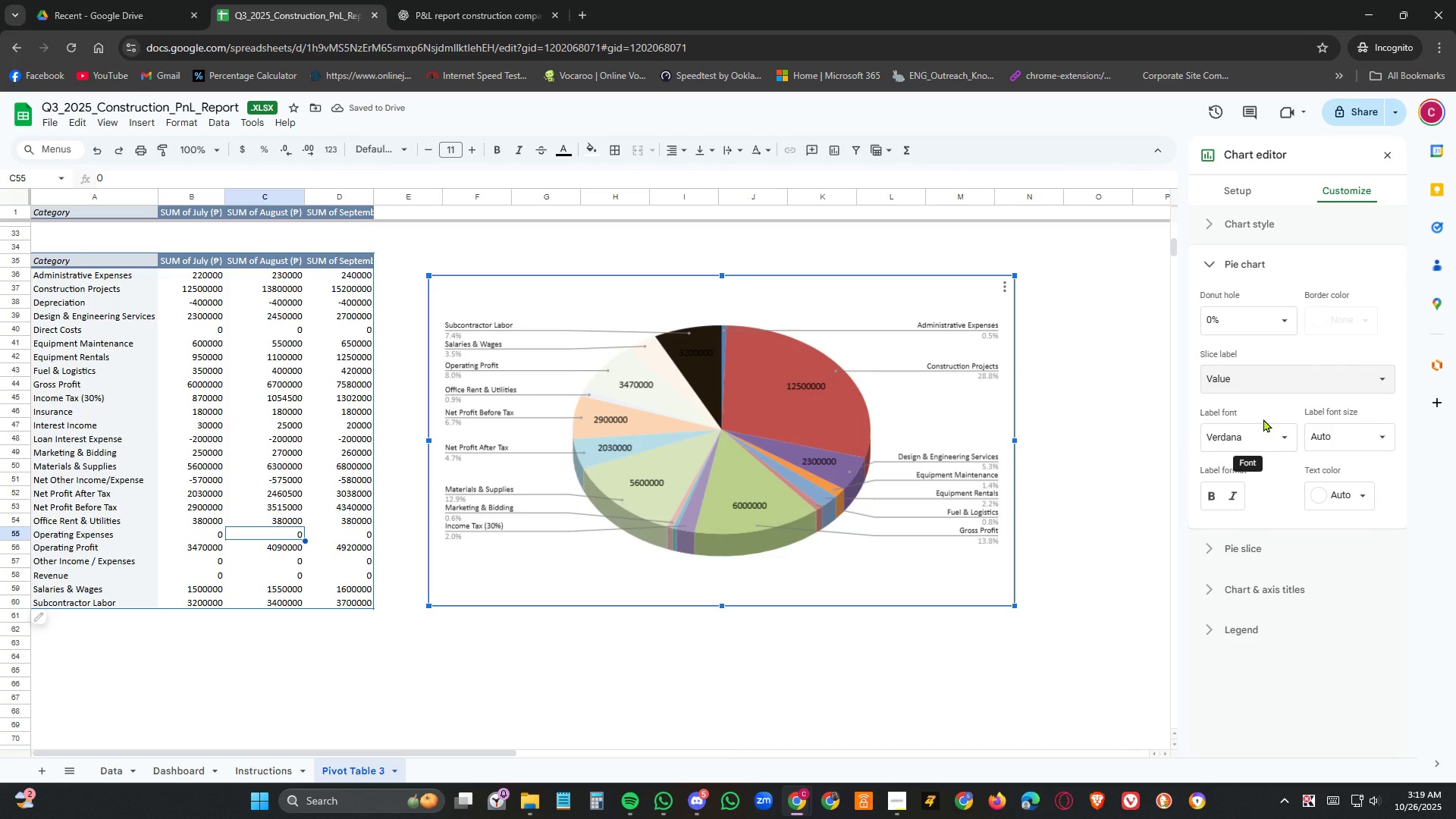 
left_click([1367, 497])
 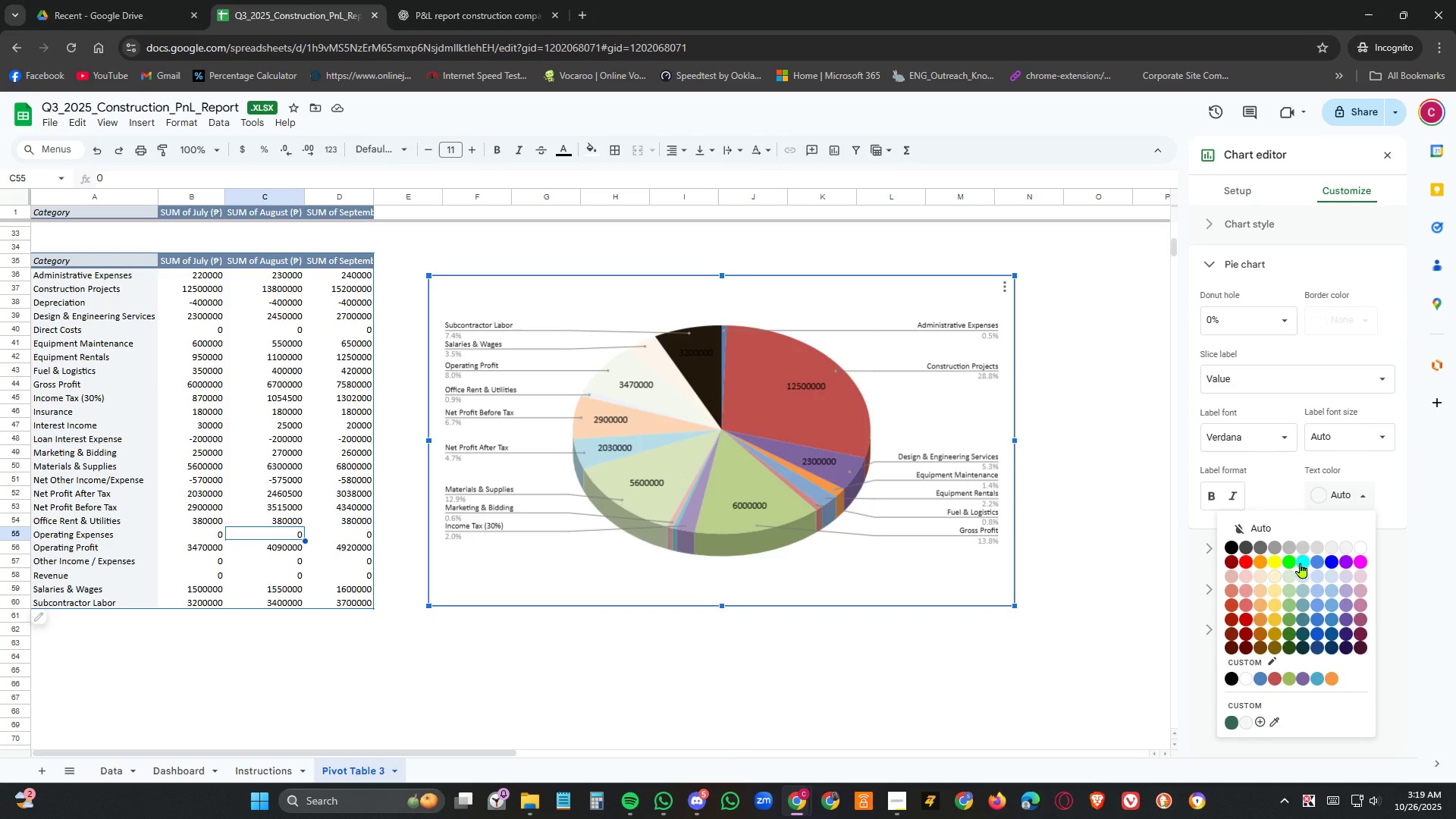 
left_click([1308, 561])
 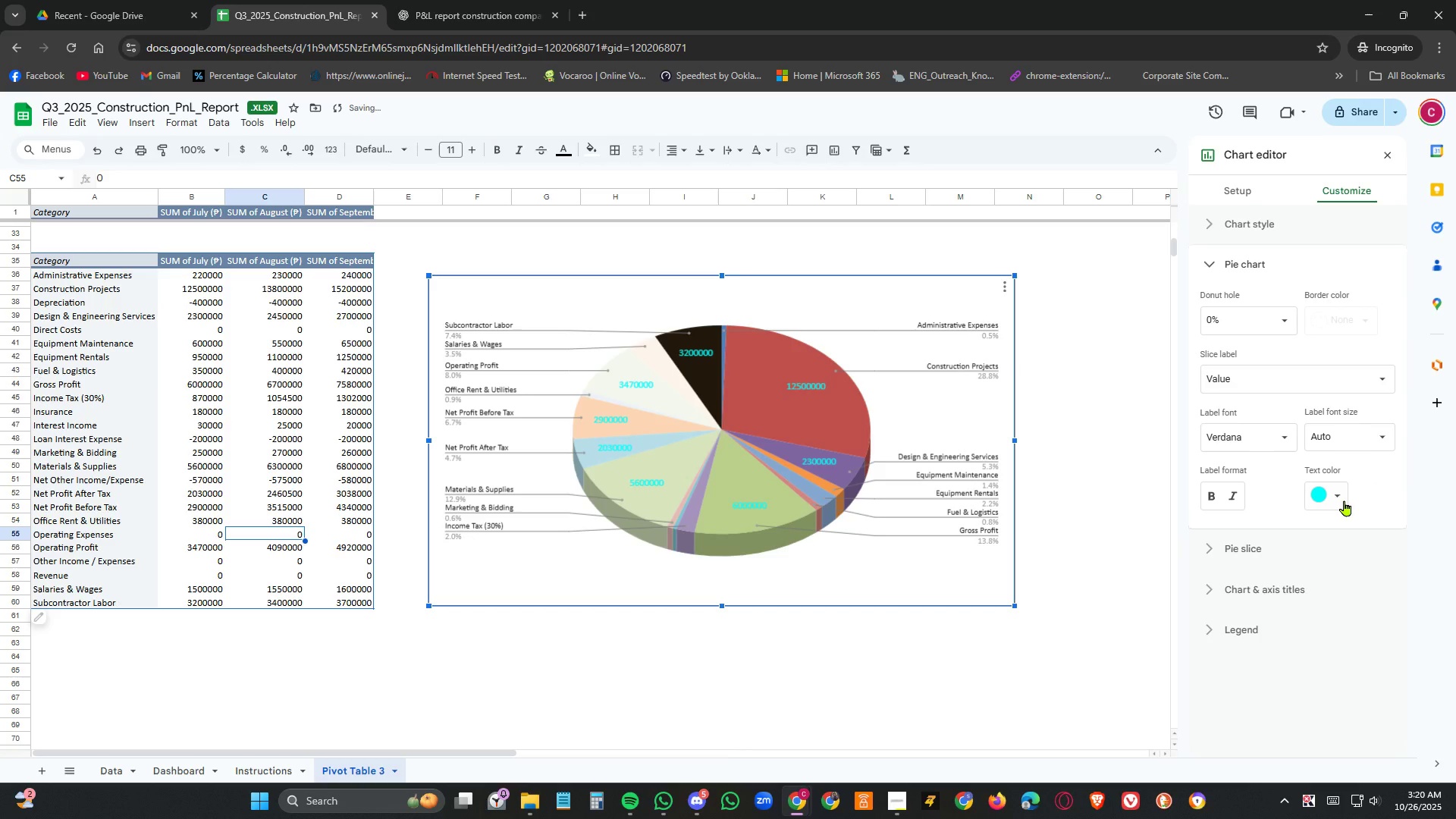 
left_click([1342, 489])
 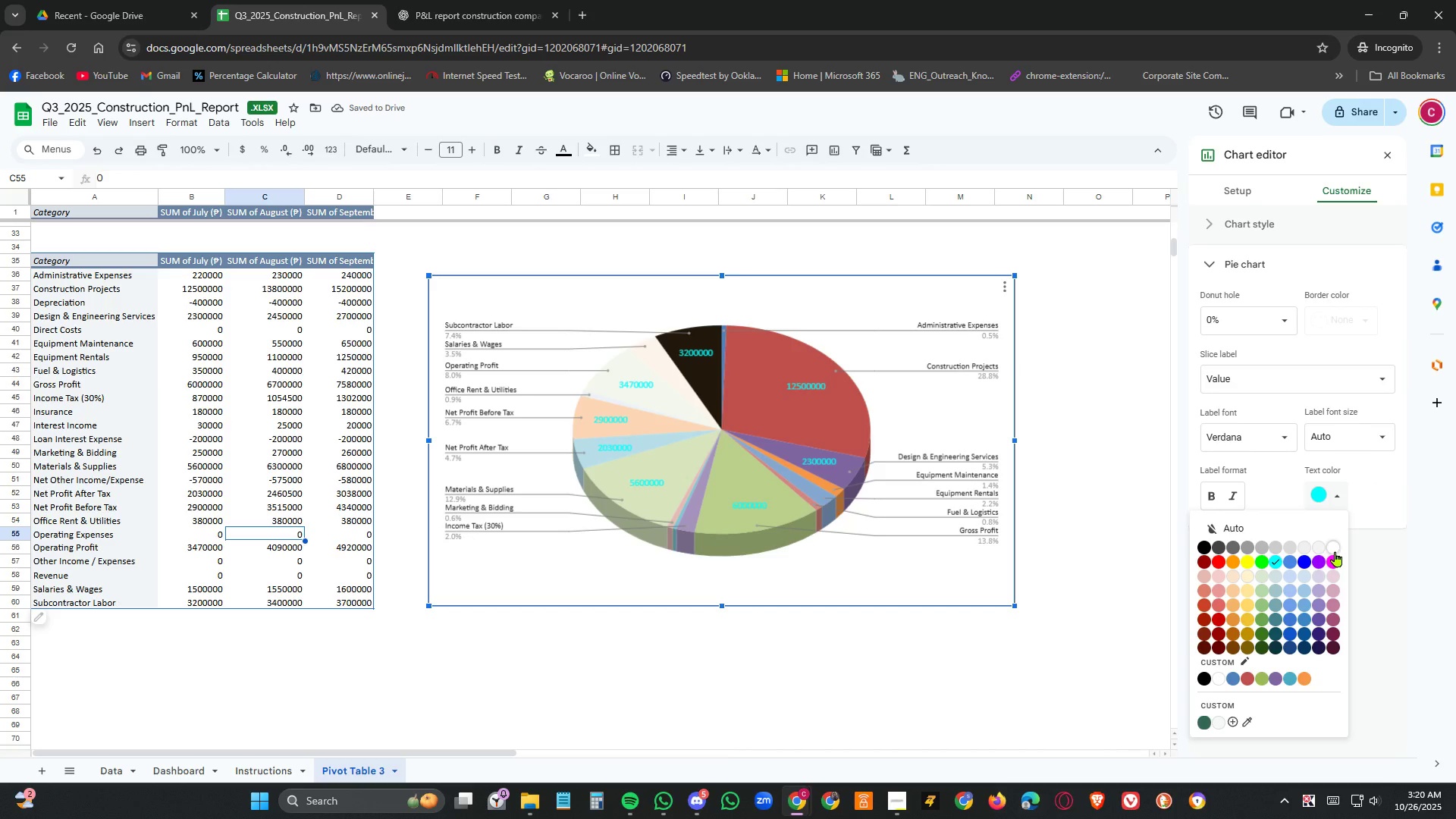 
left_click([1335, 549])
 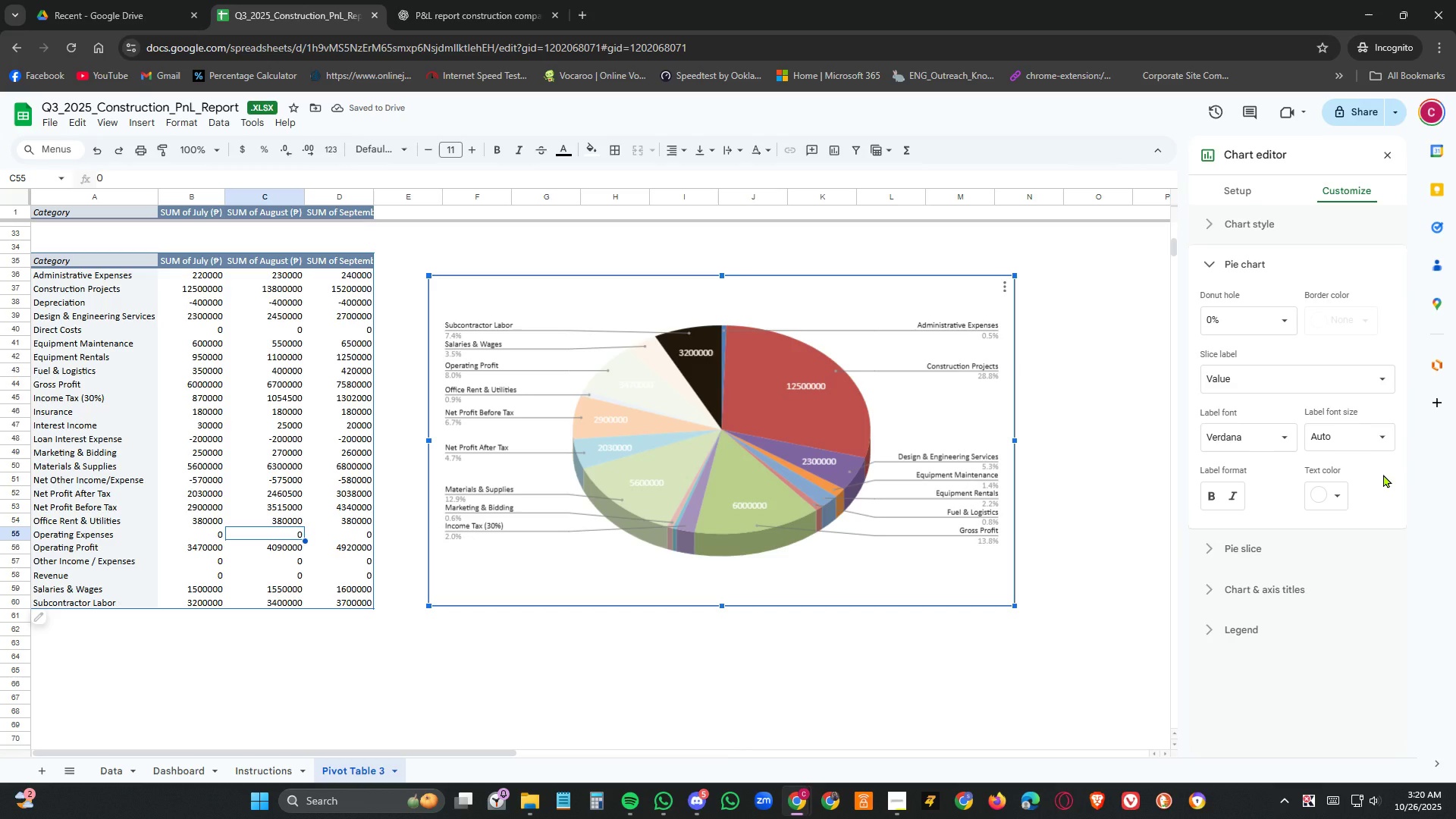 
left_click([1341, 494])
 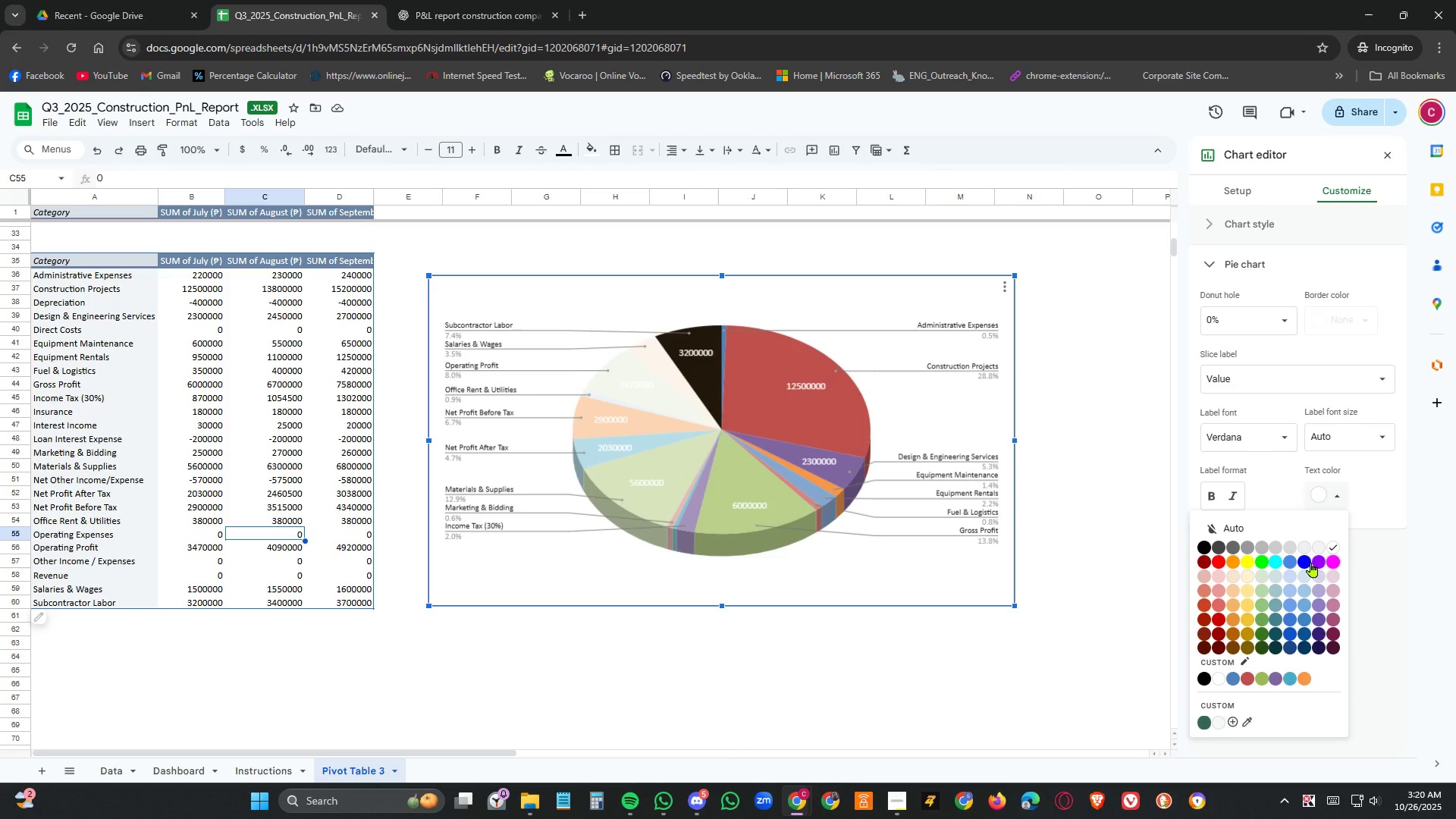 
left_click([1303, 560])
 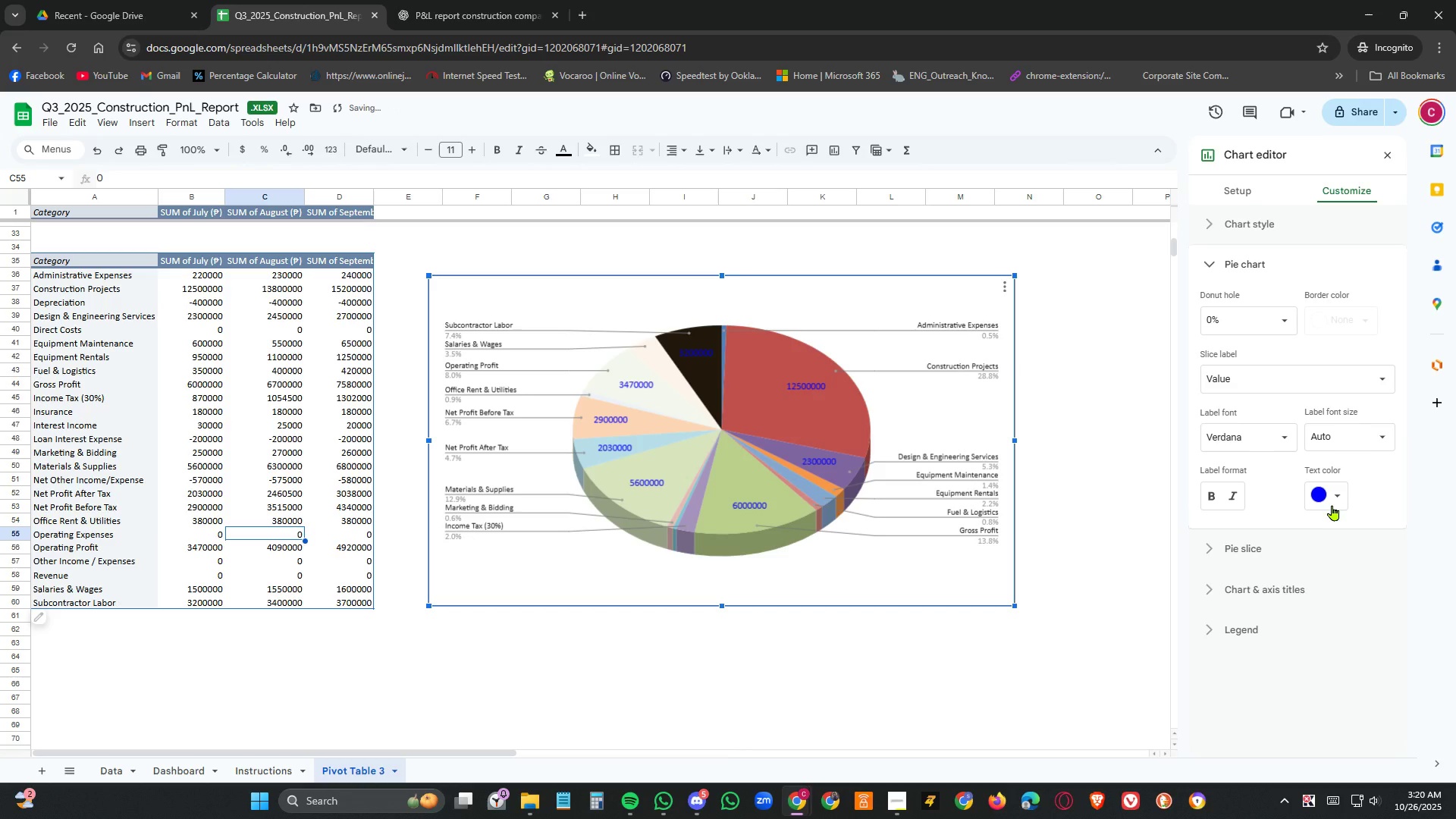 
left_click([1341, 497])
 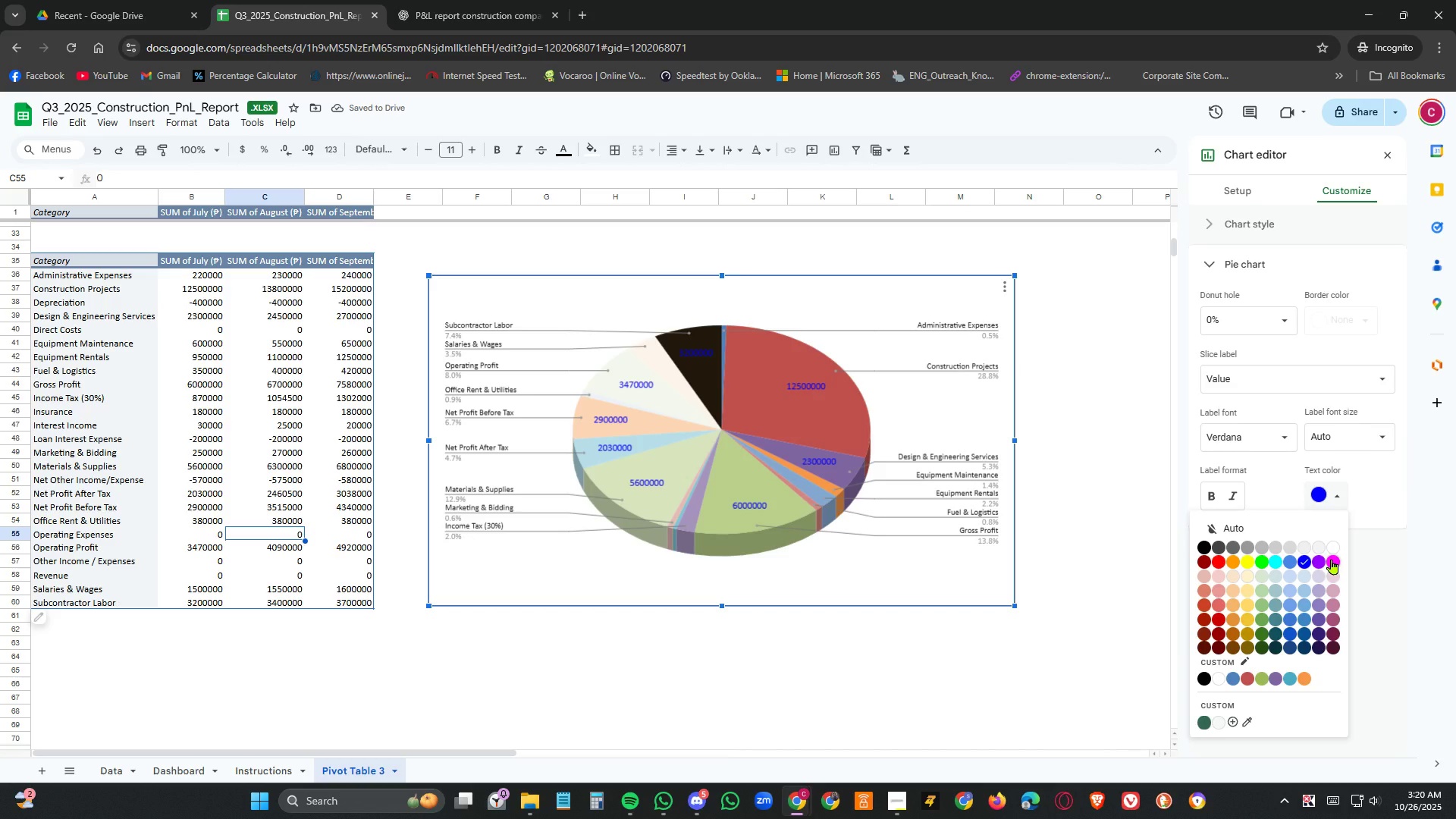 
left_click([1332, 559])
 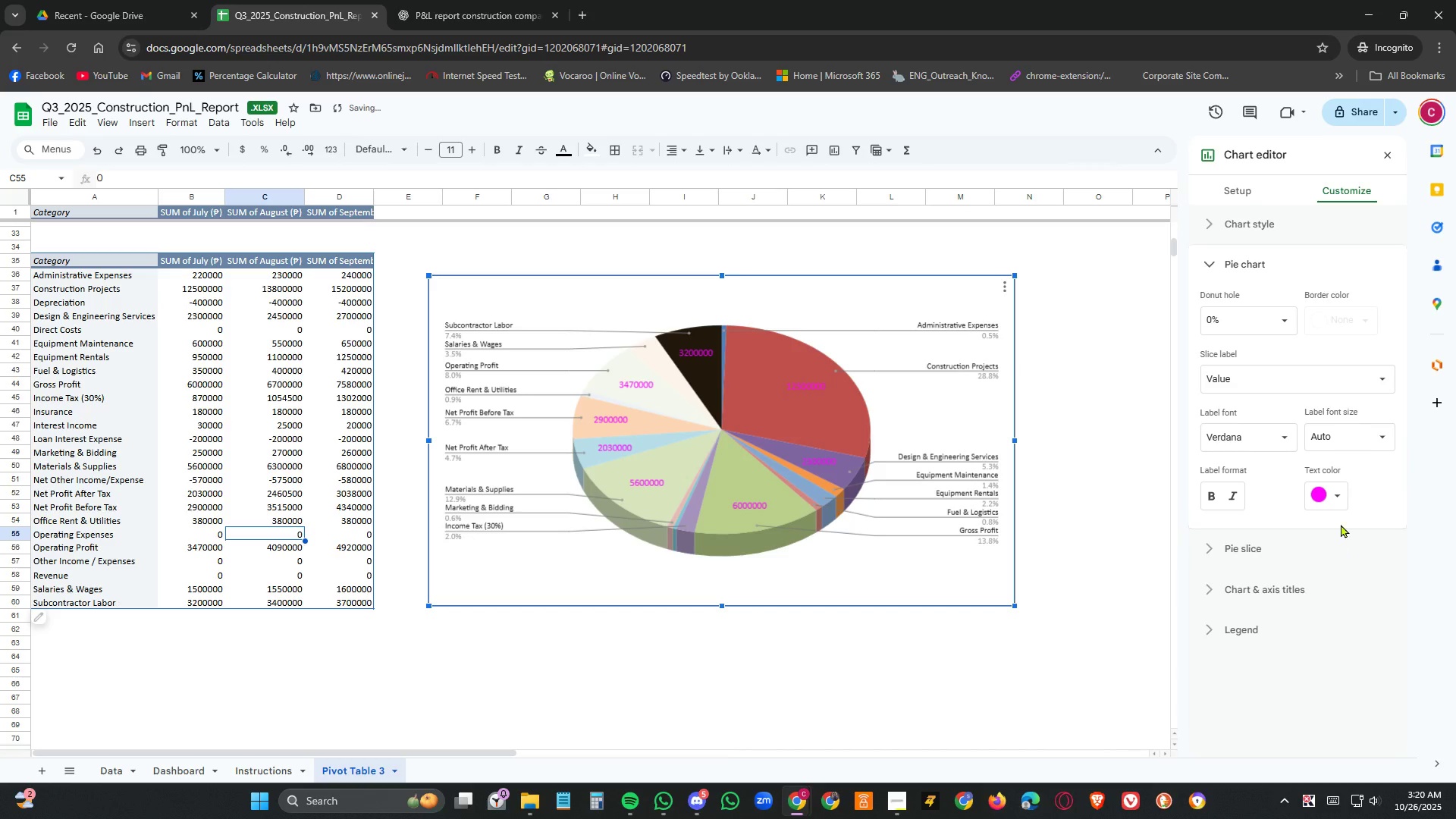 
left_click([1334, 491])
 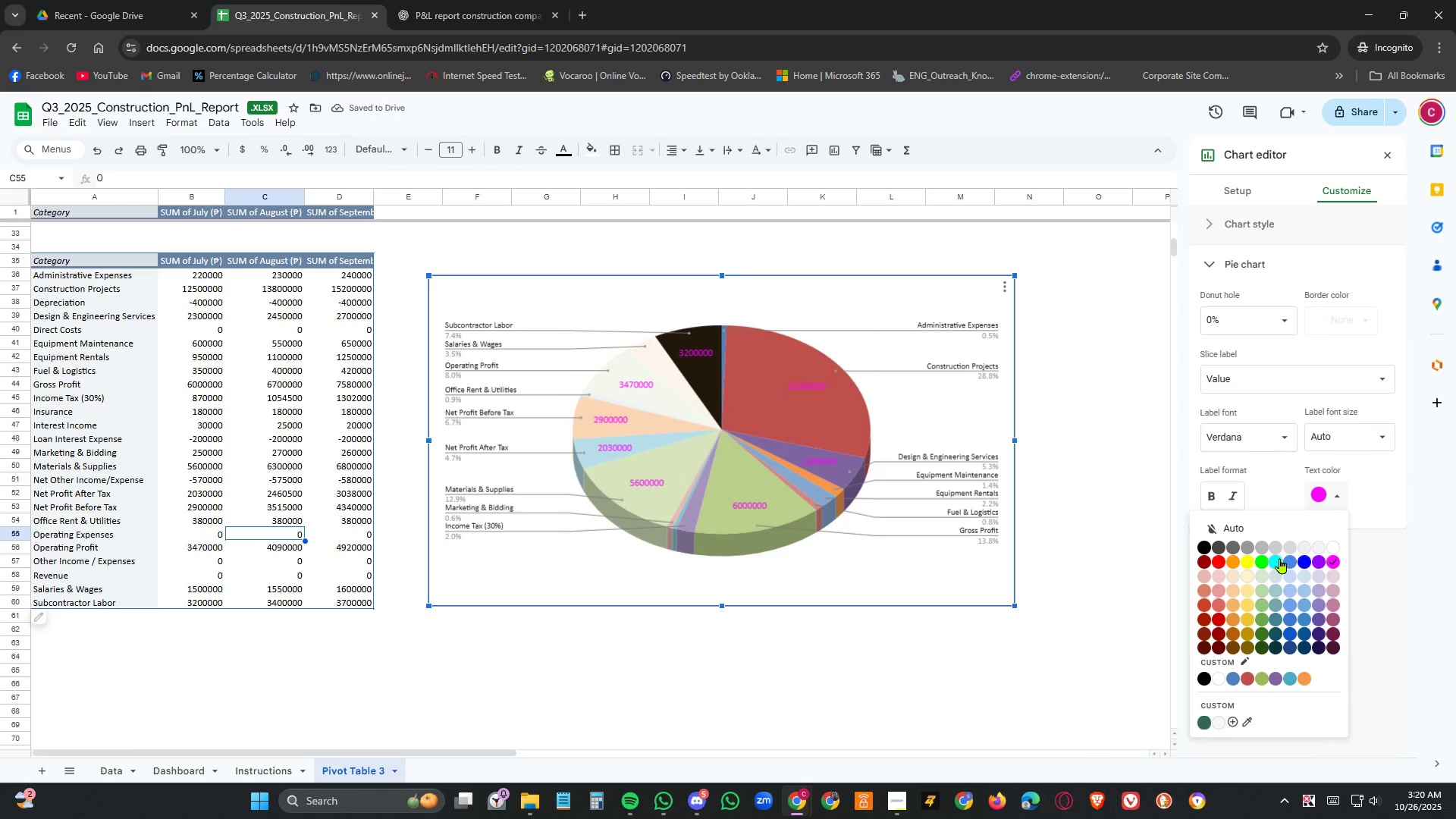 
left_click([1280, 558])
 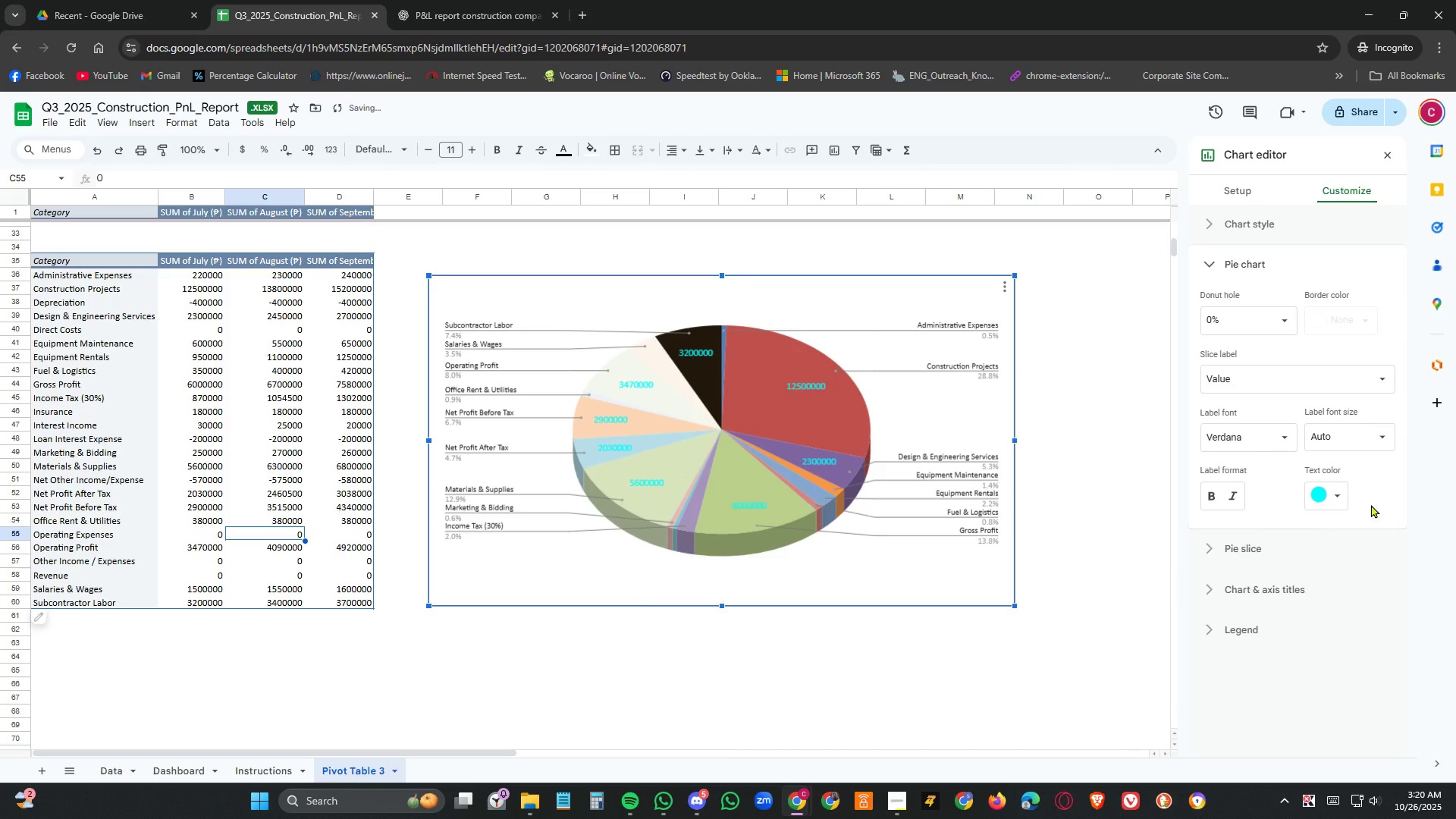 
left_click([1329, 499])
 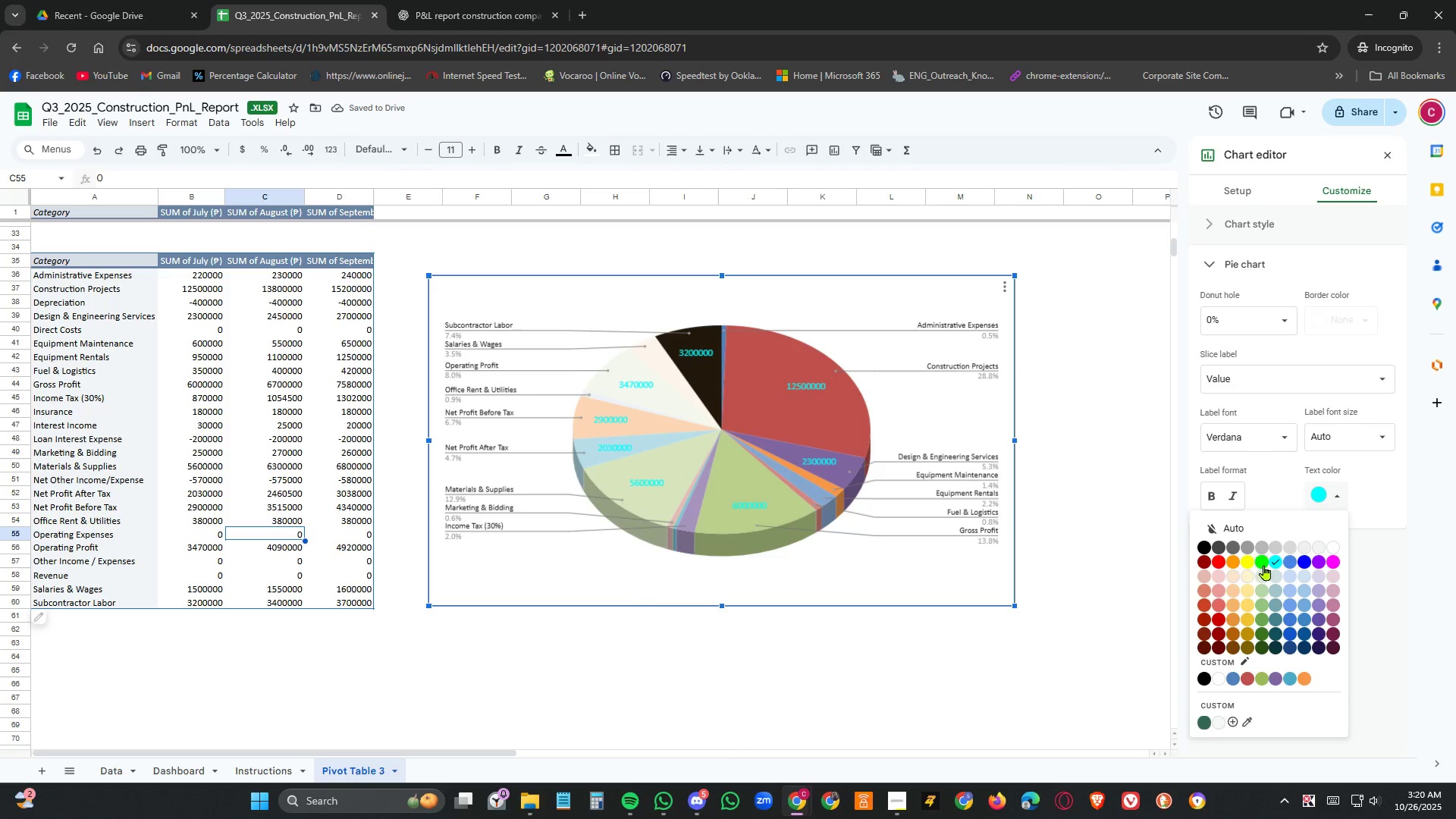 
left_click([1264, 565])
 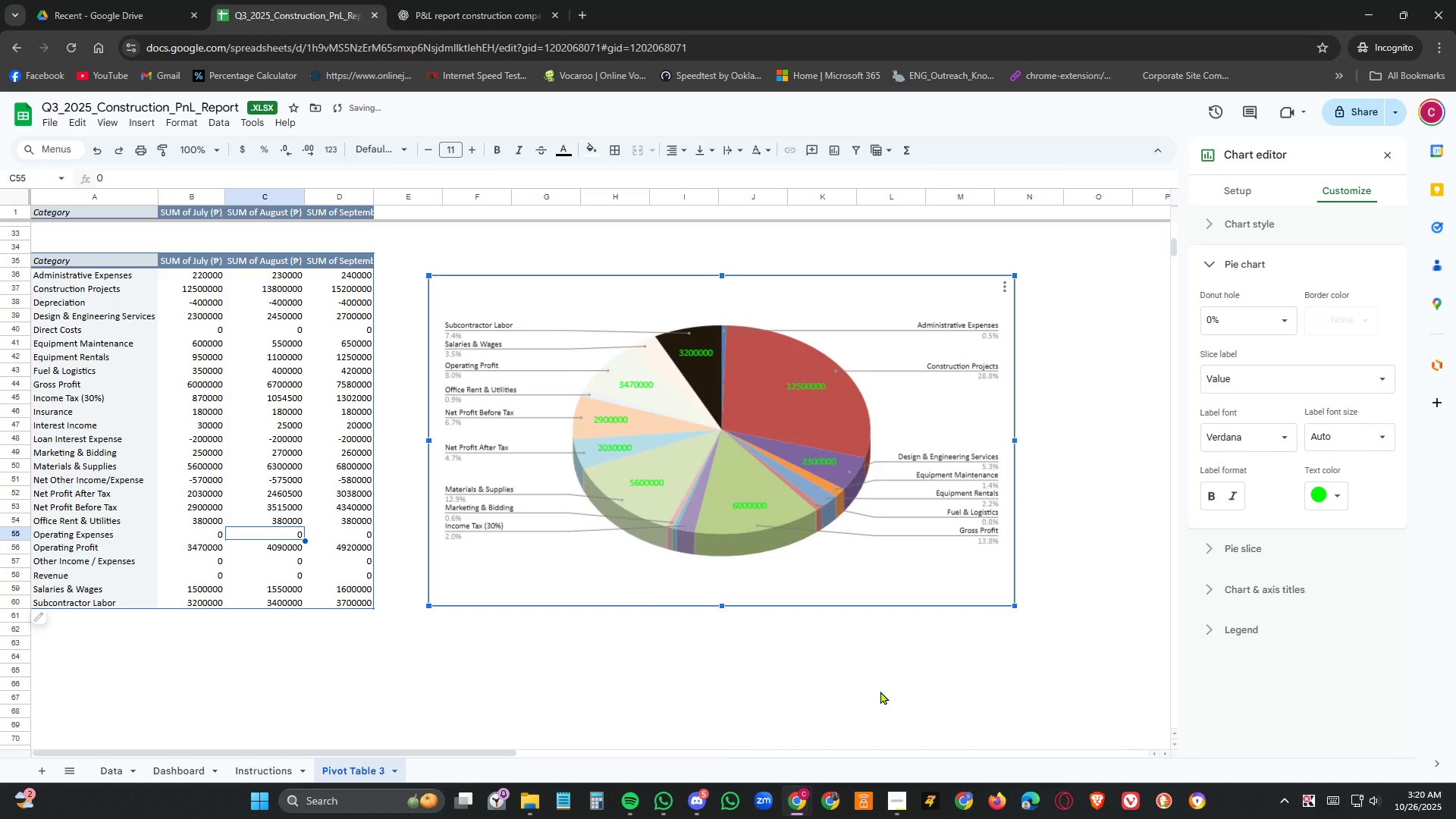 
left_click([880, 691])
 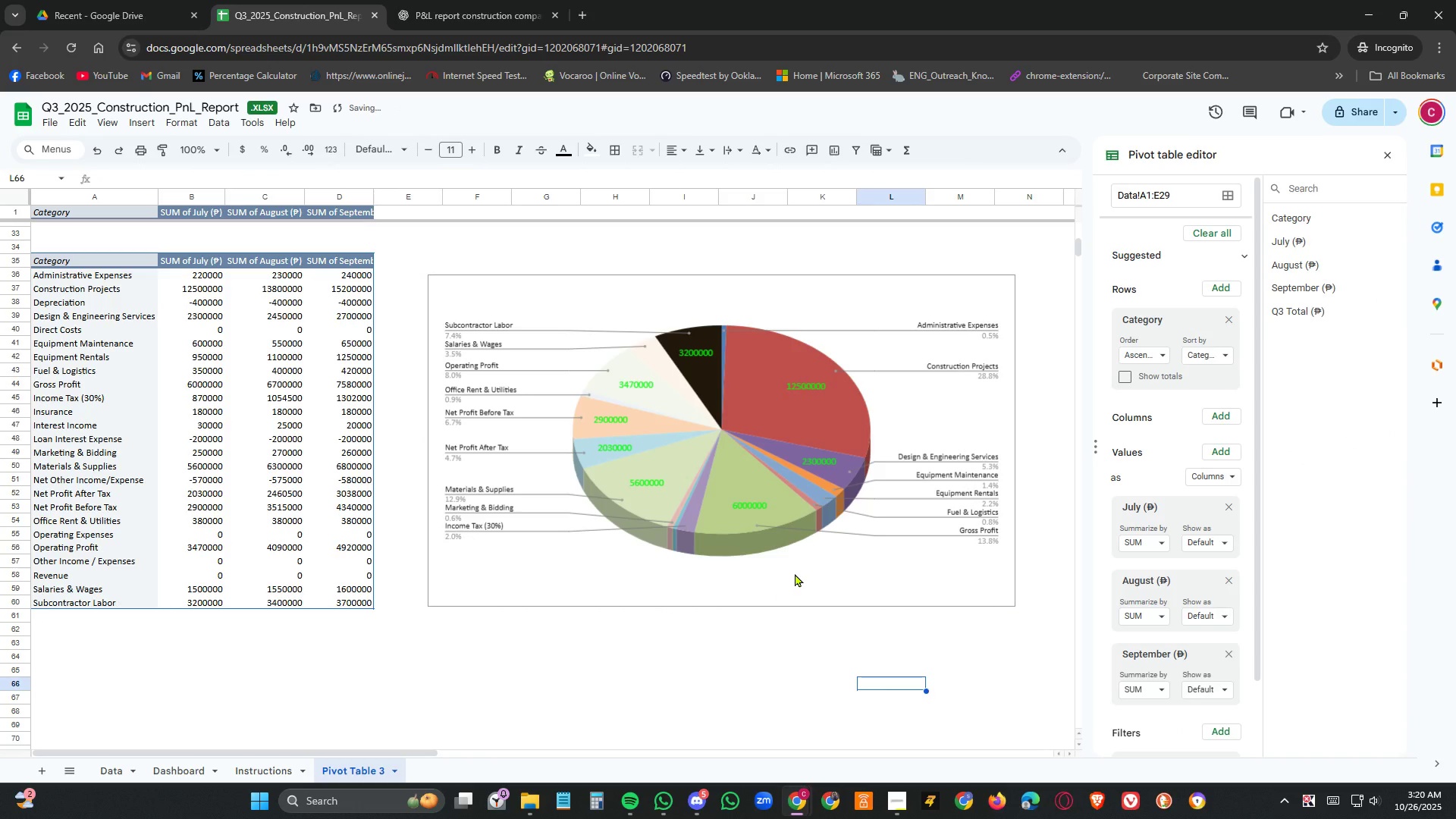 
left_click([796, 573])
 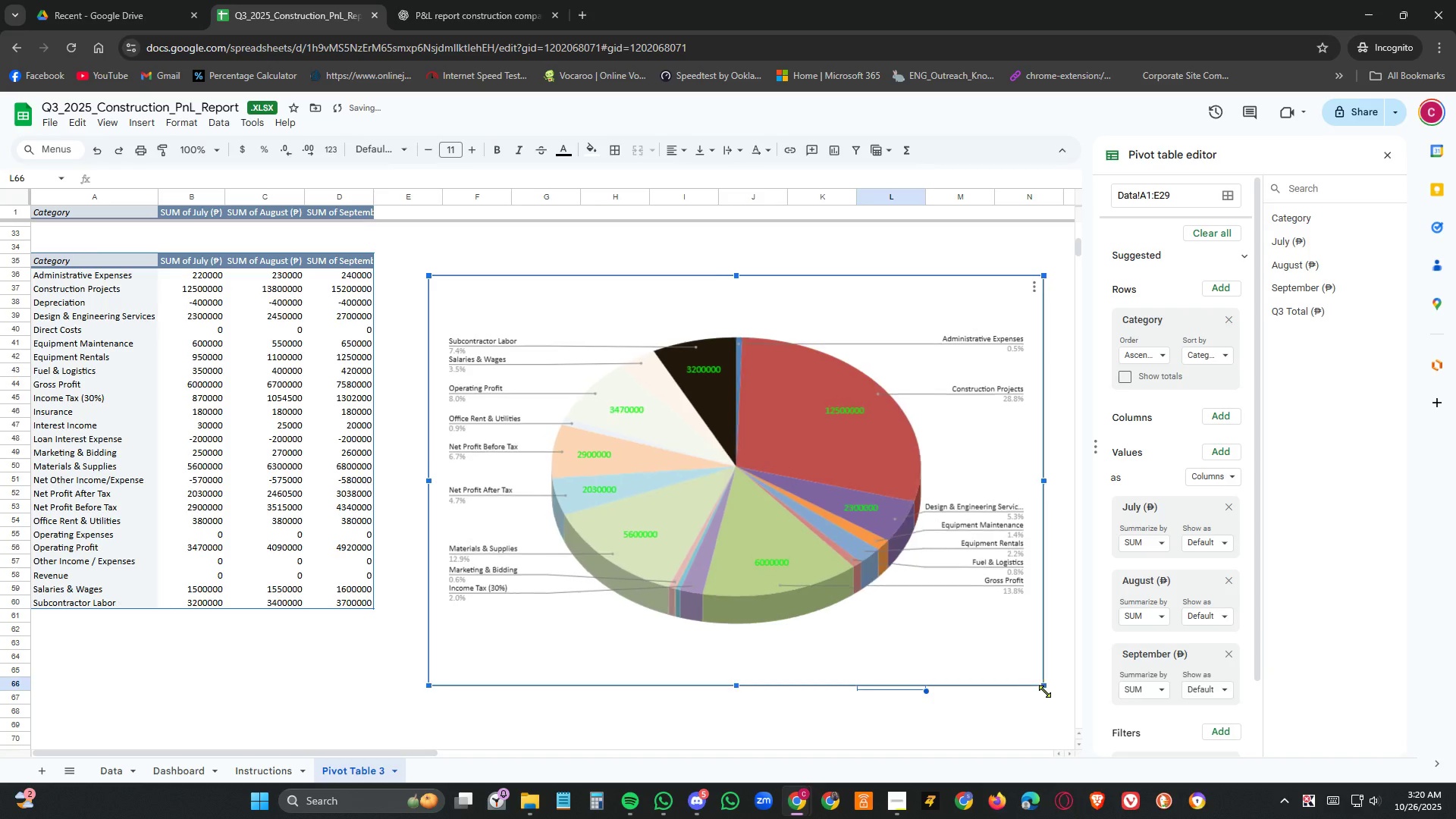 
wait(10.33)
 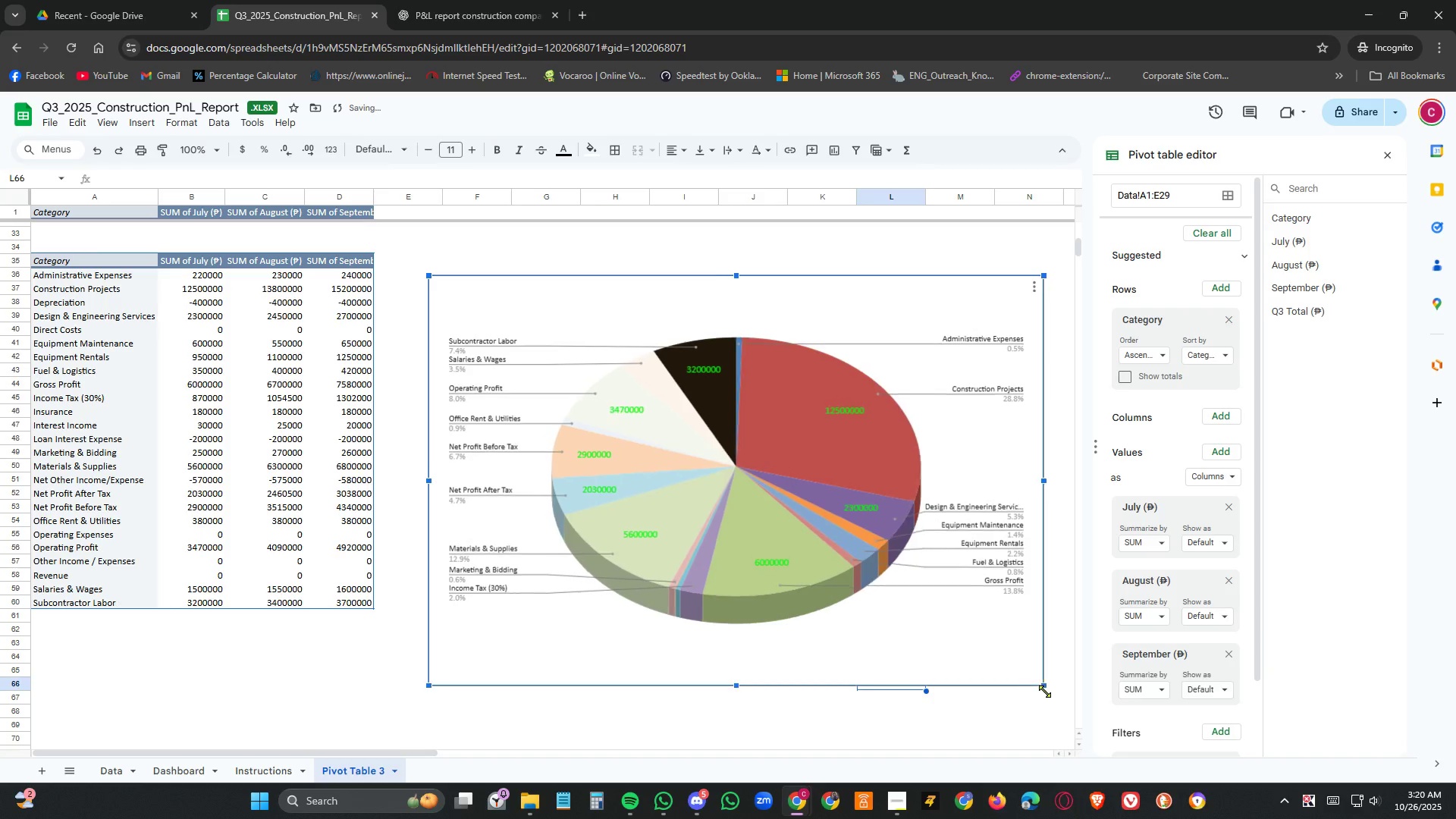 
left_click([1053, 284])
 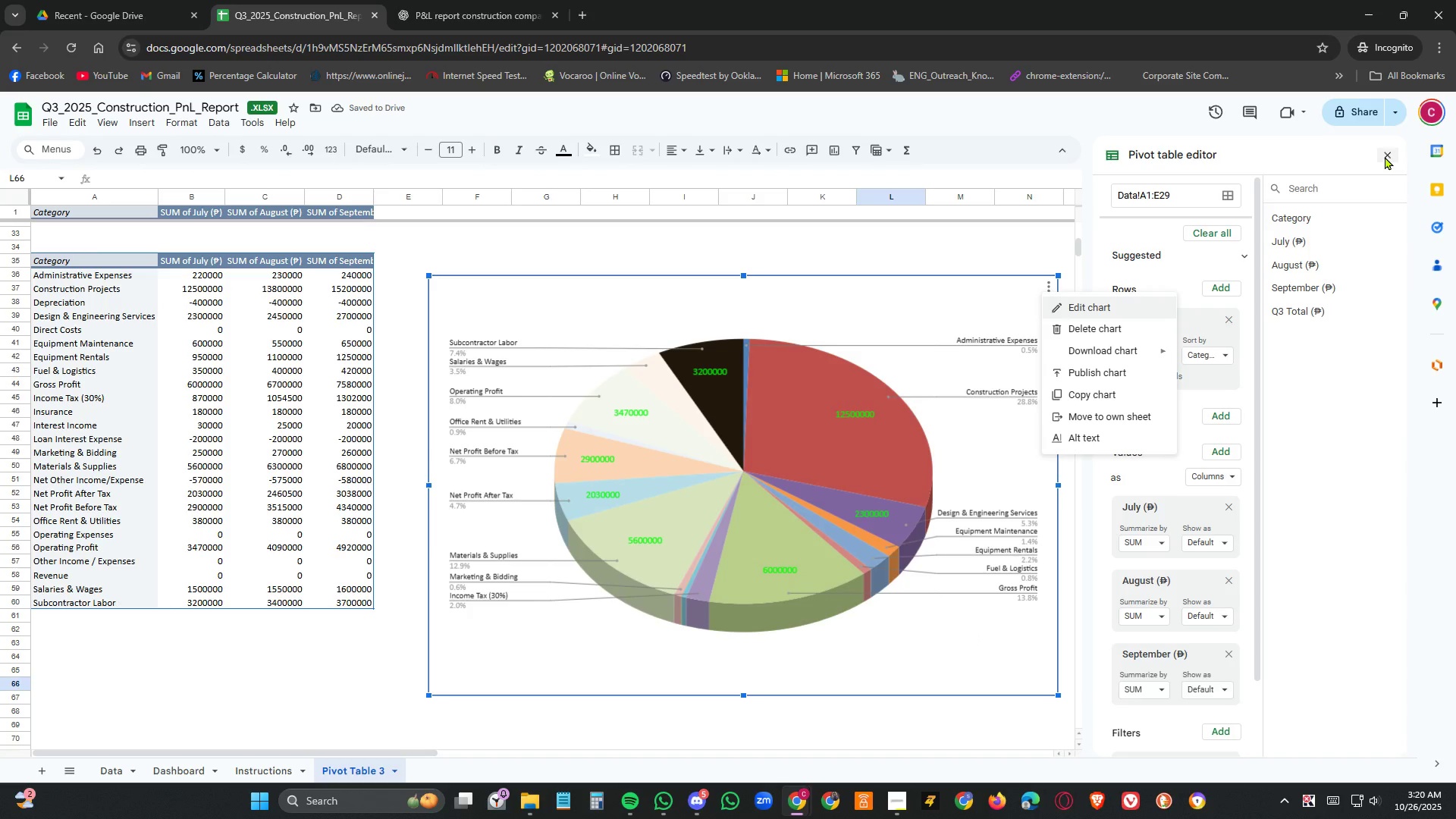 
left_click([1387, 155])
 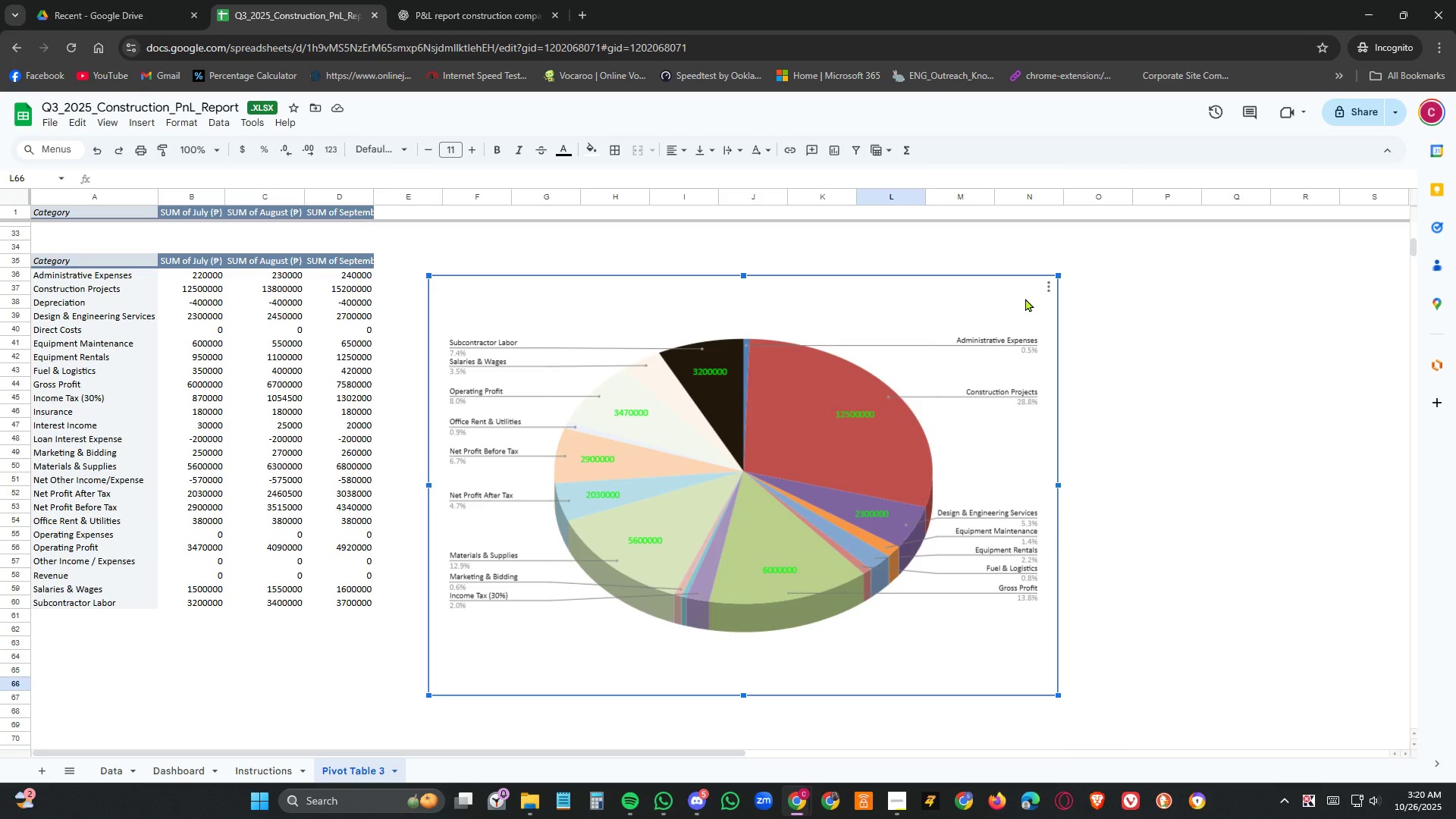 
mouse_move([1068, 296])
 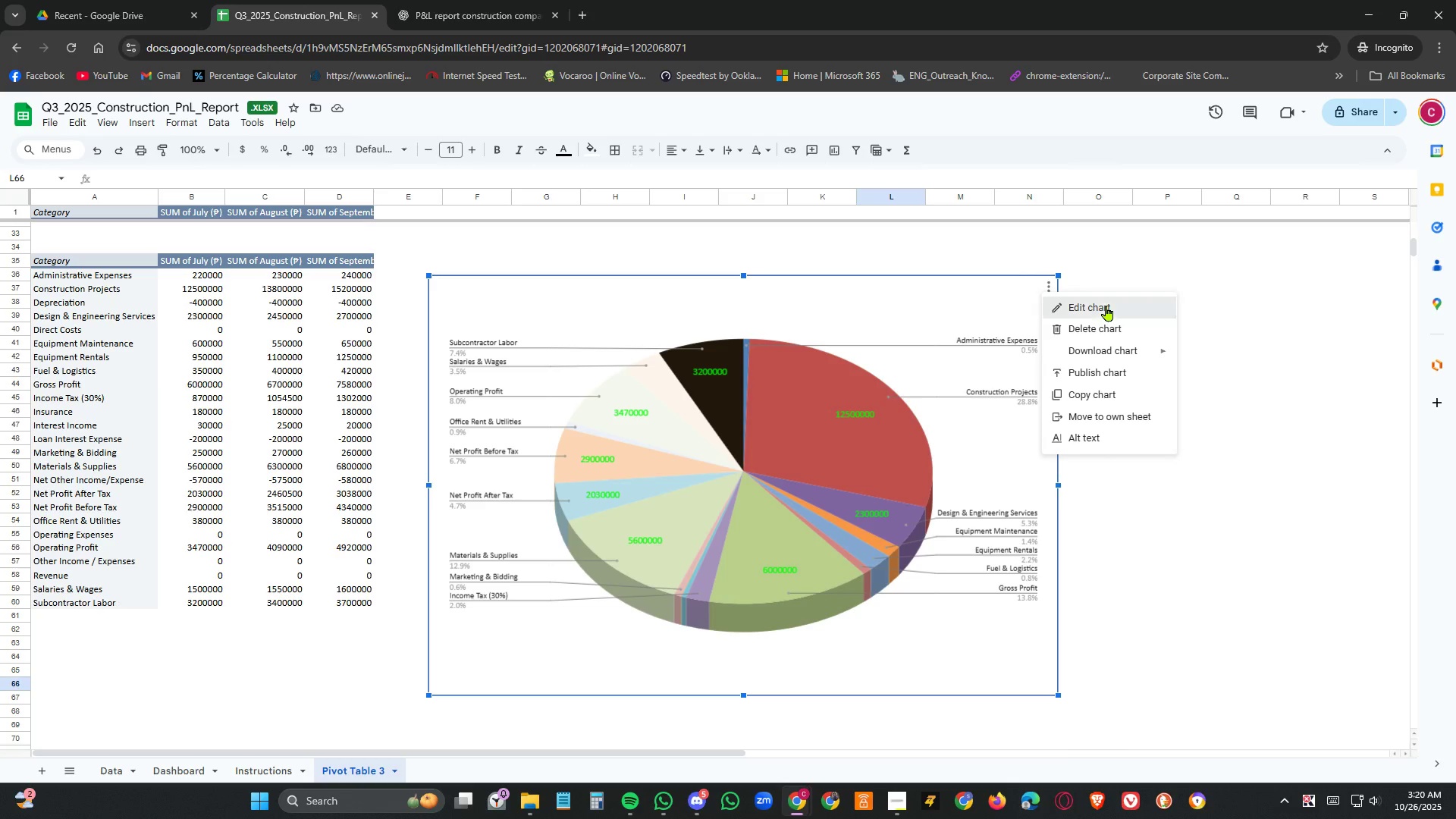 
left_click([1106, 306])
 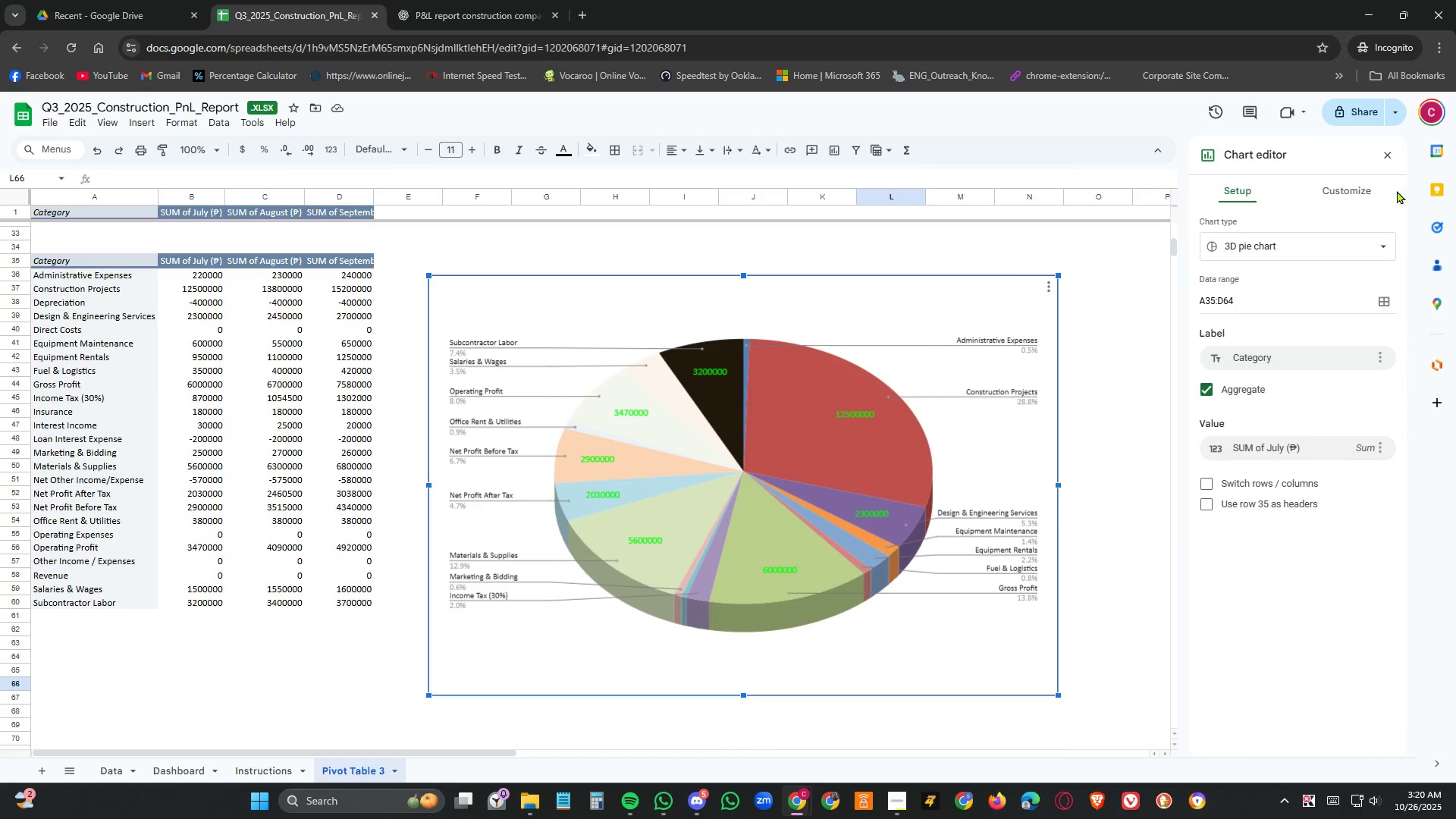 
left_click([1359, 196])
 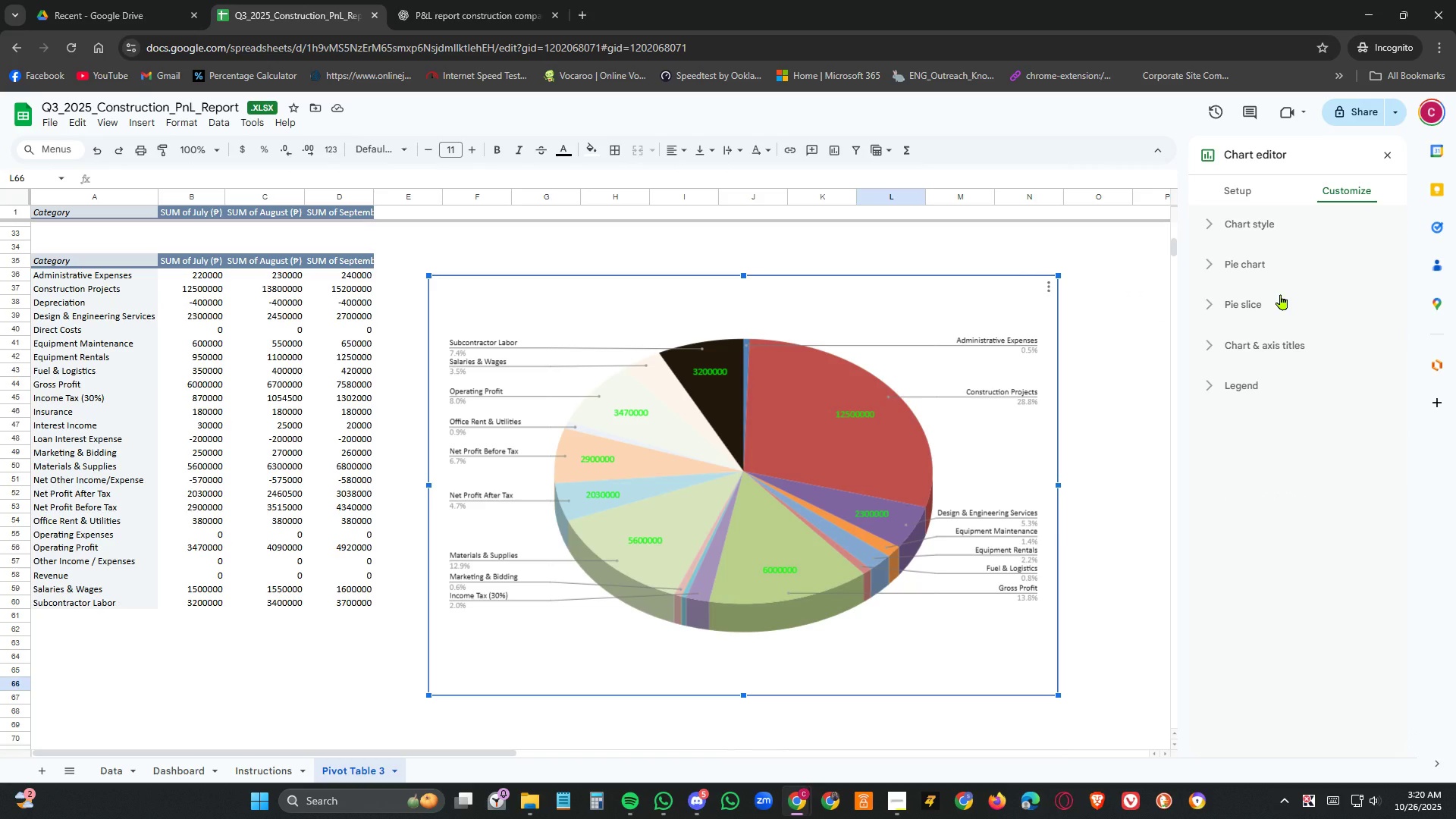 
left_click([1279, 298])
 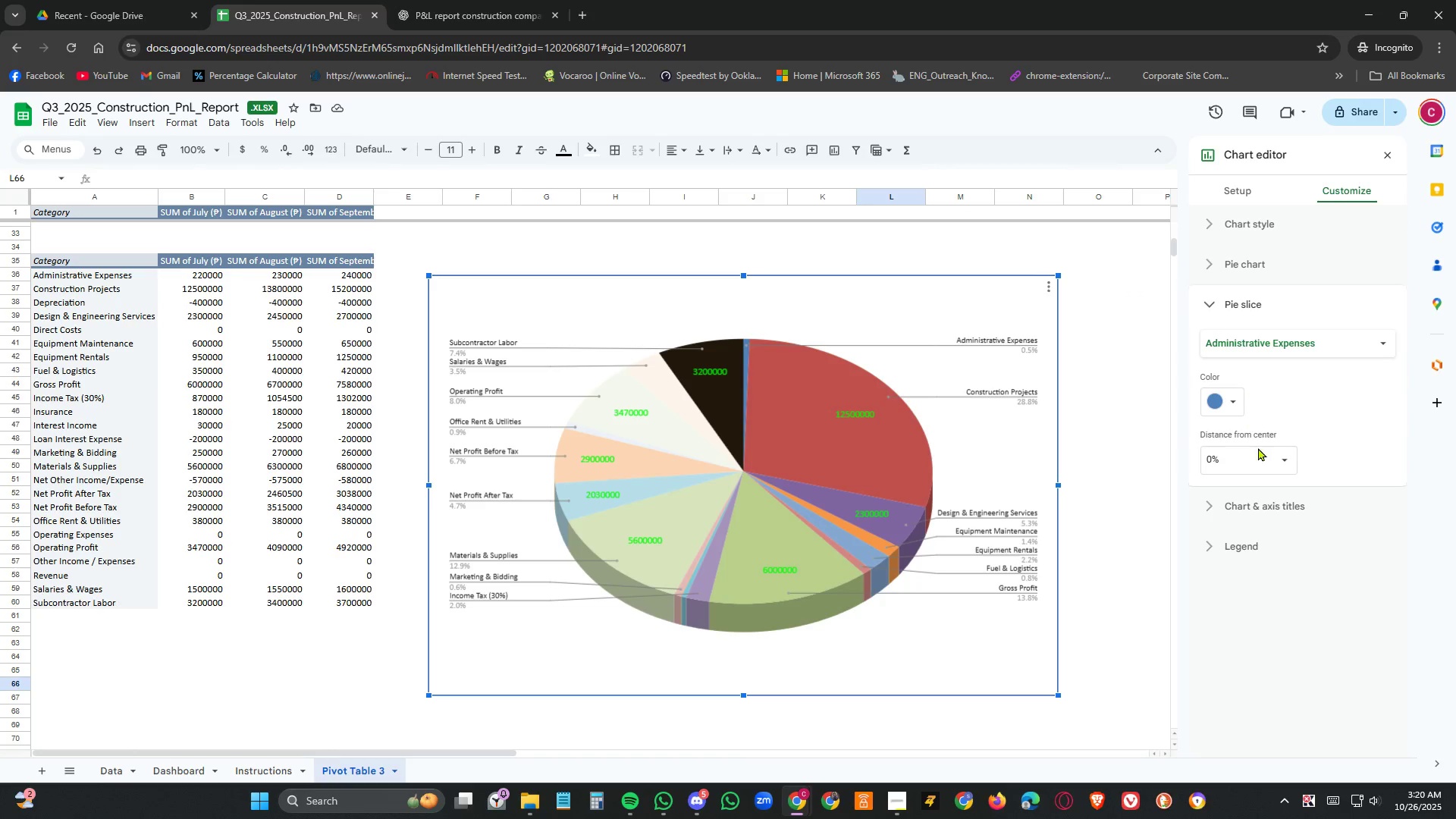 
wait(5.02)
 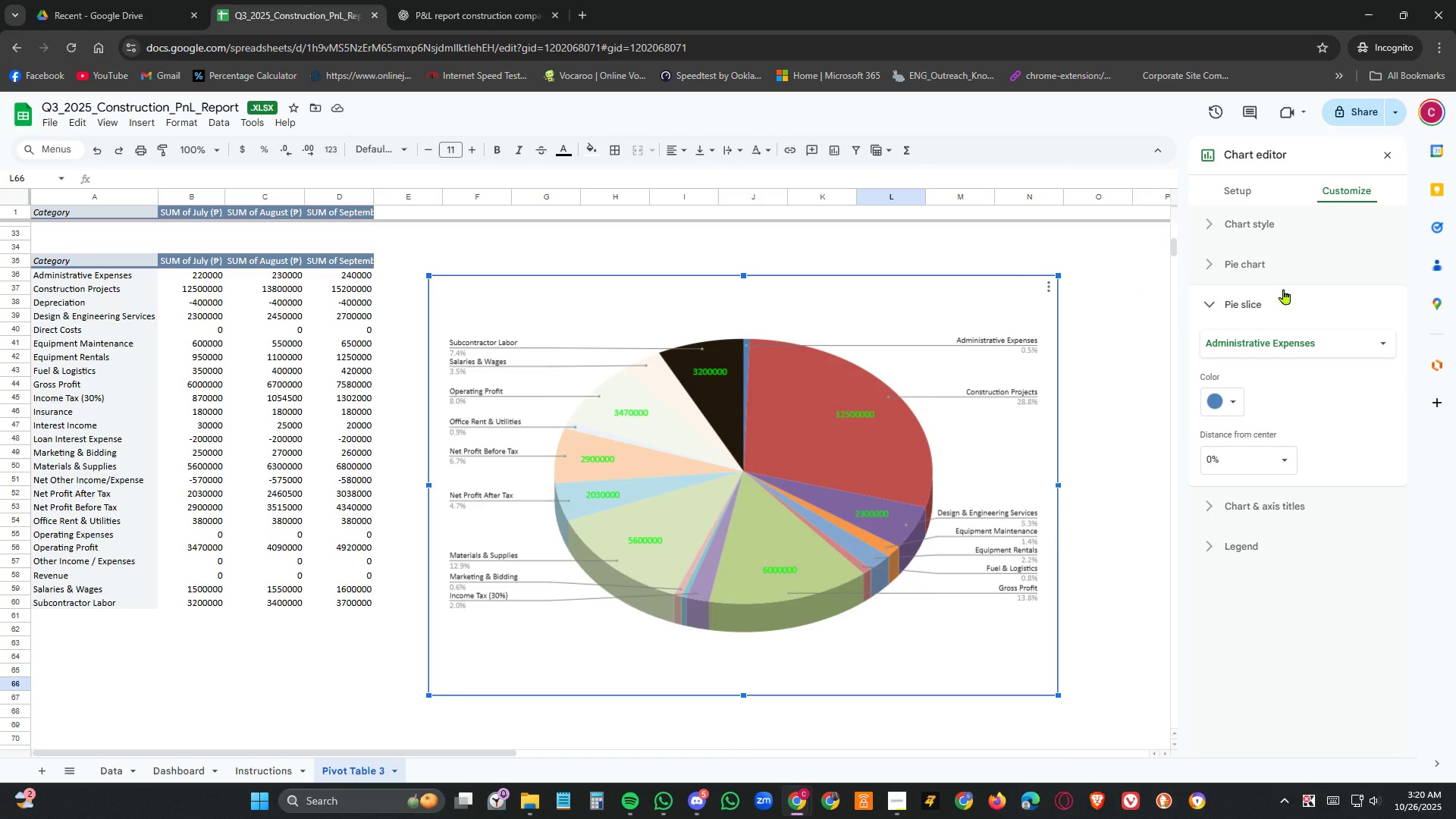 
left_click([1276, 508])
 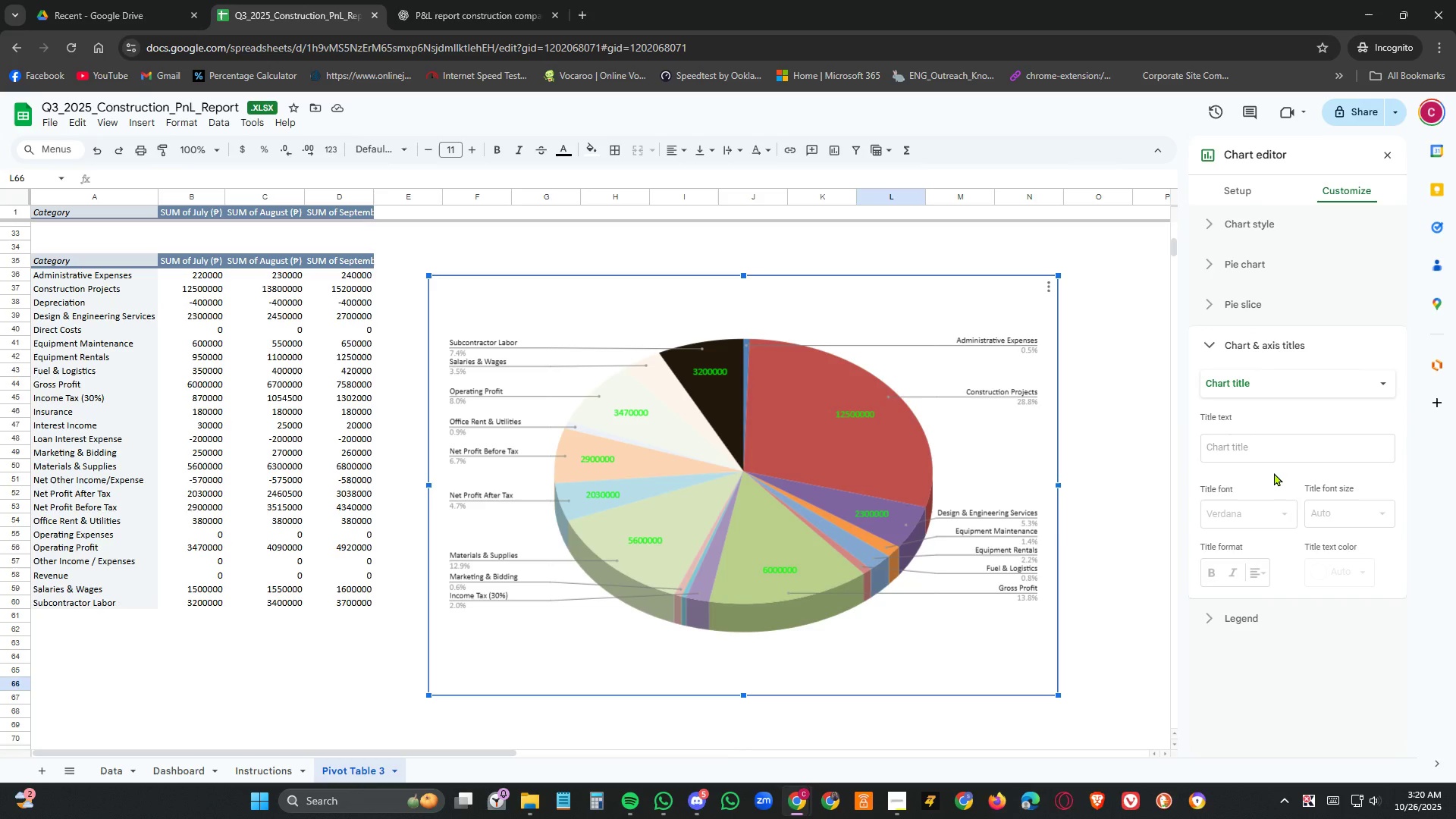 
left_click([1267, 444])
 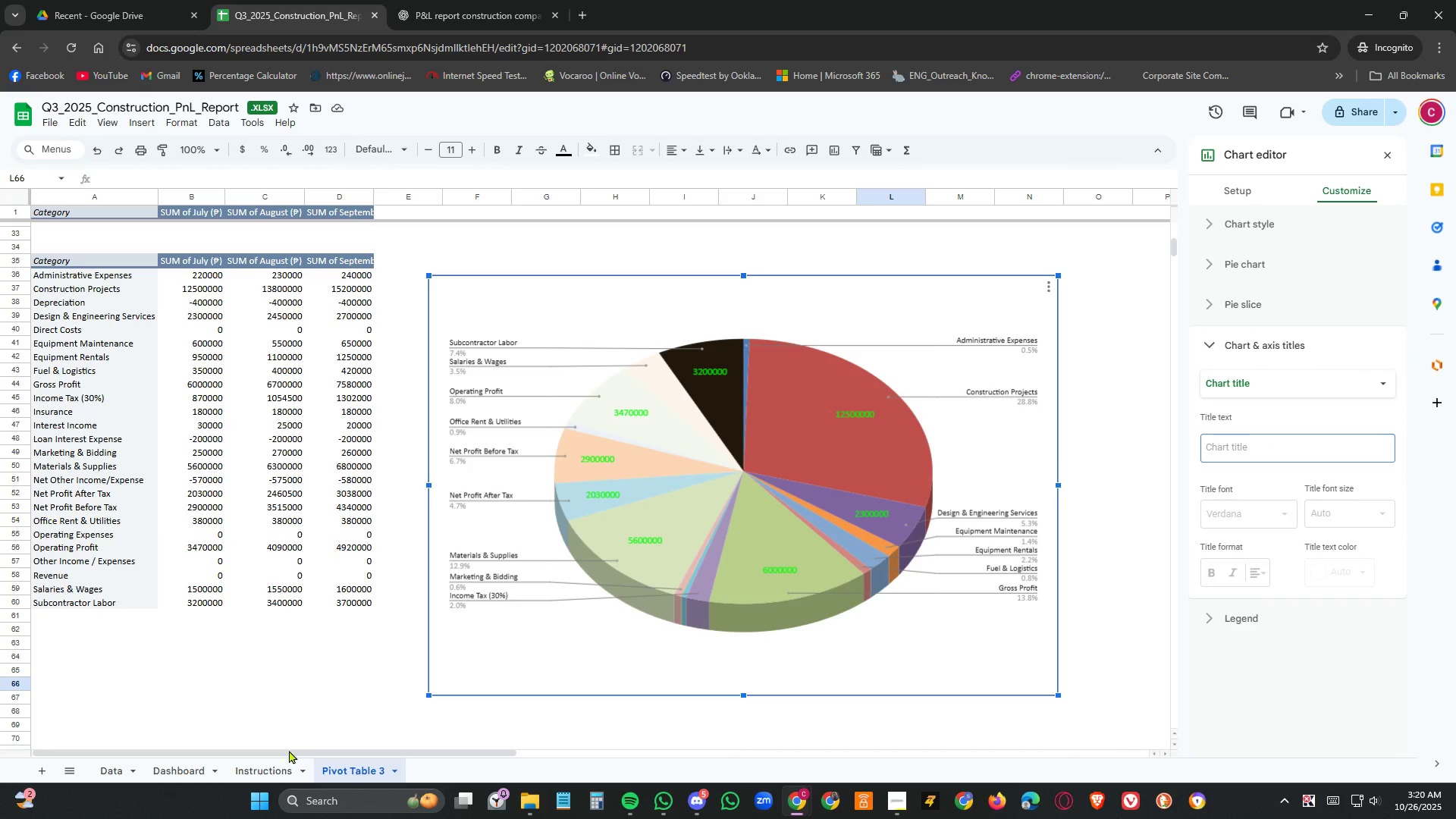 
left_click([278, 759])
 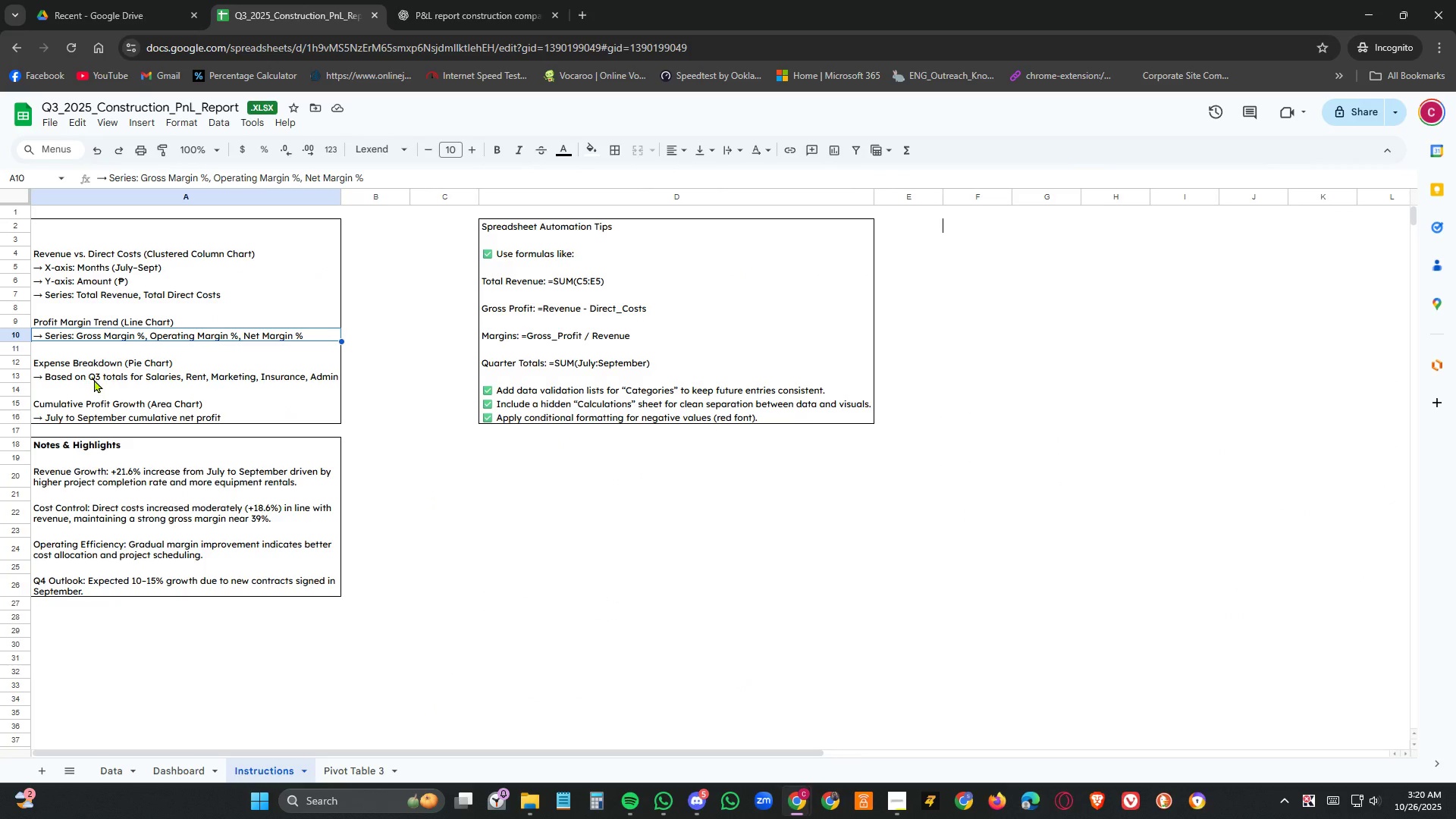 
wait(5.73)
 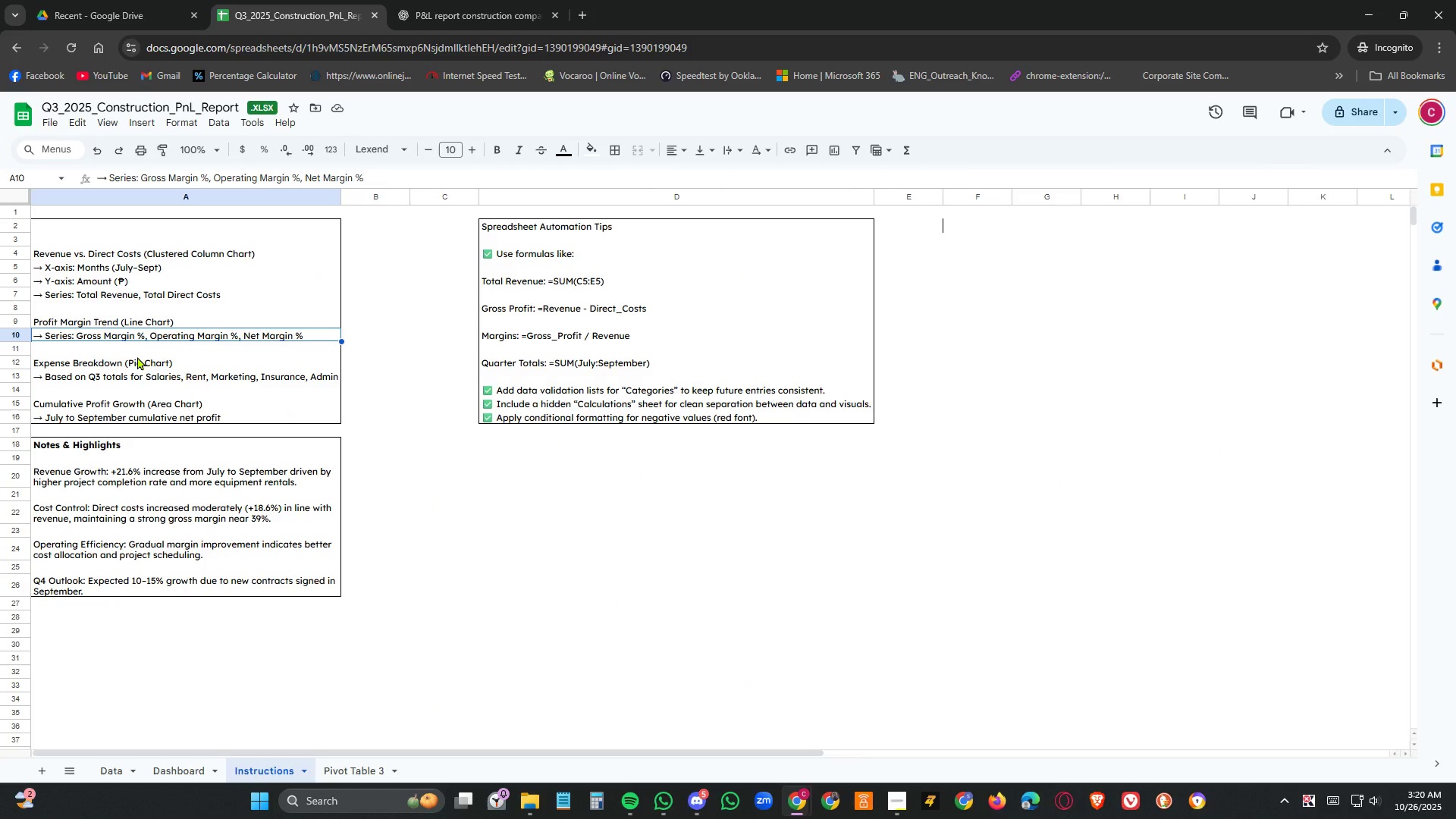 
double_click([96, 362])
 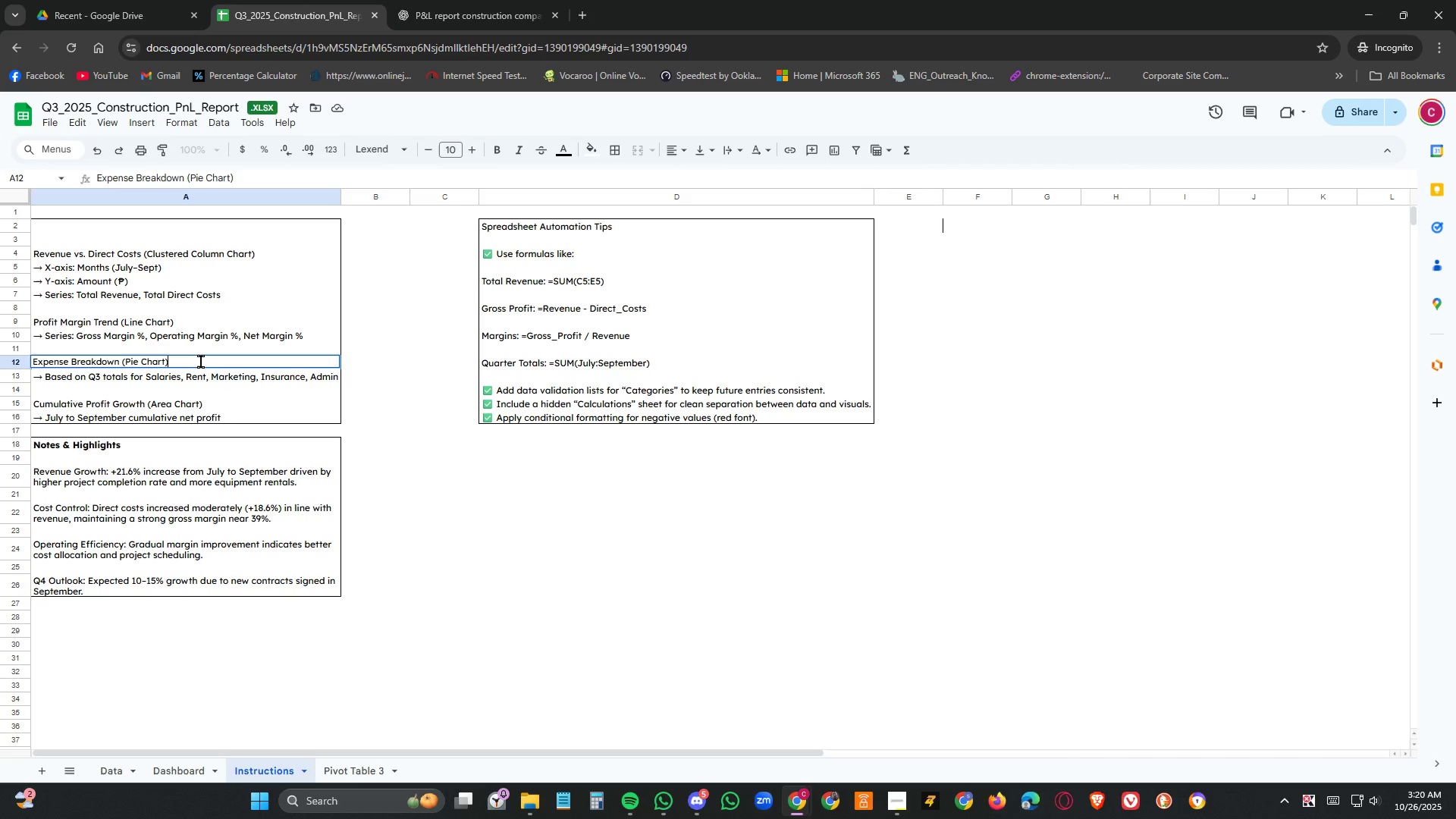 
key(Control+C)
 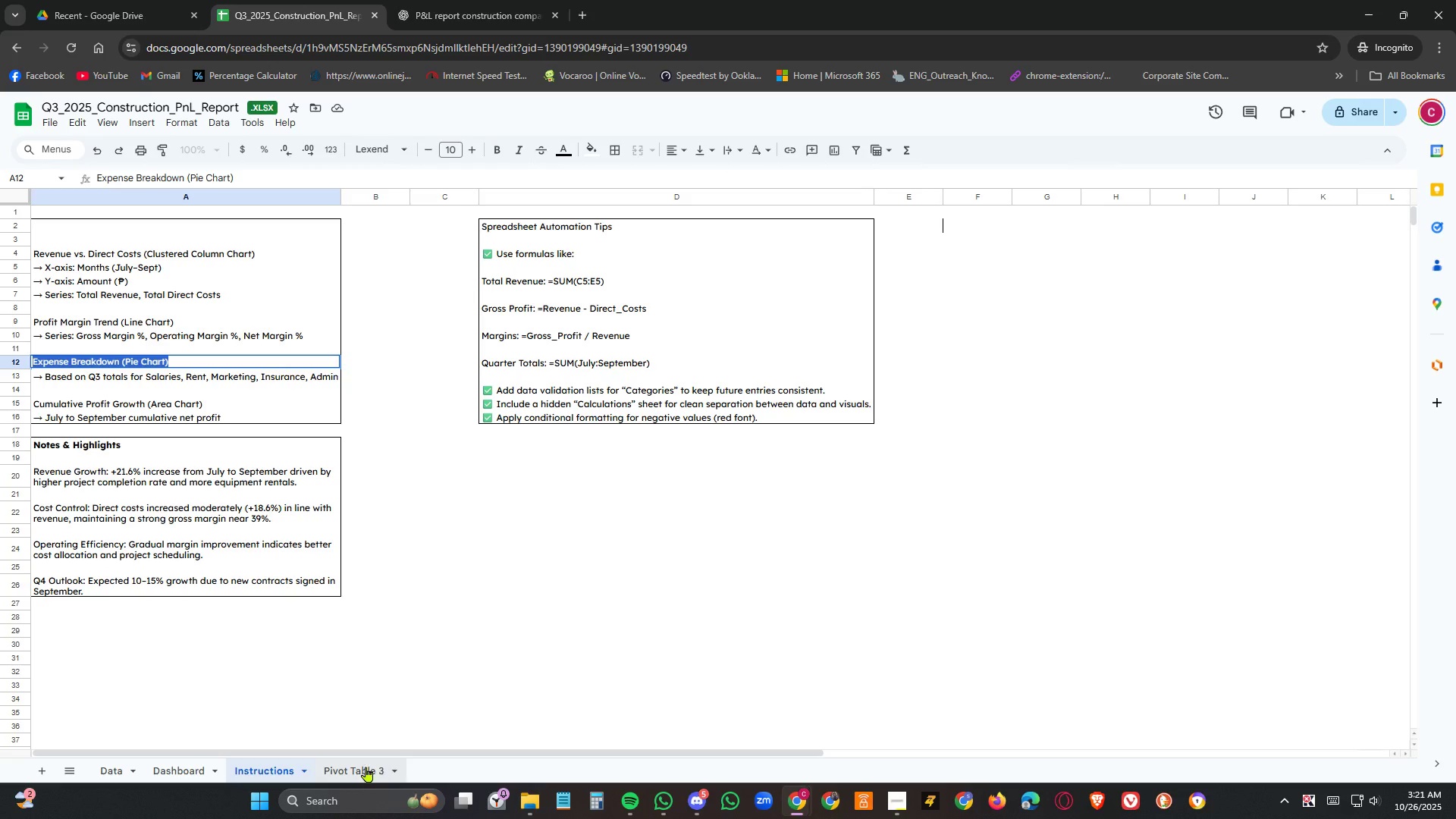 
left_click([357, 770])
 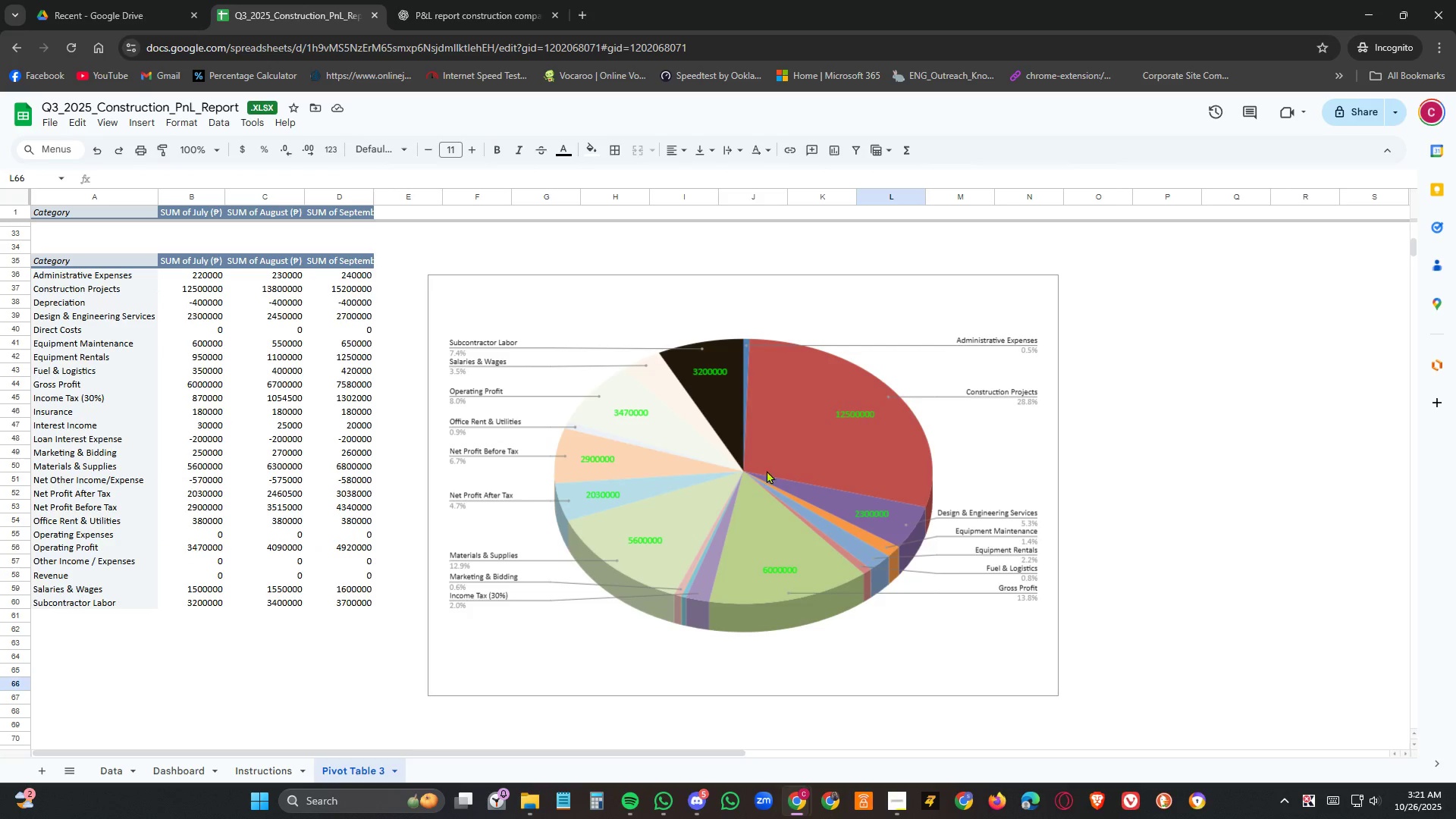 
left_click([783, 416])
 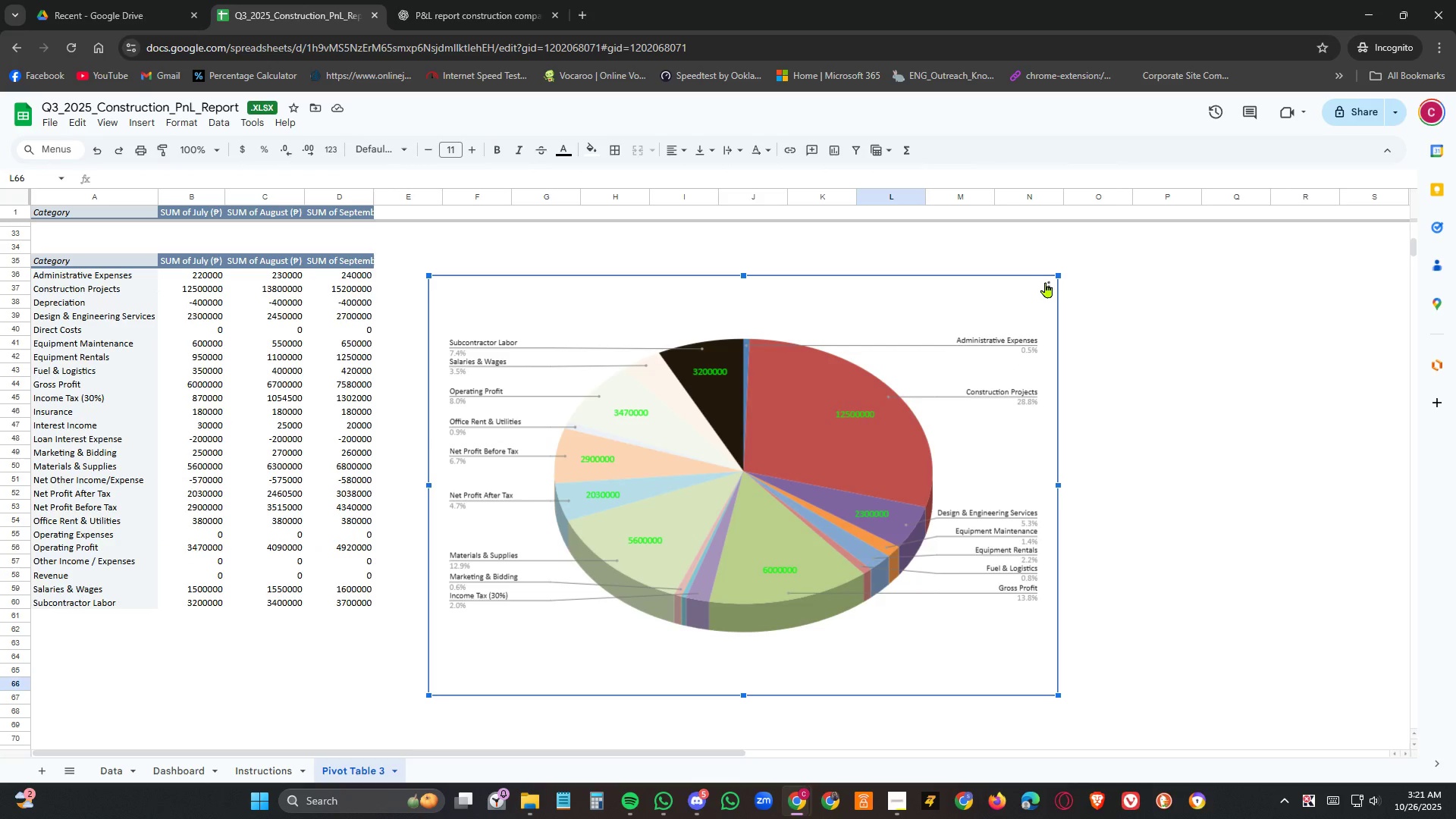 
left_click([1046, 282])
 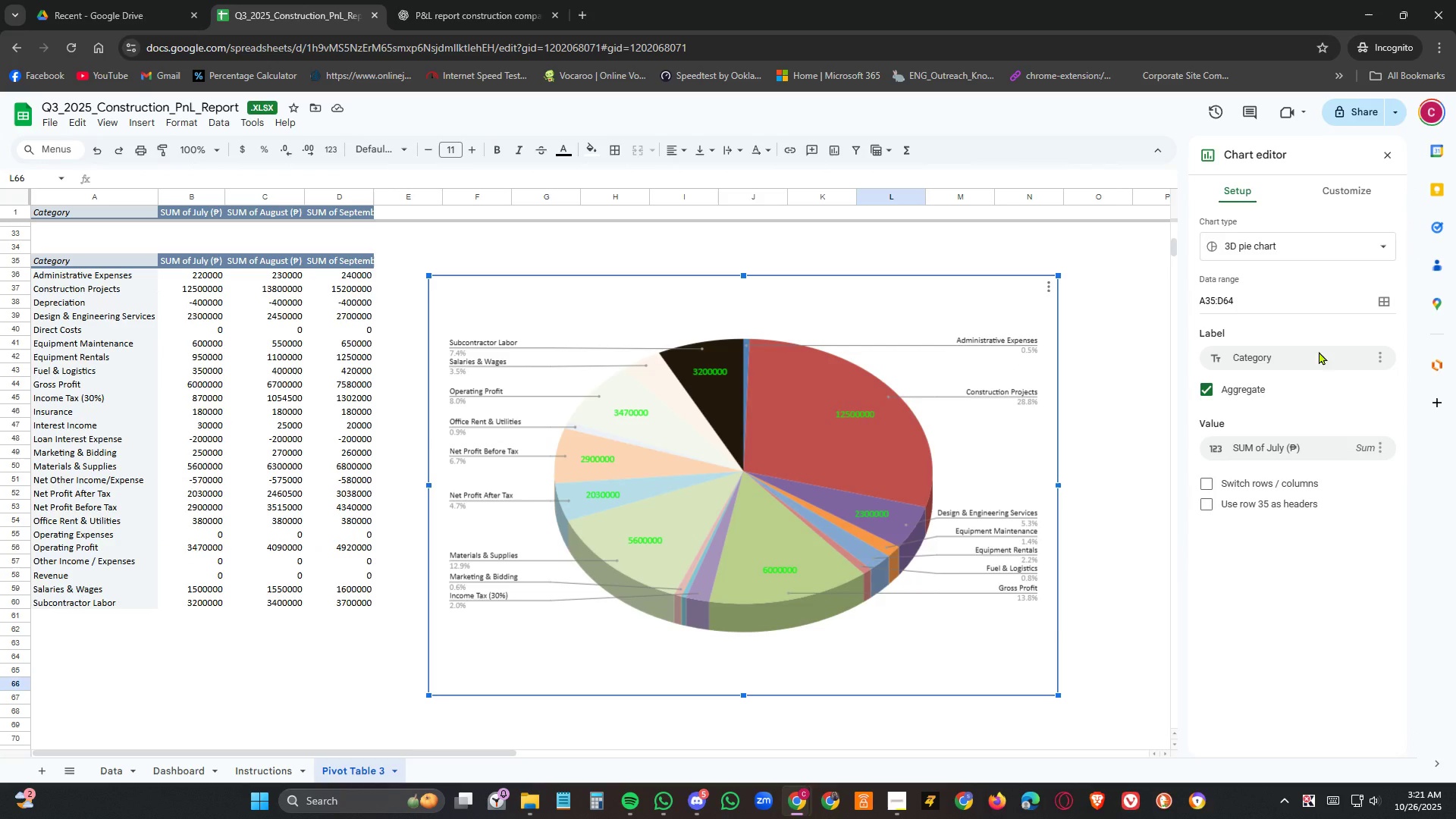 
left_click([1348, 194])
 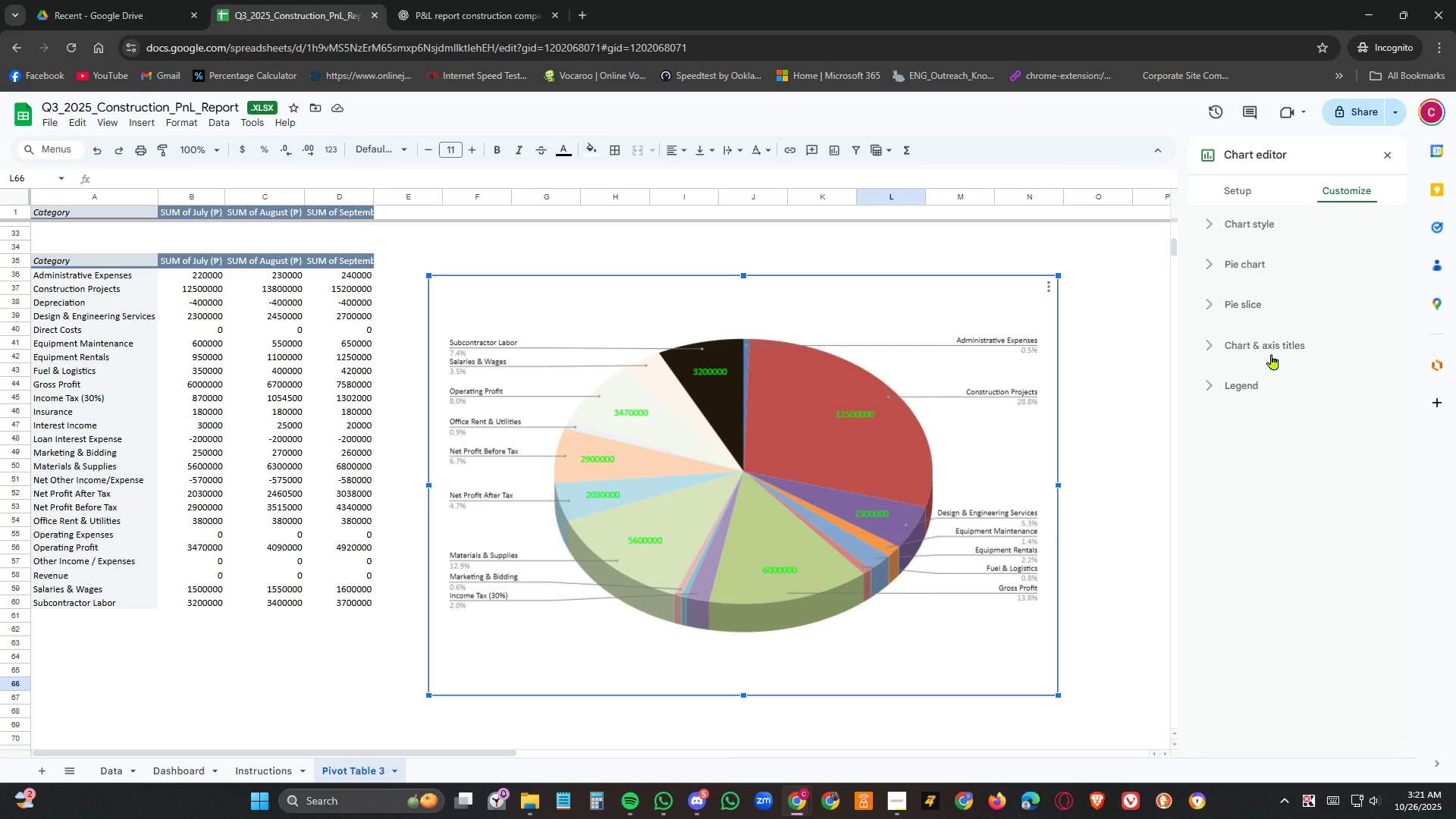 
left_click([1273, 345])
 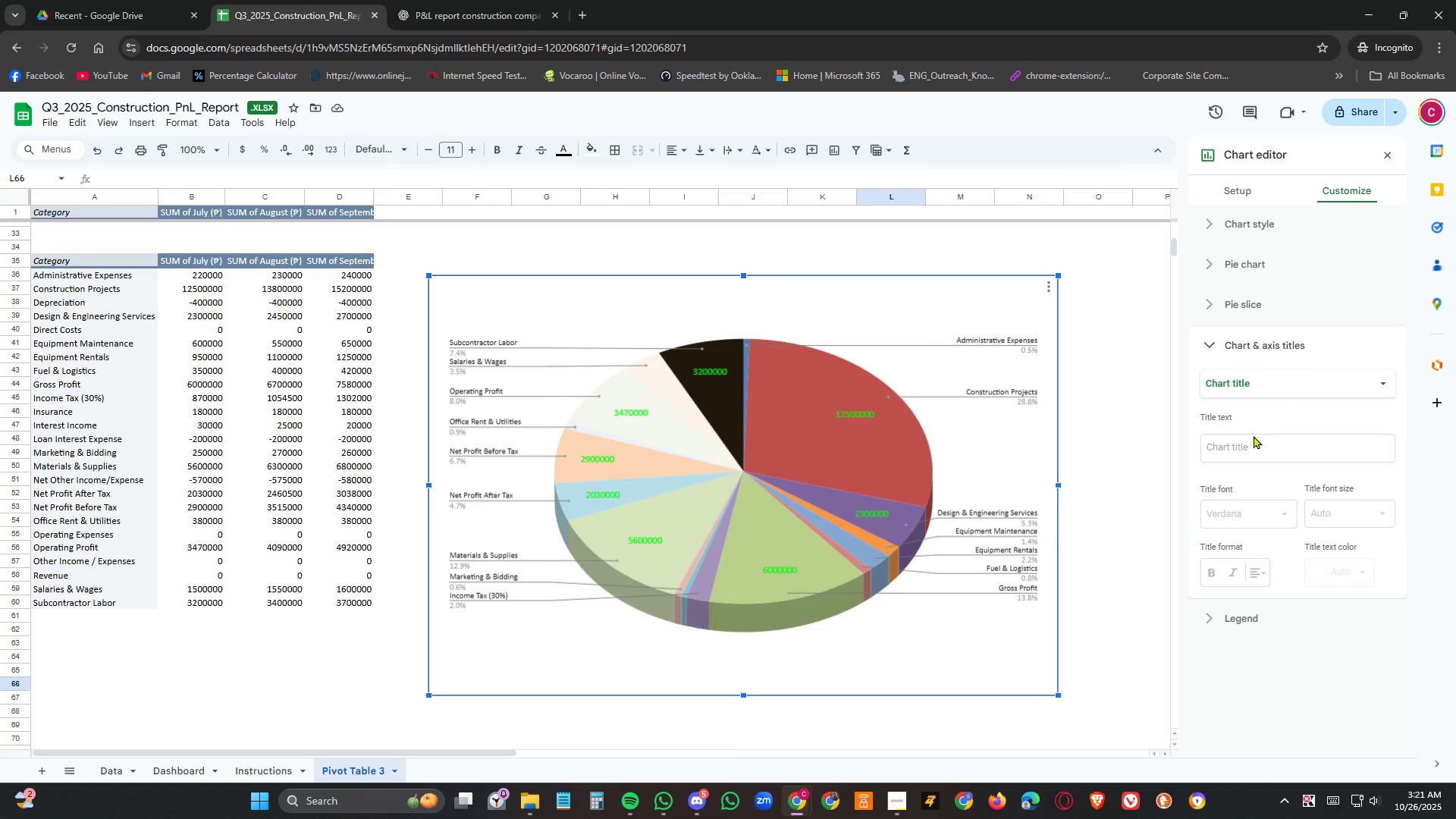 
left_click([1249, 452])
 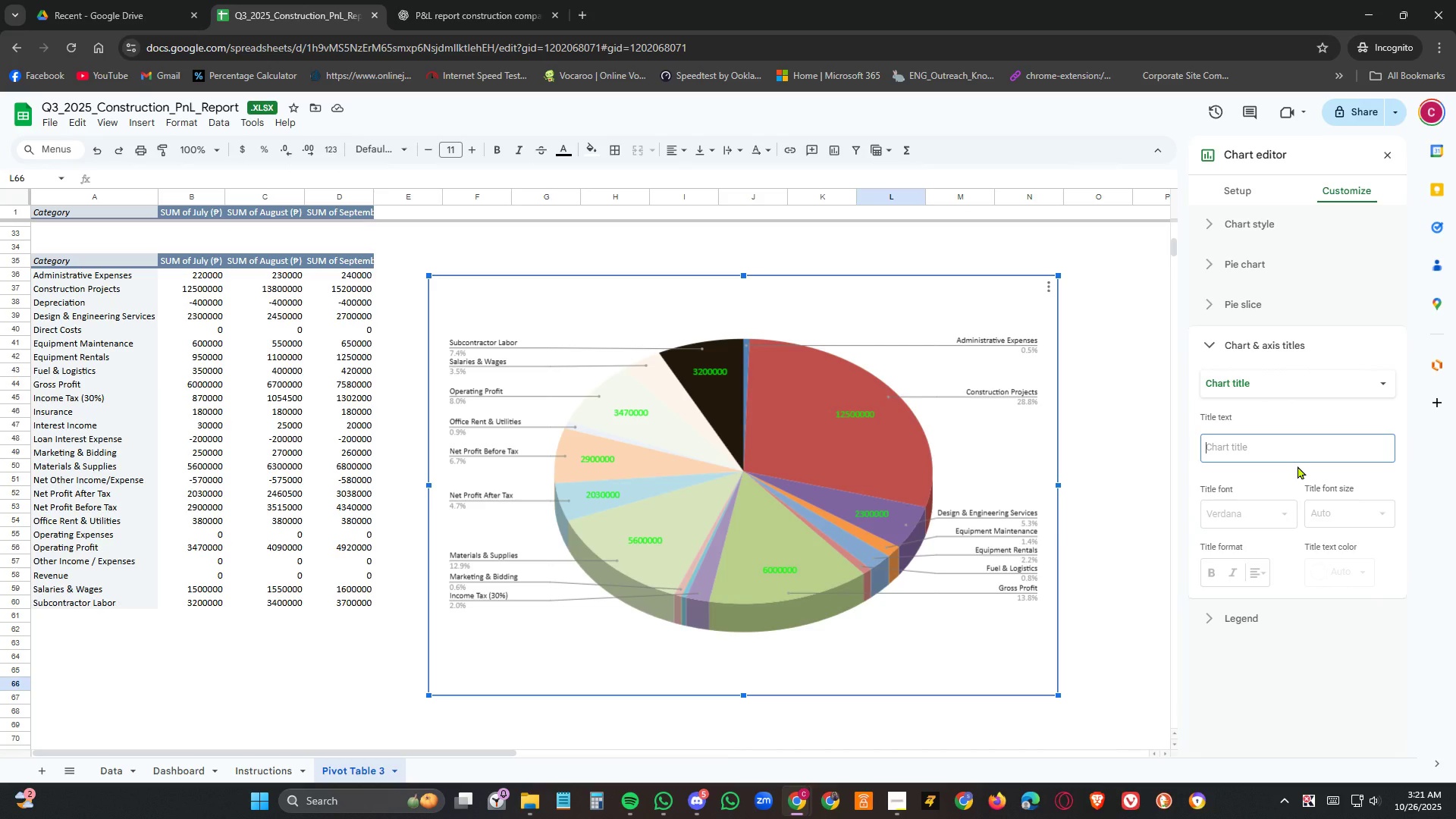 
key(Control+V)
 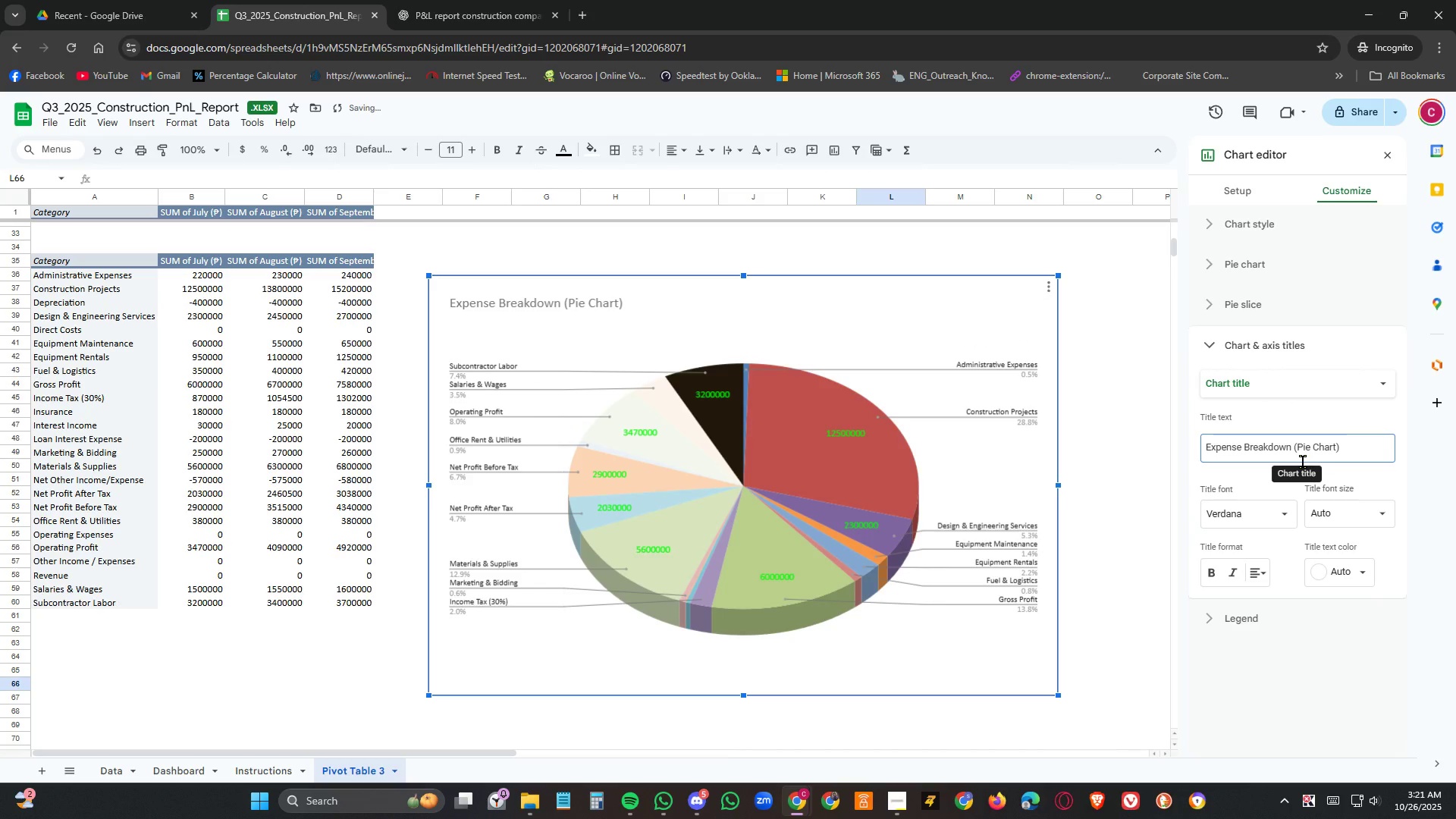 
key(Control+Backspace)
 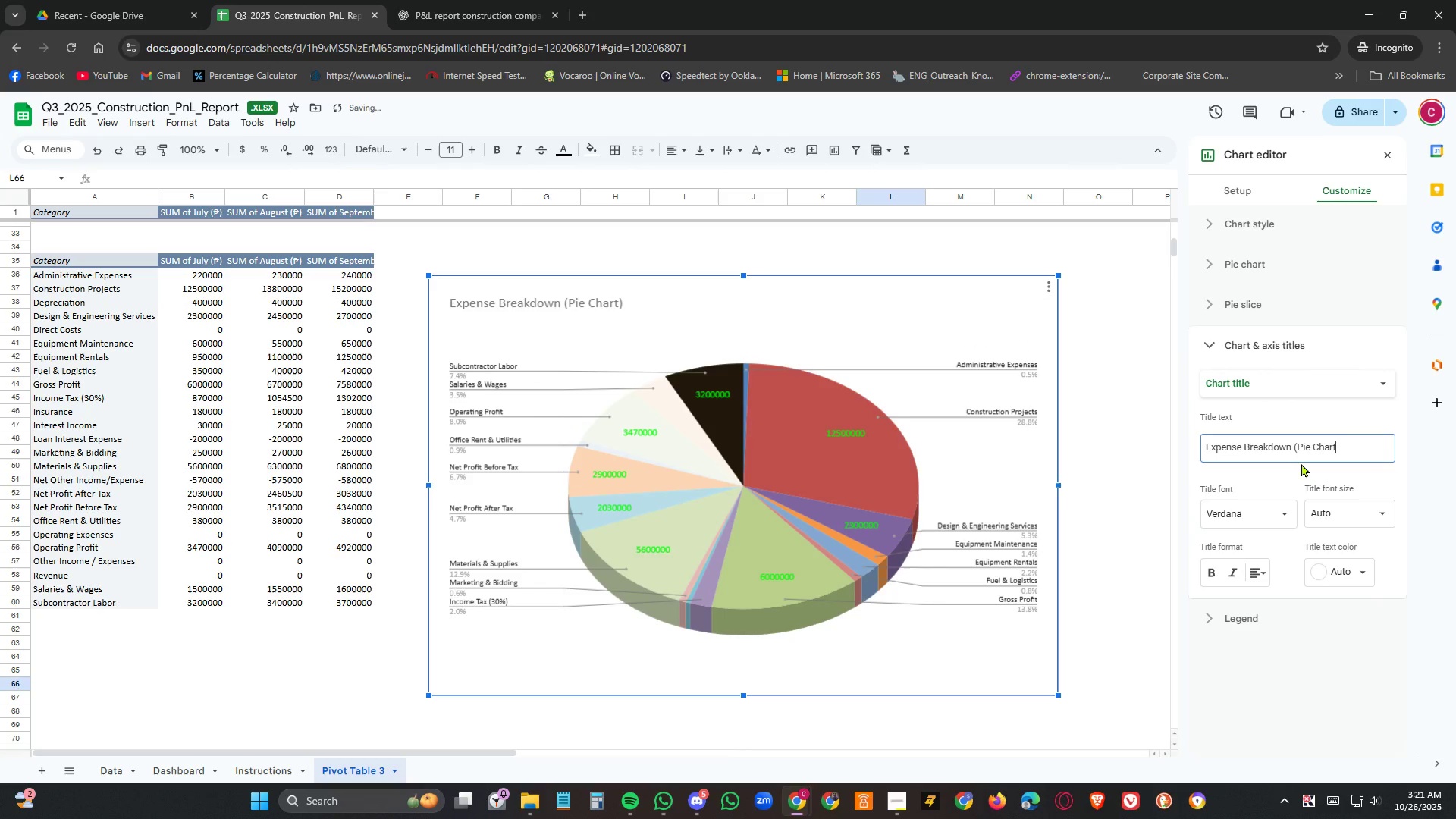 
key(Control+Backspace)
 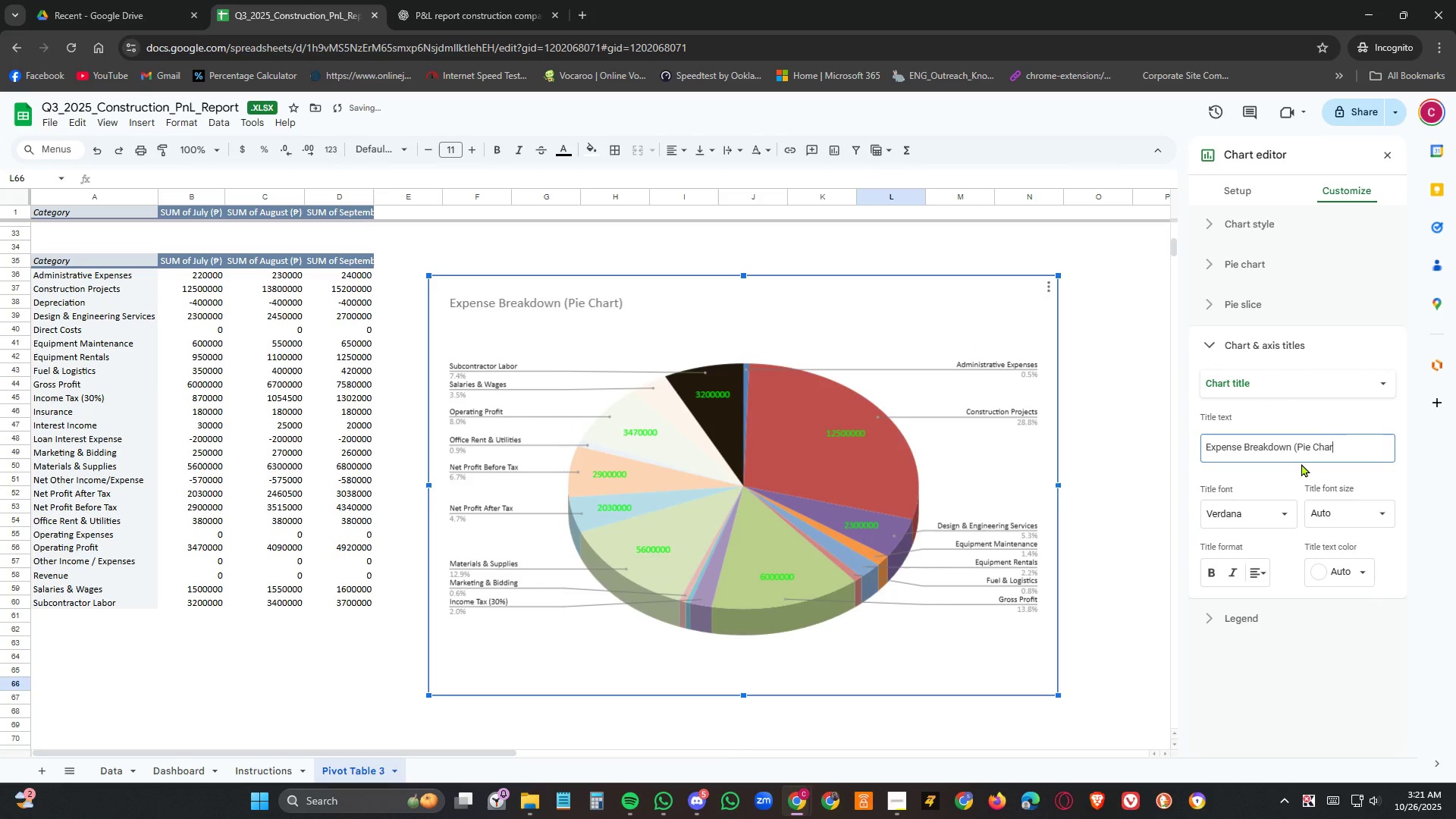 
key(Control+Backspace)
 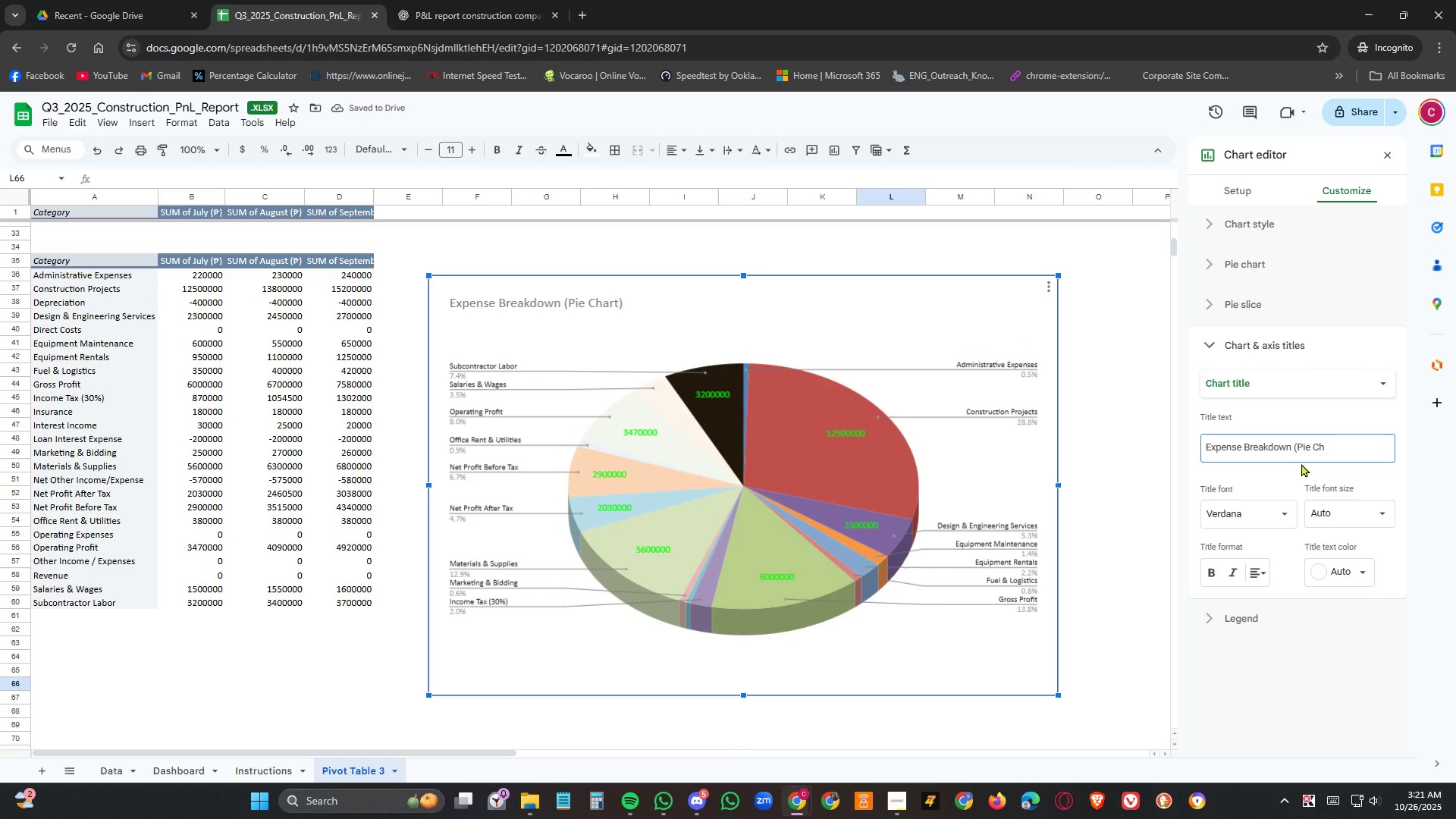 
key(Control+Backspace)
 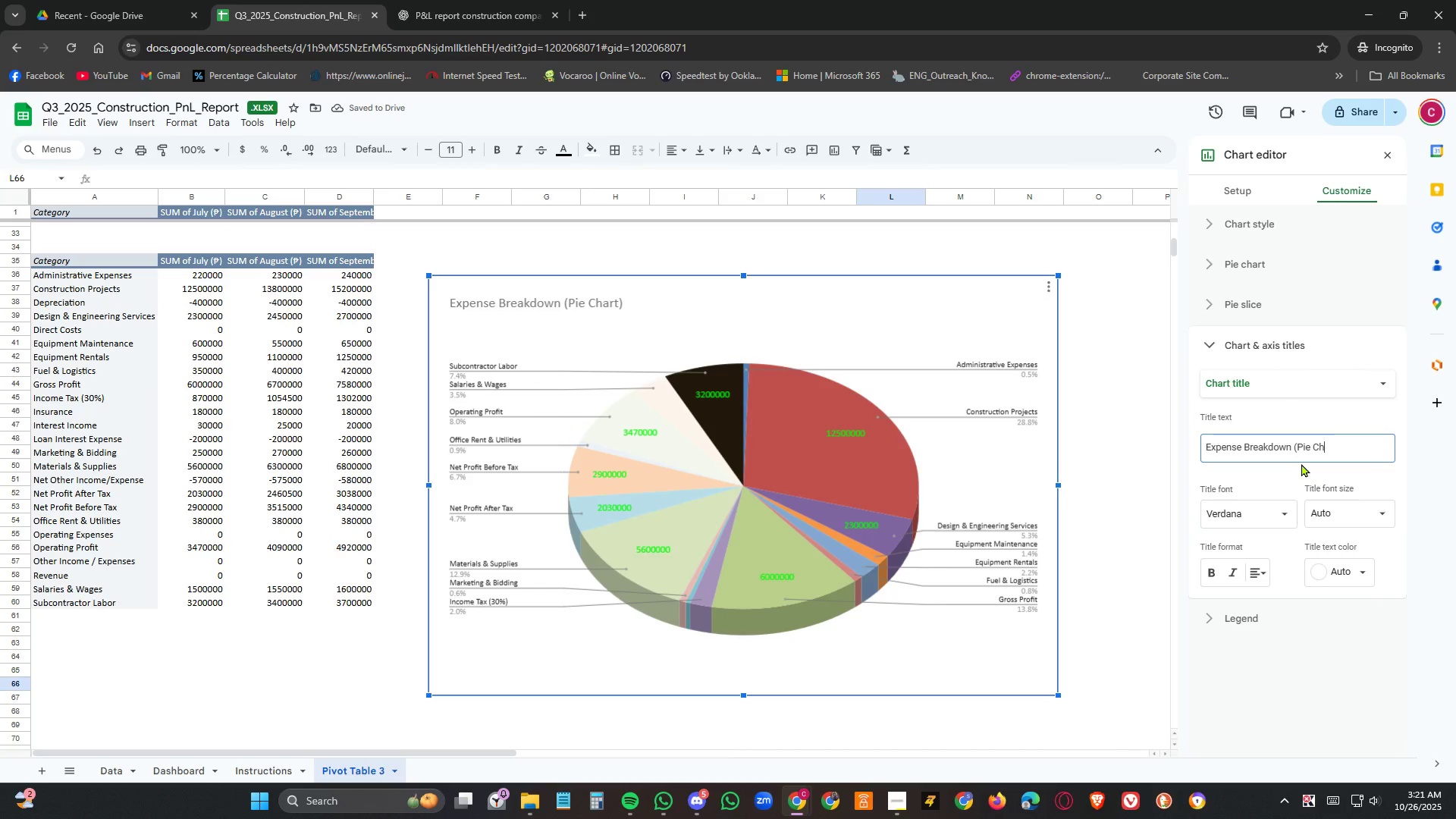 
key(Backspace)
 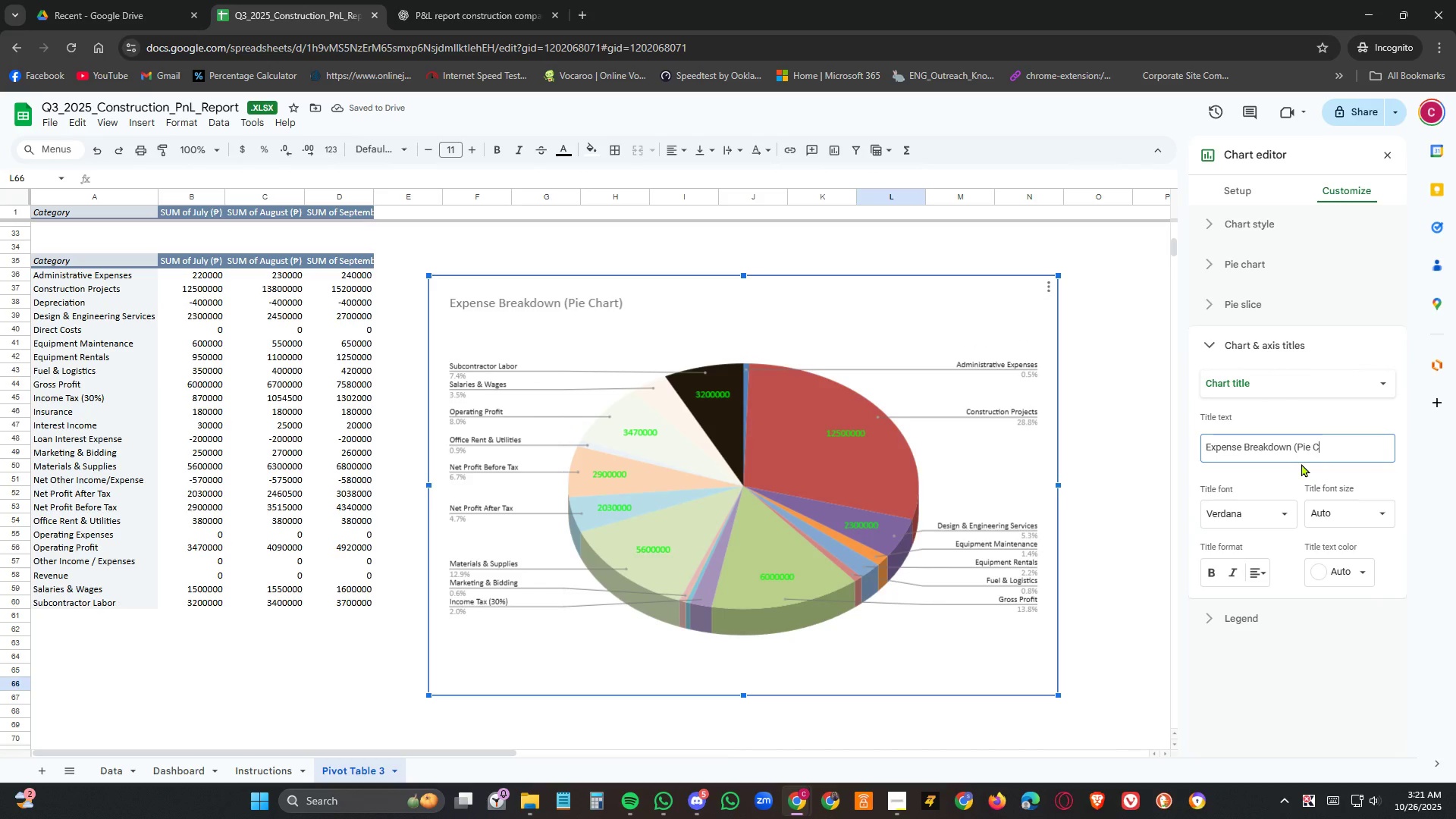 
key(Backspace)
 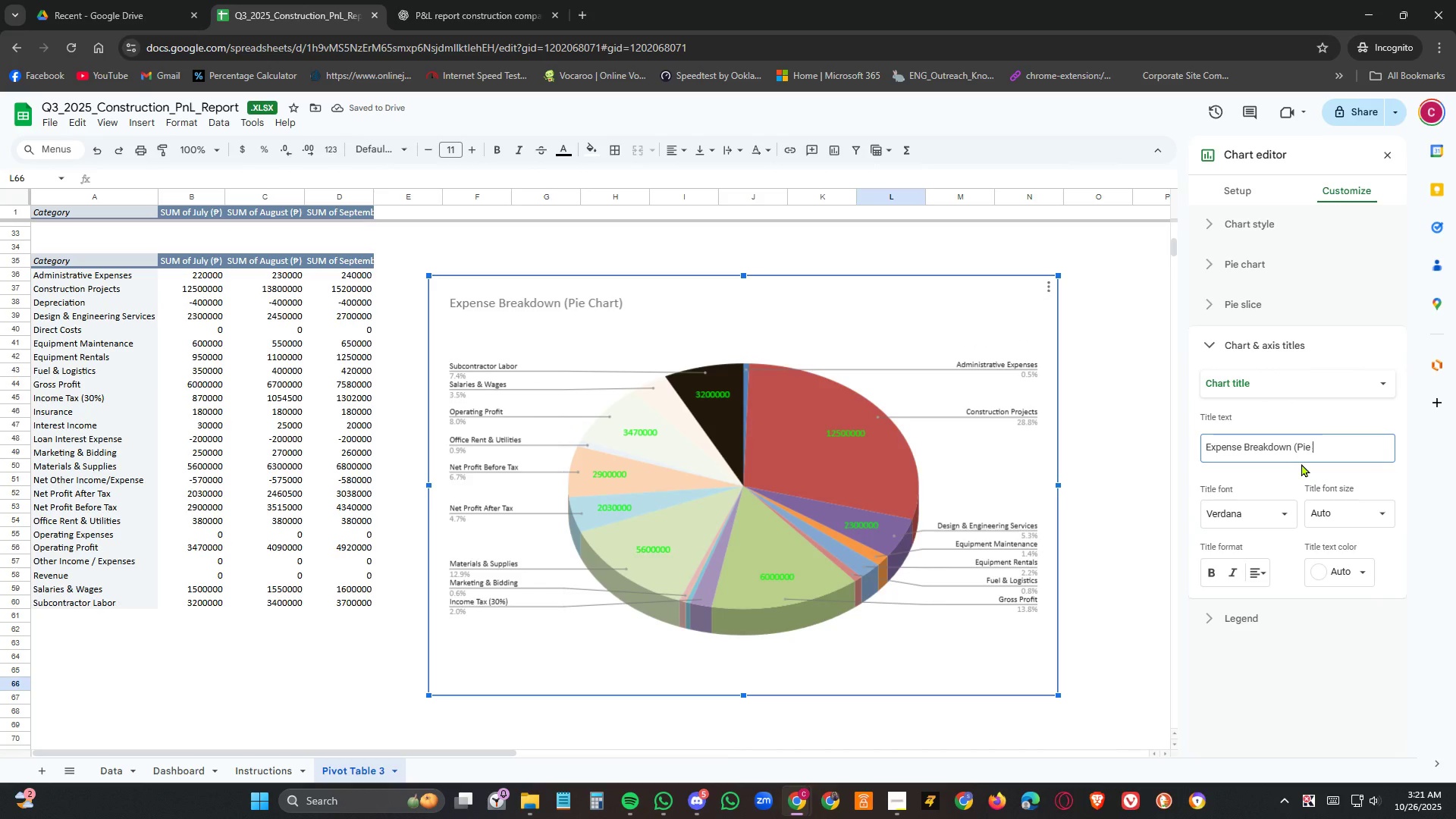 
key(Backspace)
 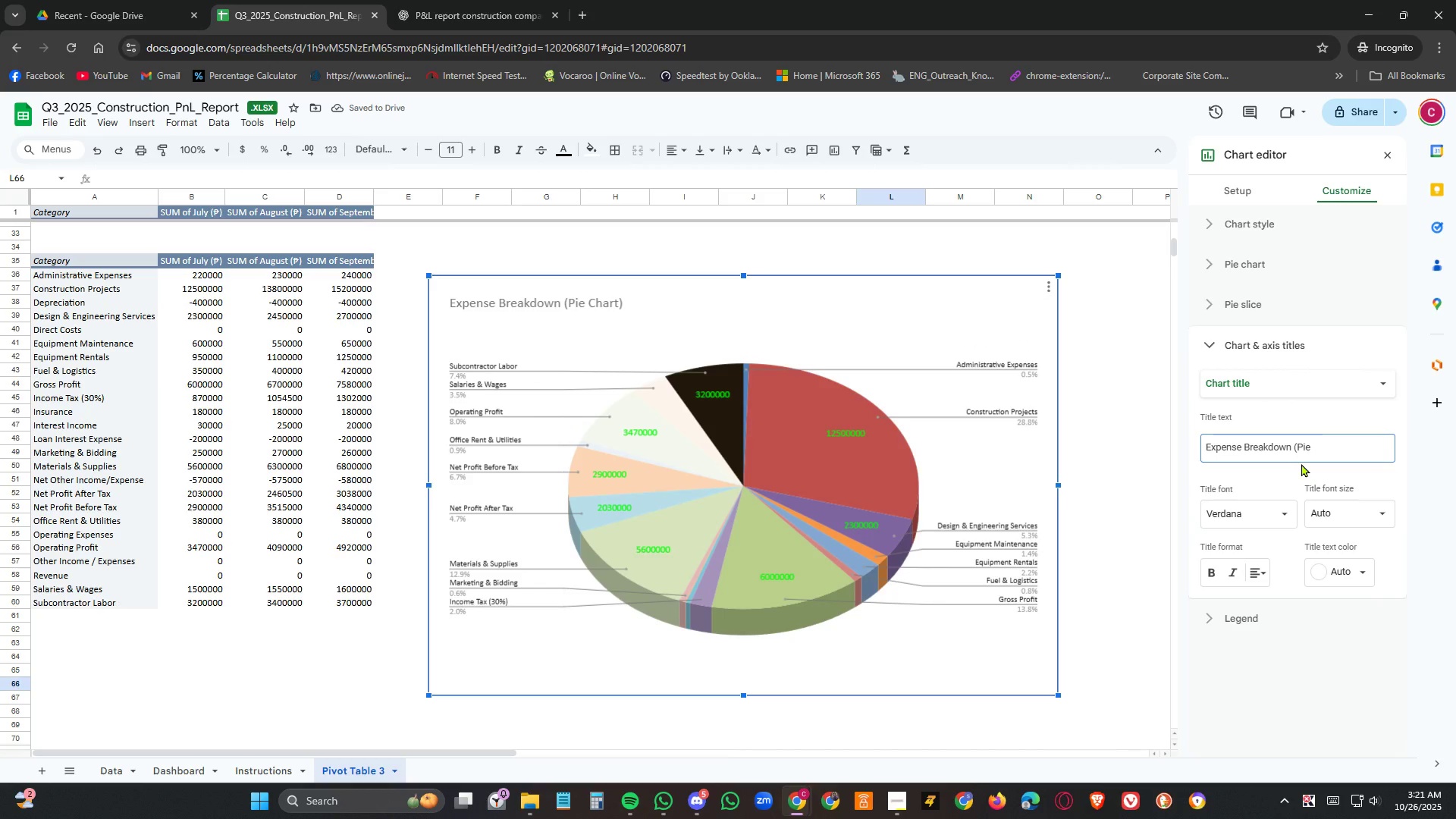 
key(Backspace)
 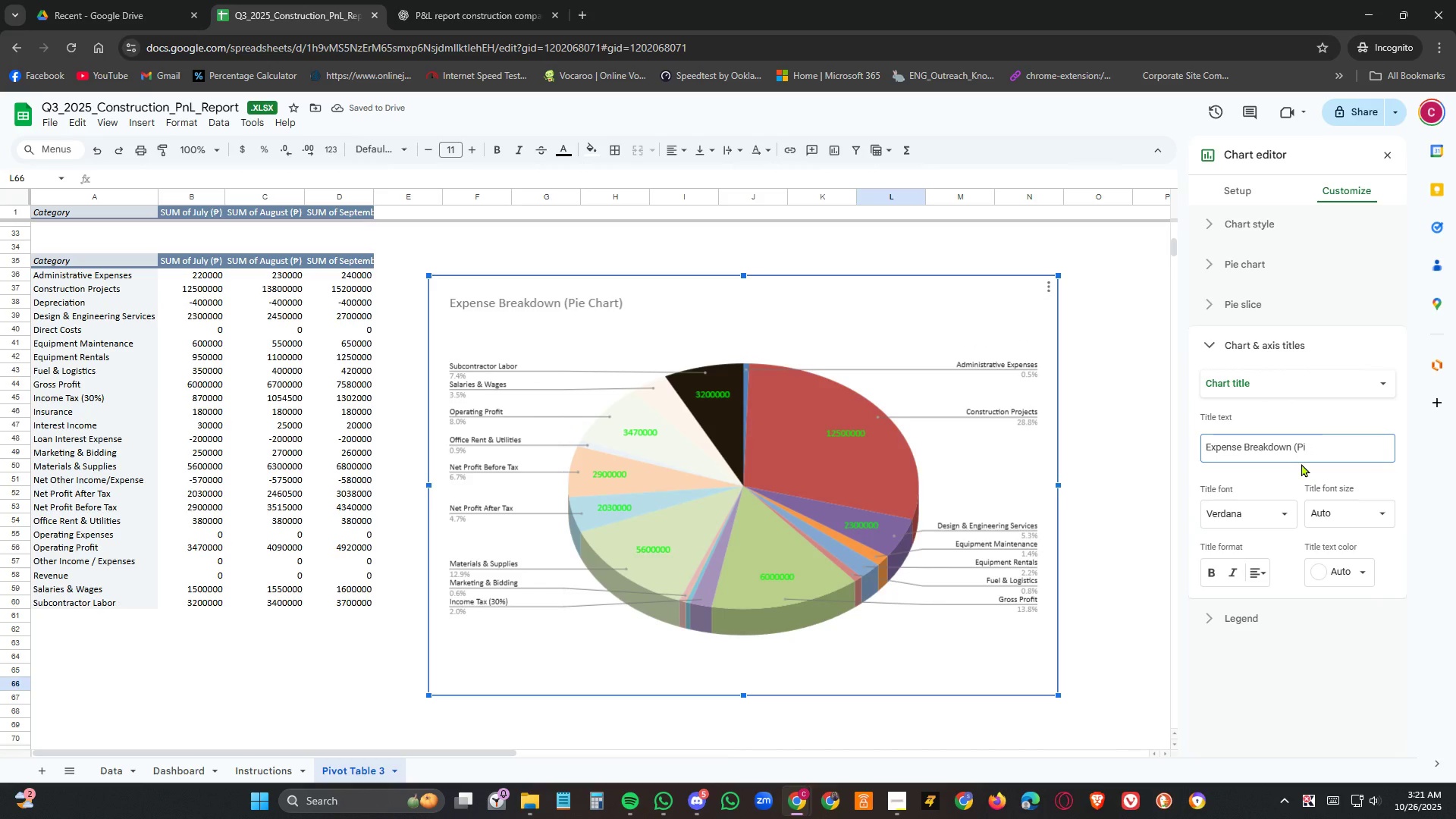 
key(Backspace)
 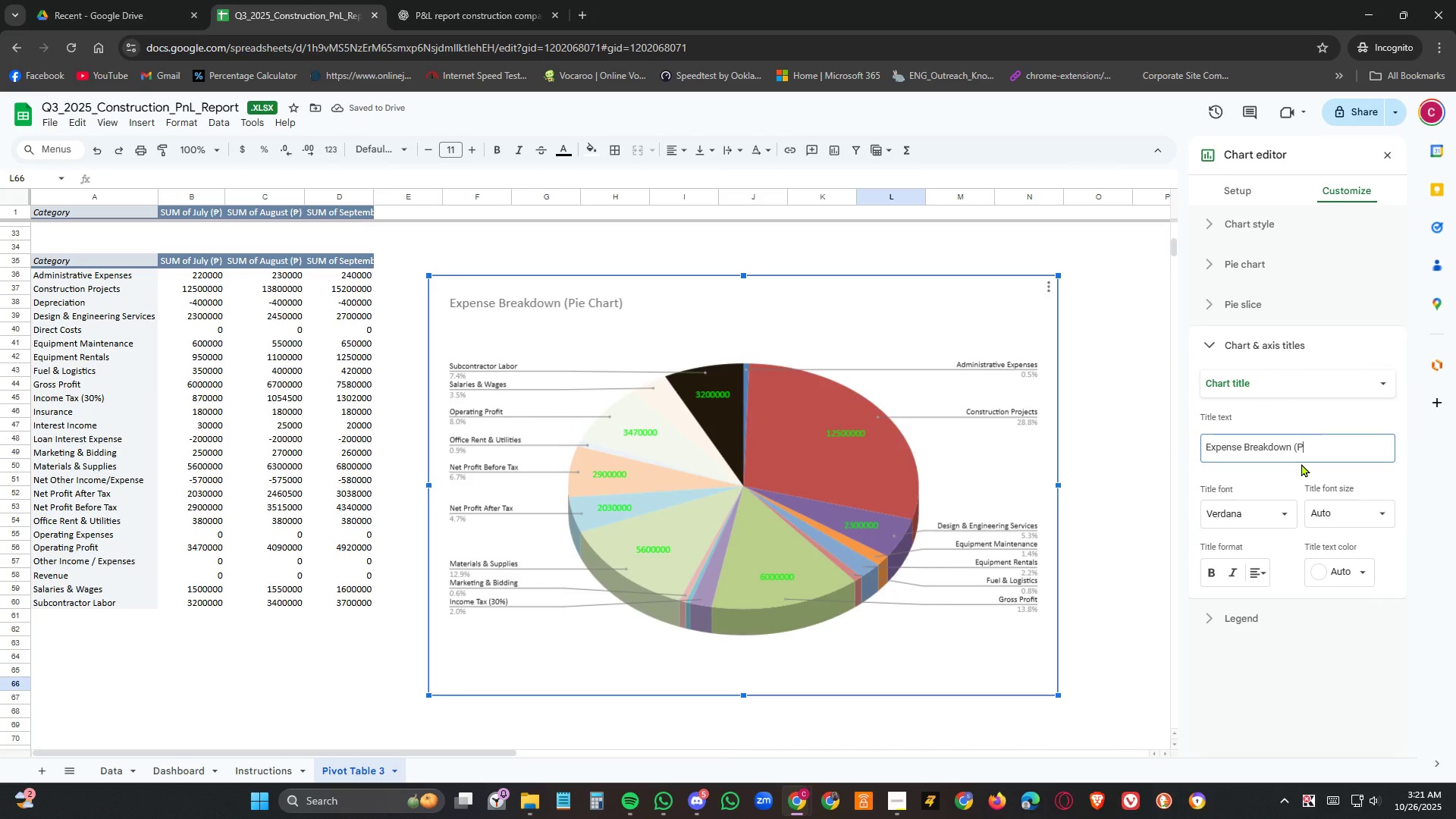 
key(Backspace)
 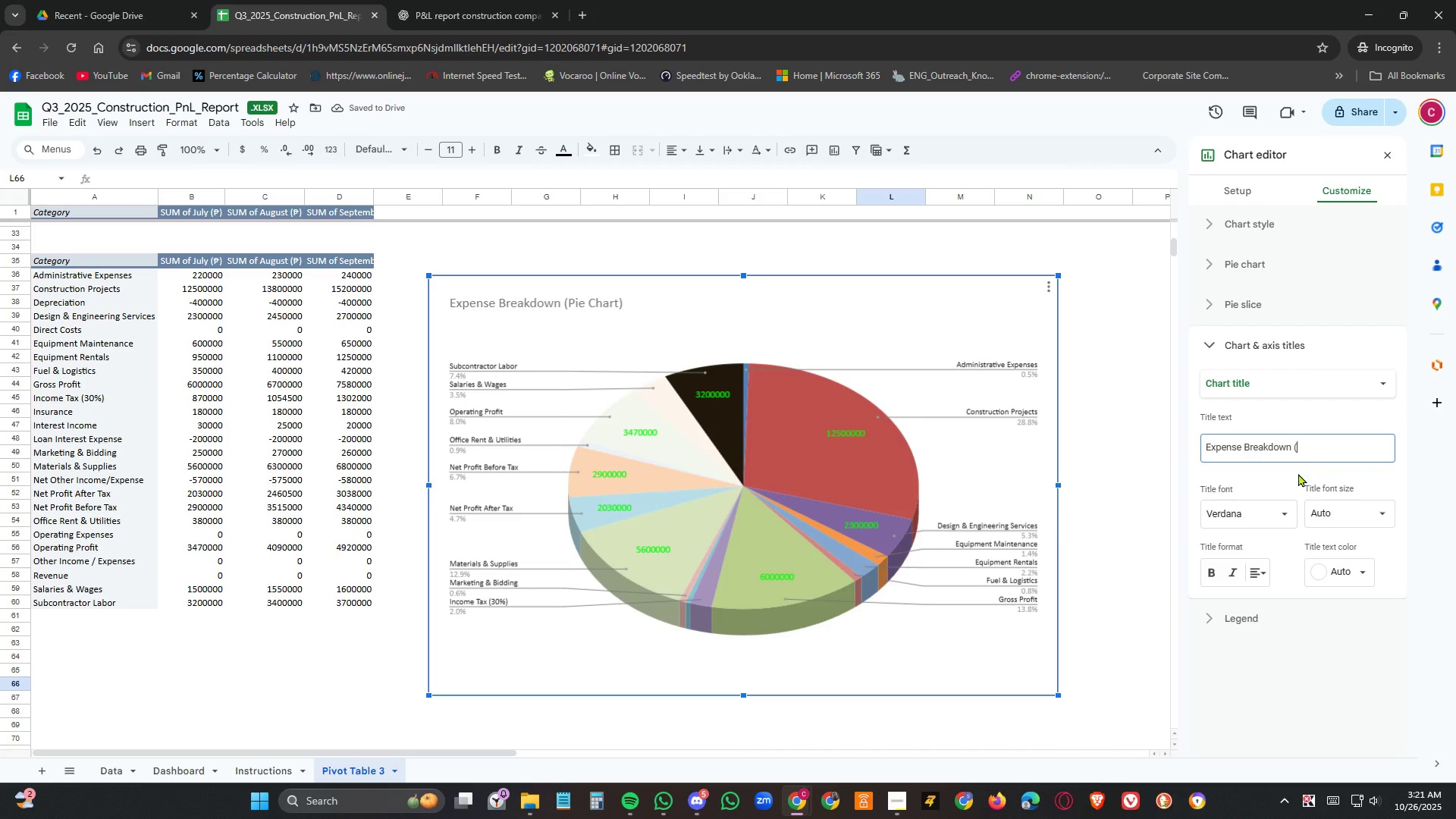 
key(Backspace)
 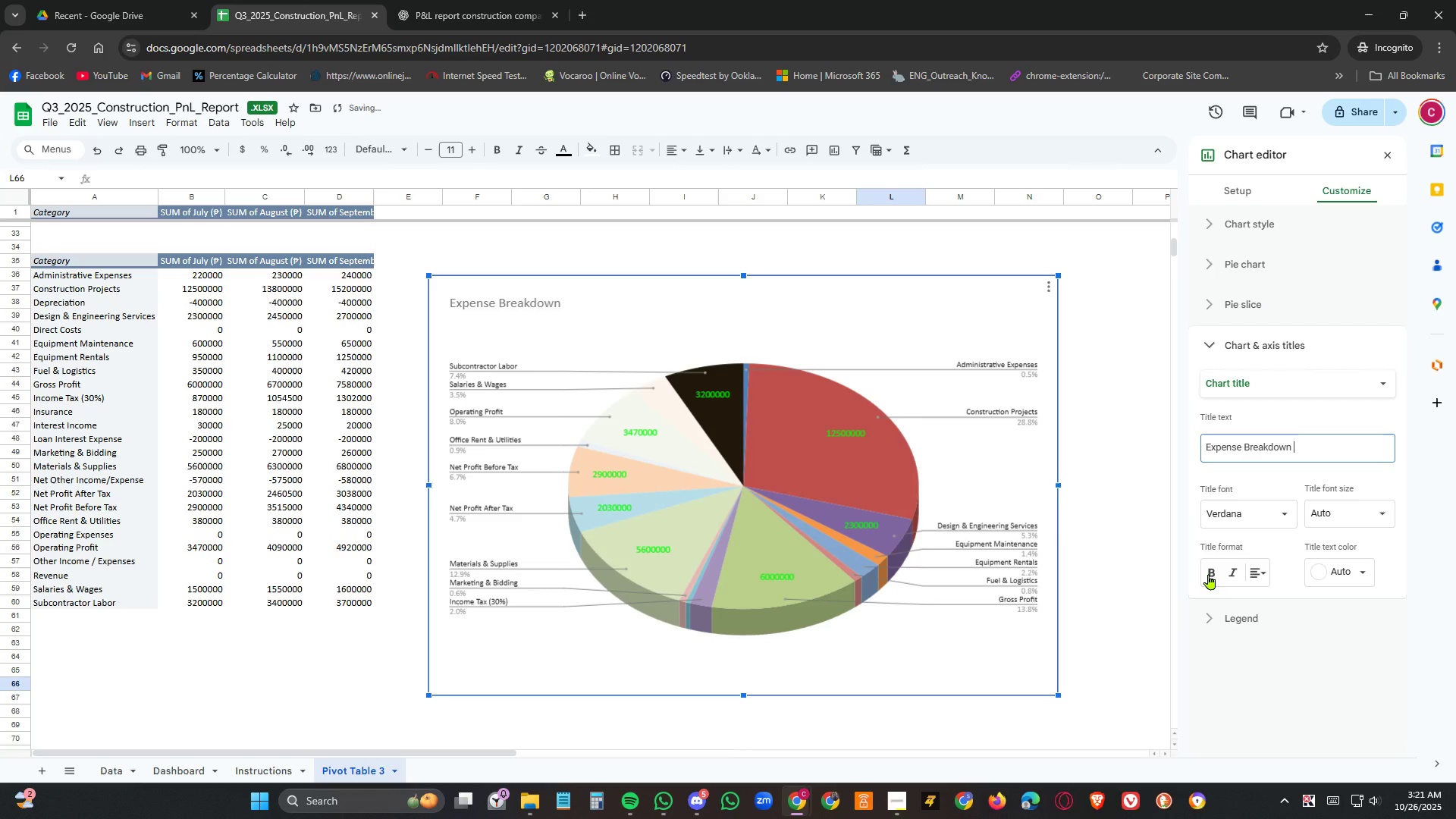 
left_click([1209, 574])
 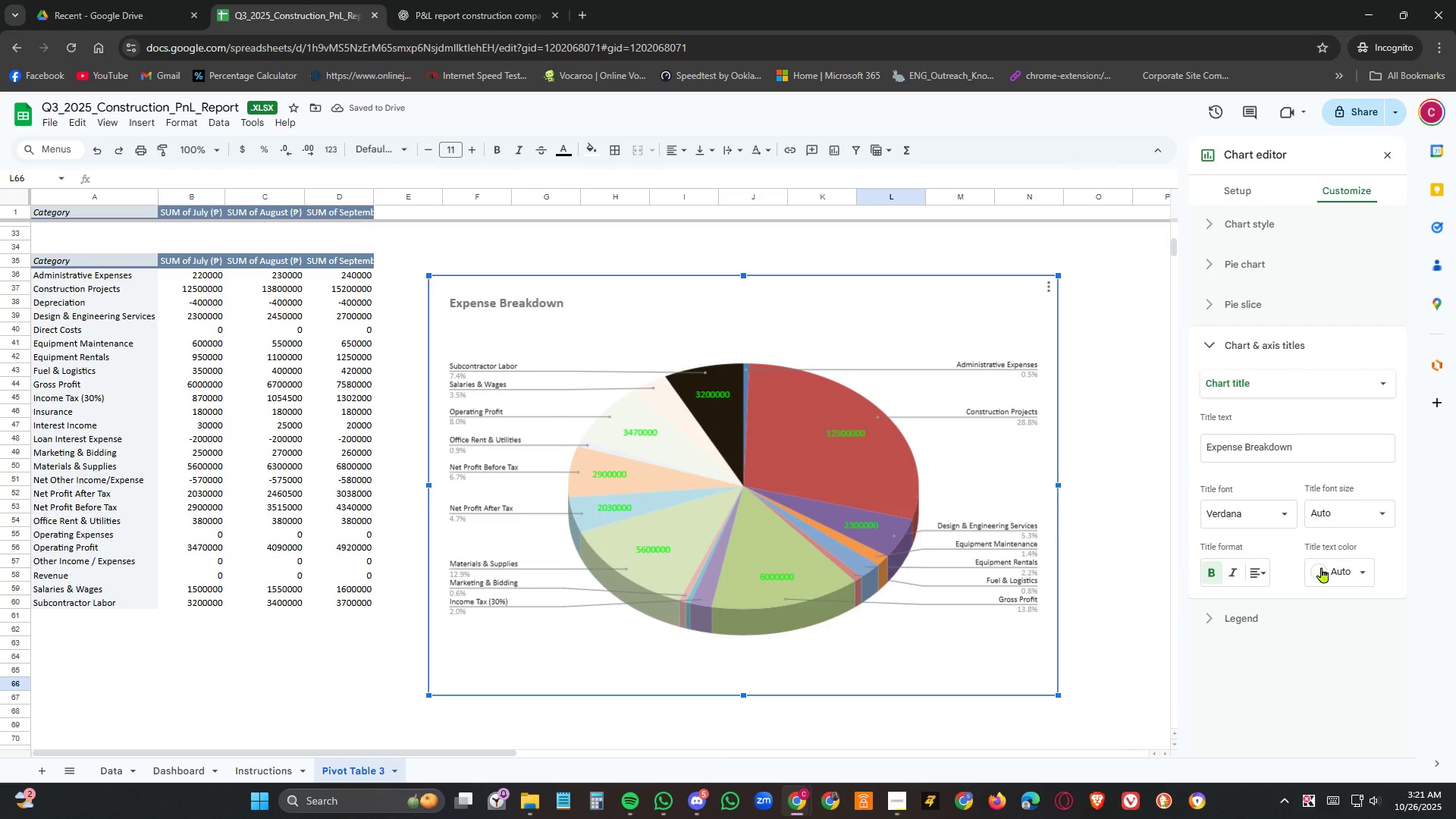 
wait(5.44)
 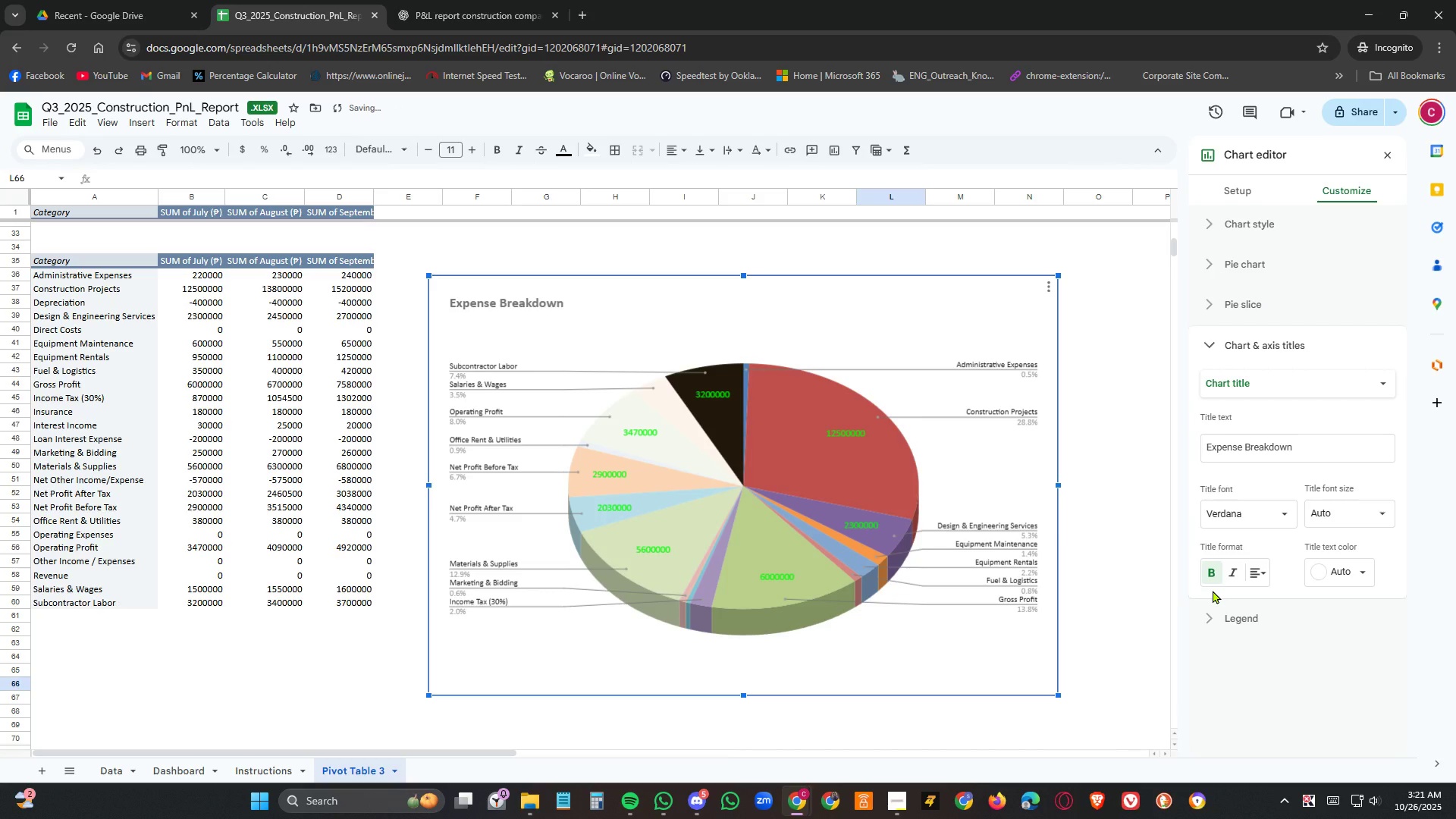 
left_click([1388, 516])
 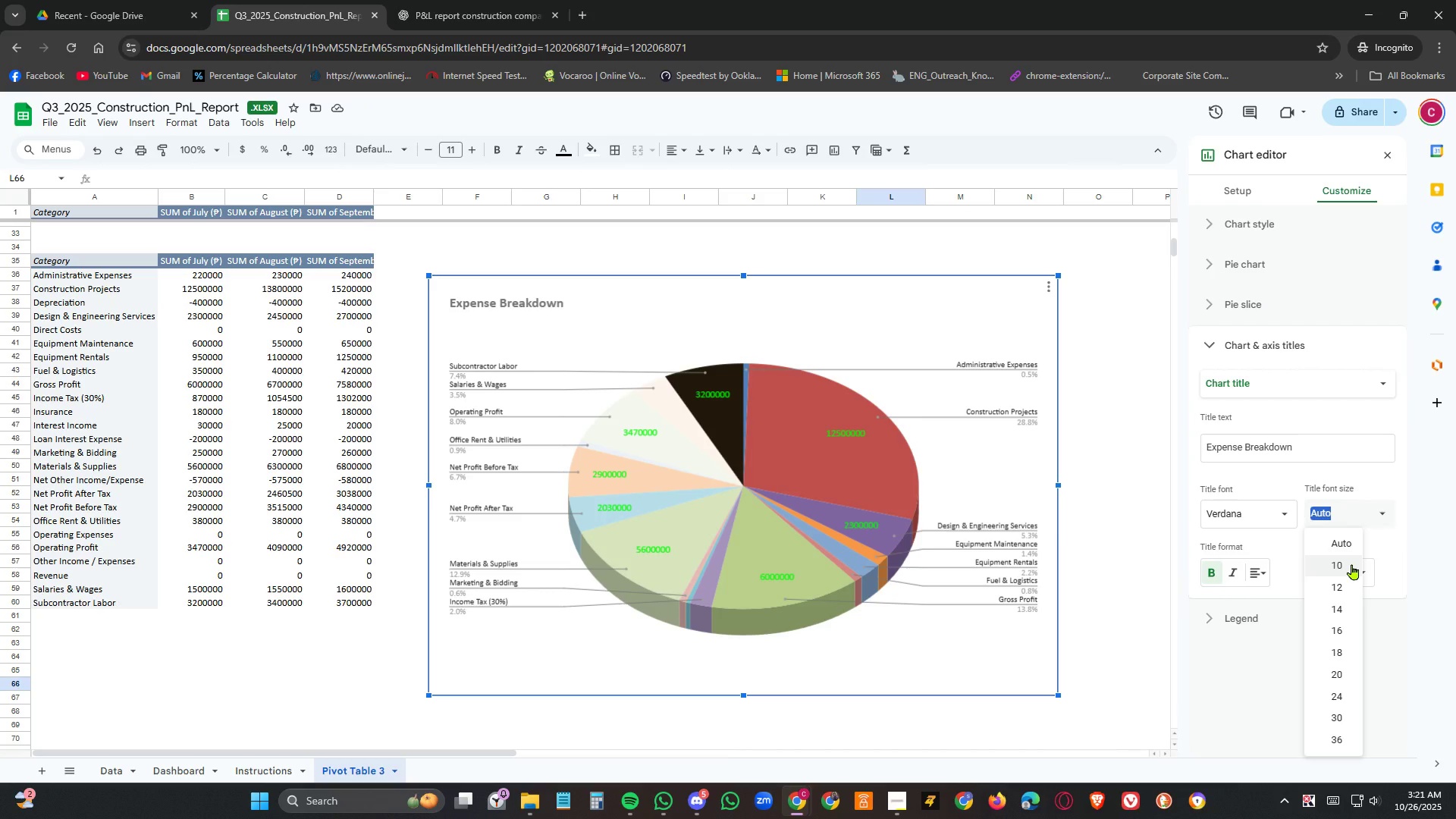 
left_click([1352, 564])
 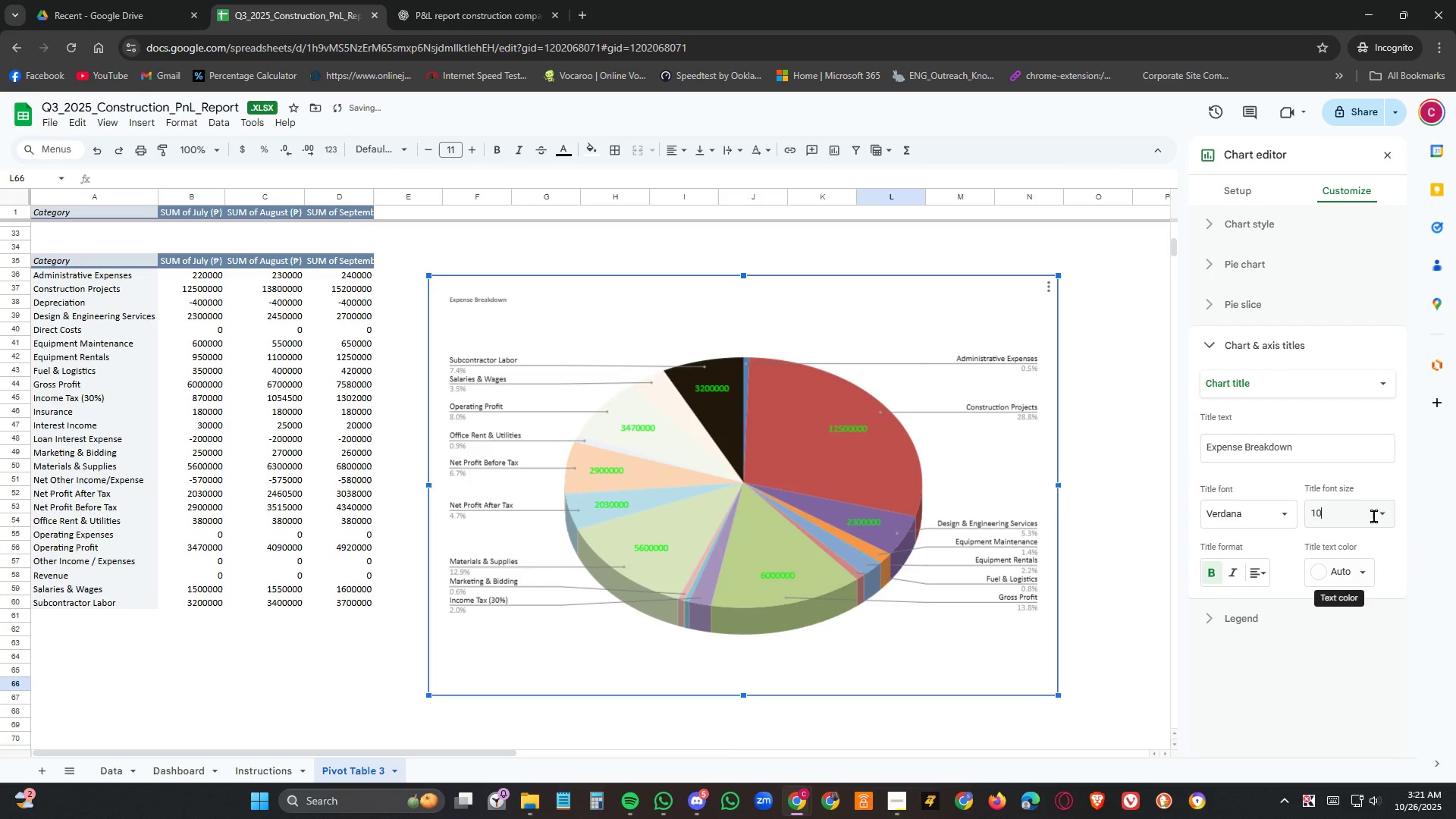 
left_click([1380, 512])
 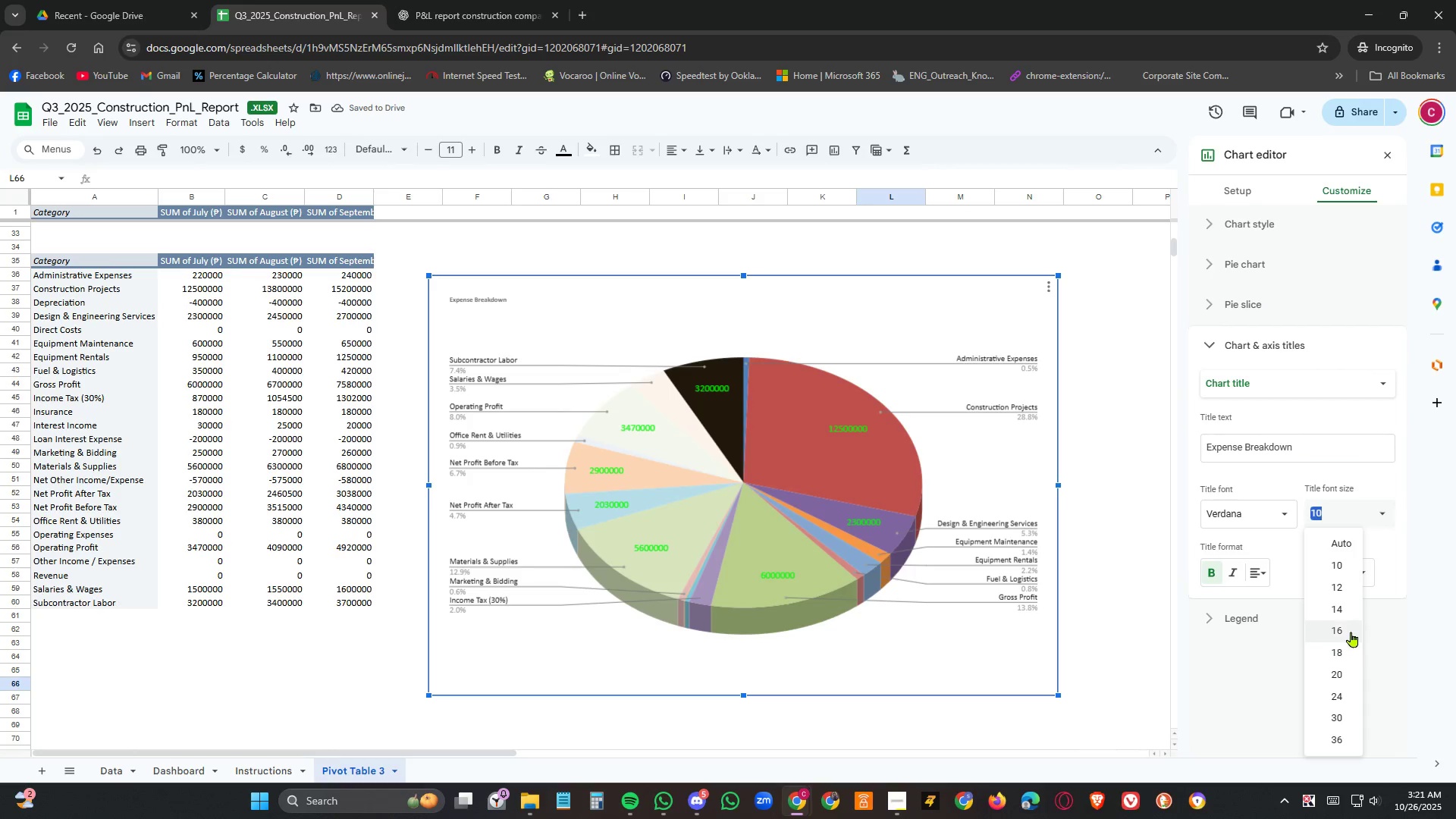 
left_click([1351, 632])
 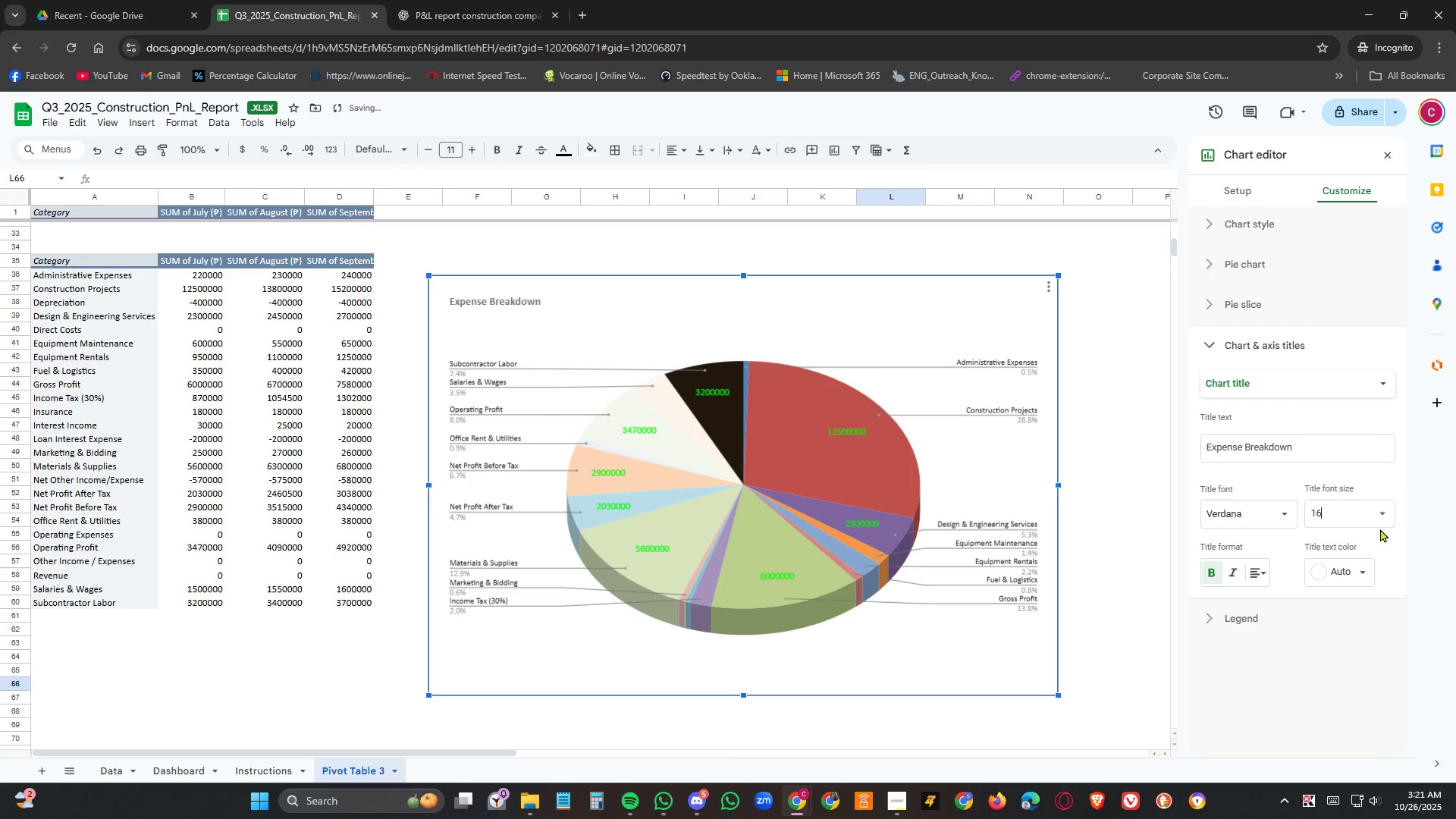 
left_click([1387, 508])
 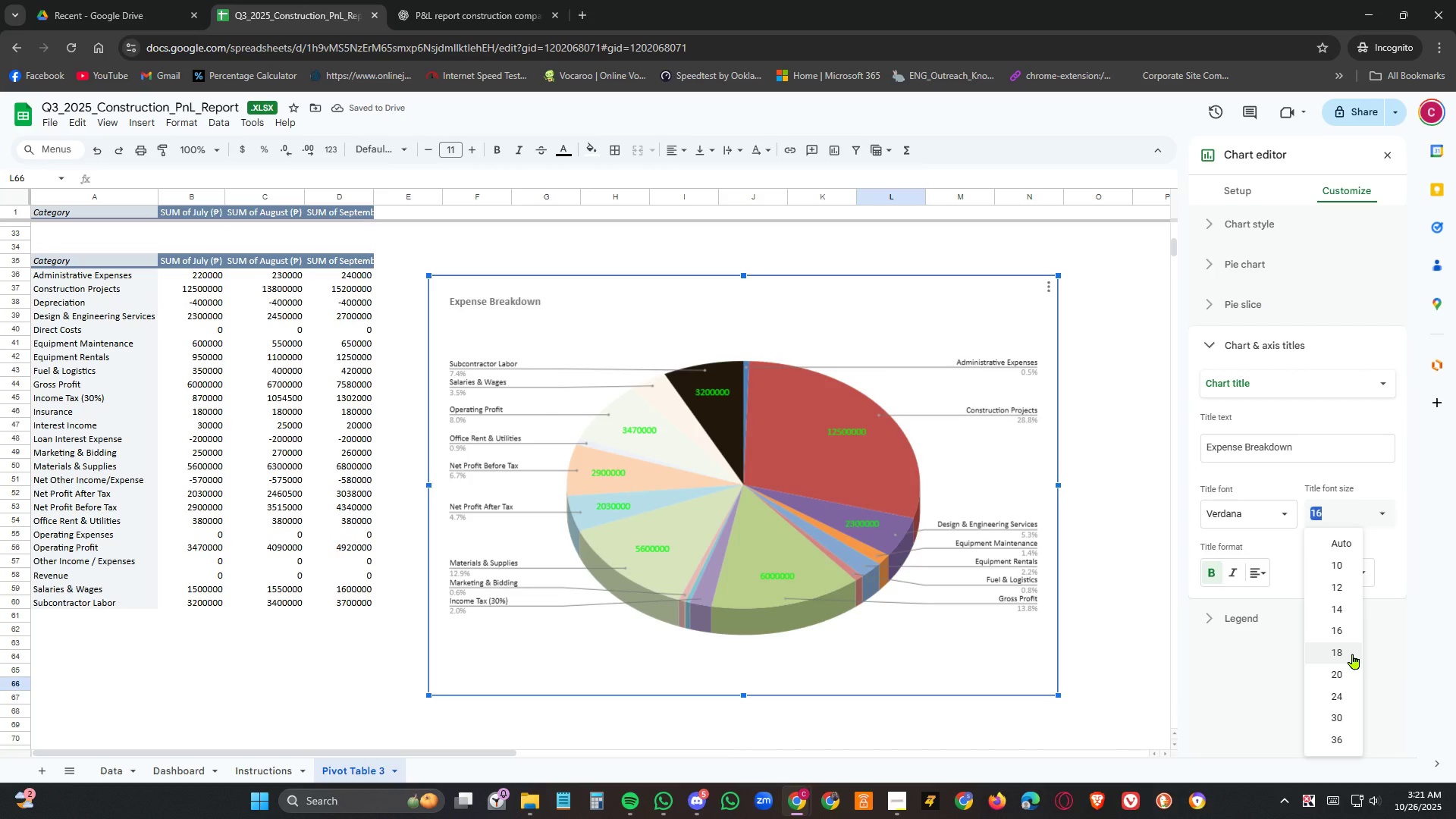 
left_click([1353, 654])
 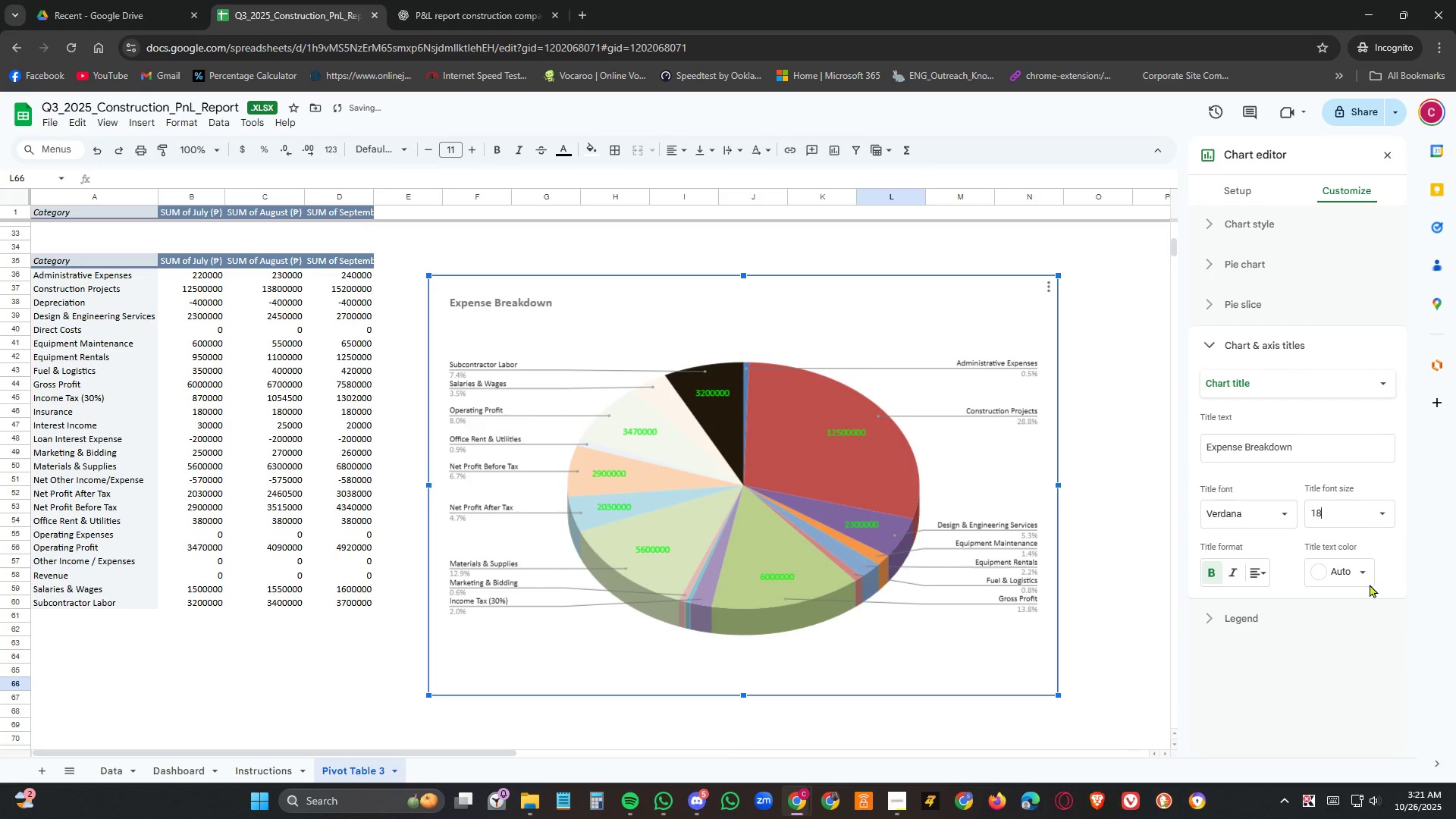 
left_click([1385, 511])
 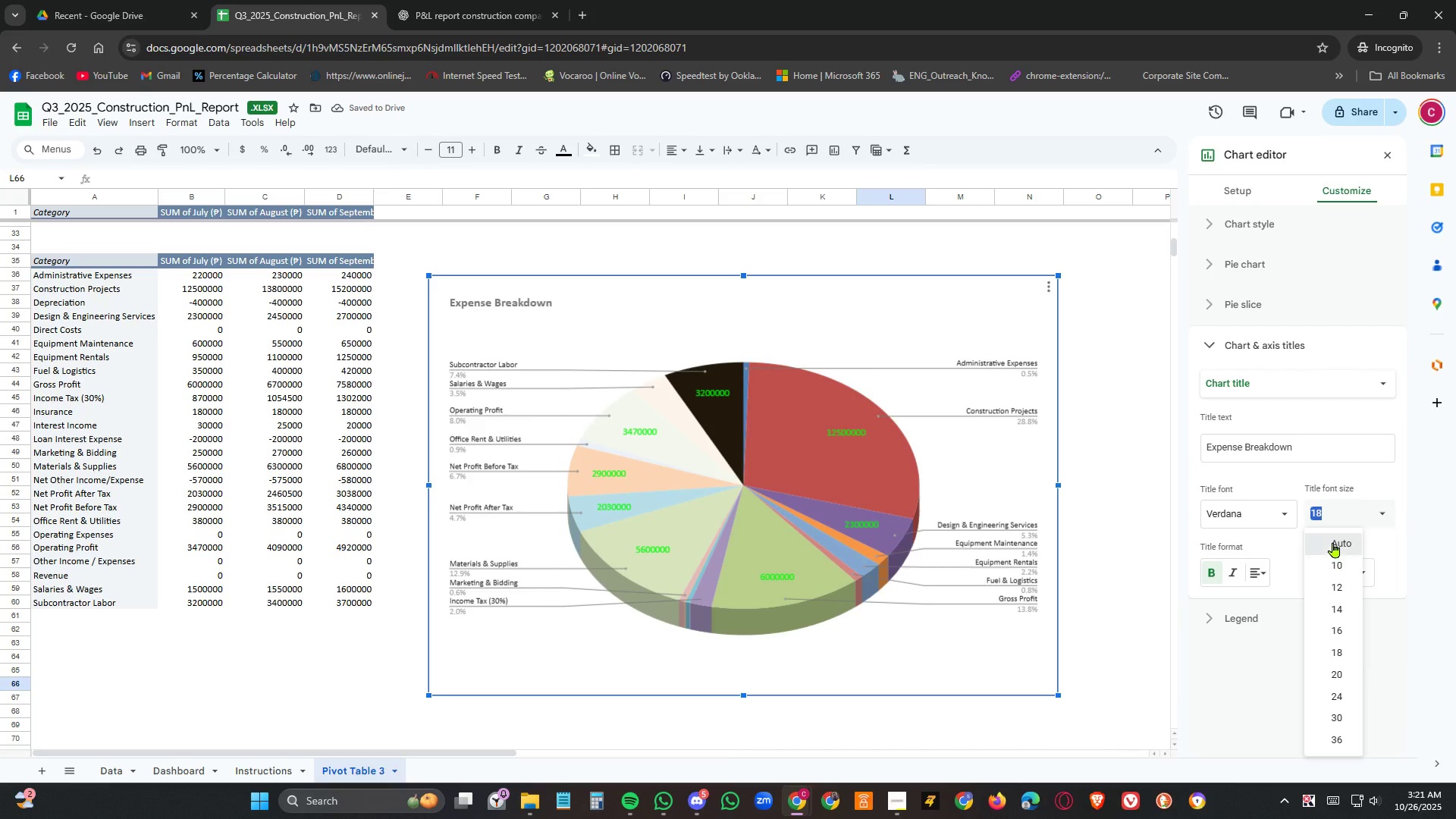 
left_click([1333, 542])
 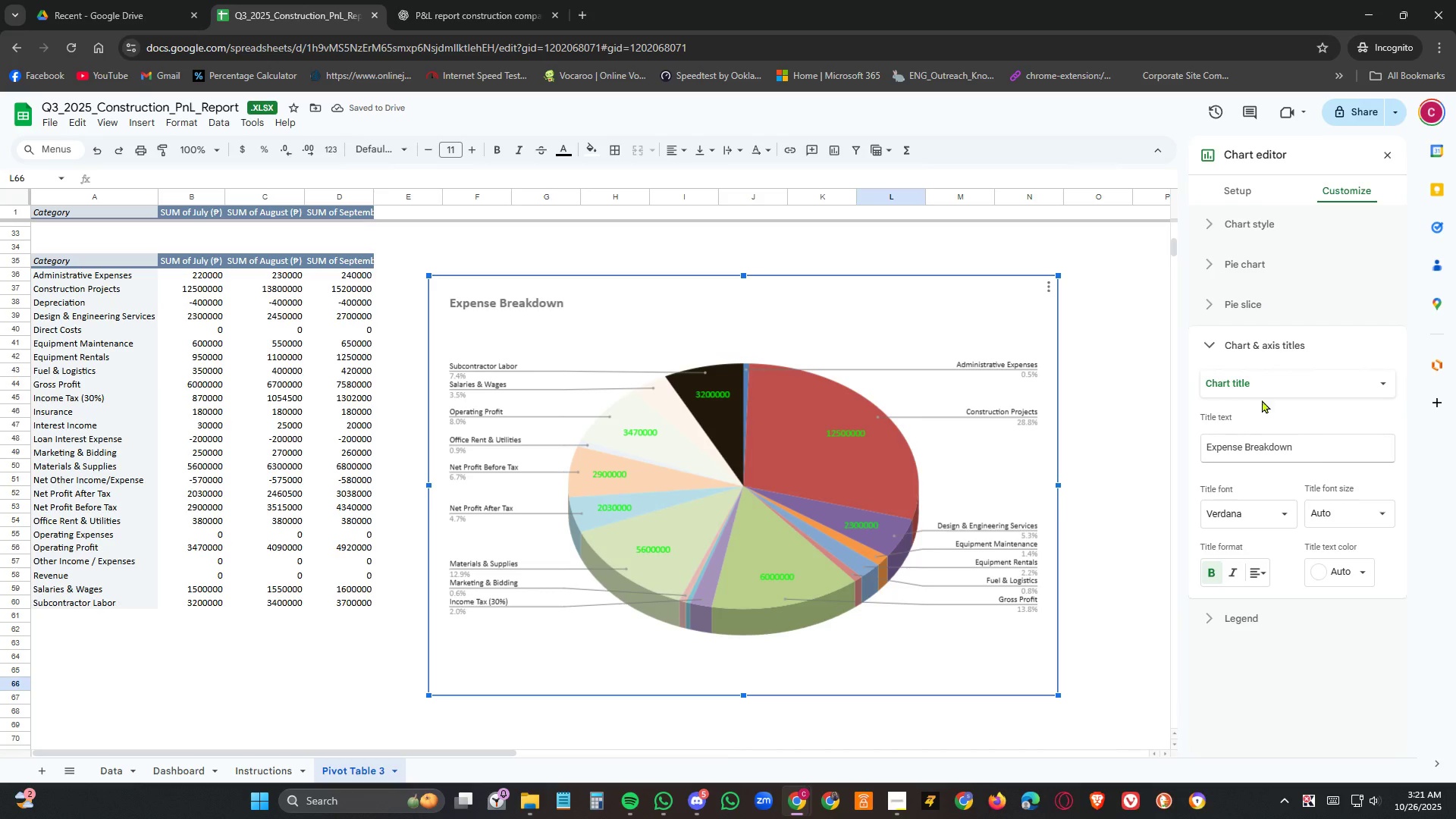 
wait(5.19)
 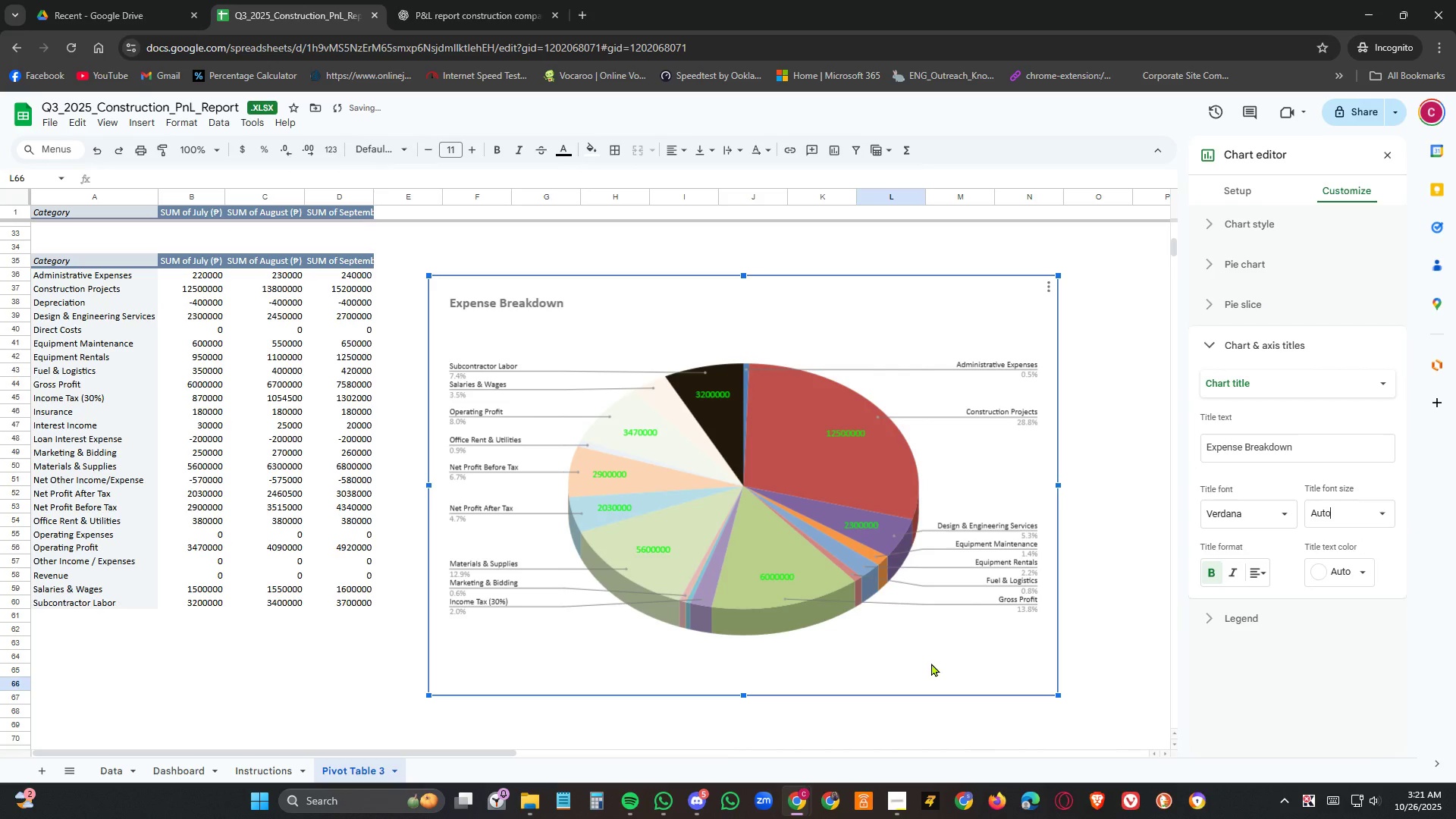 
left_click([1261, 614])
 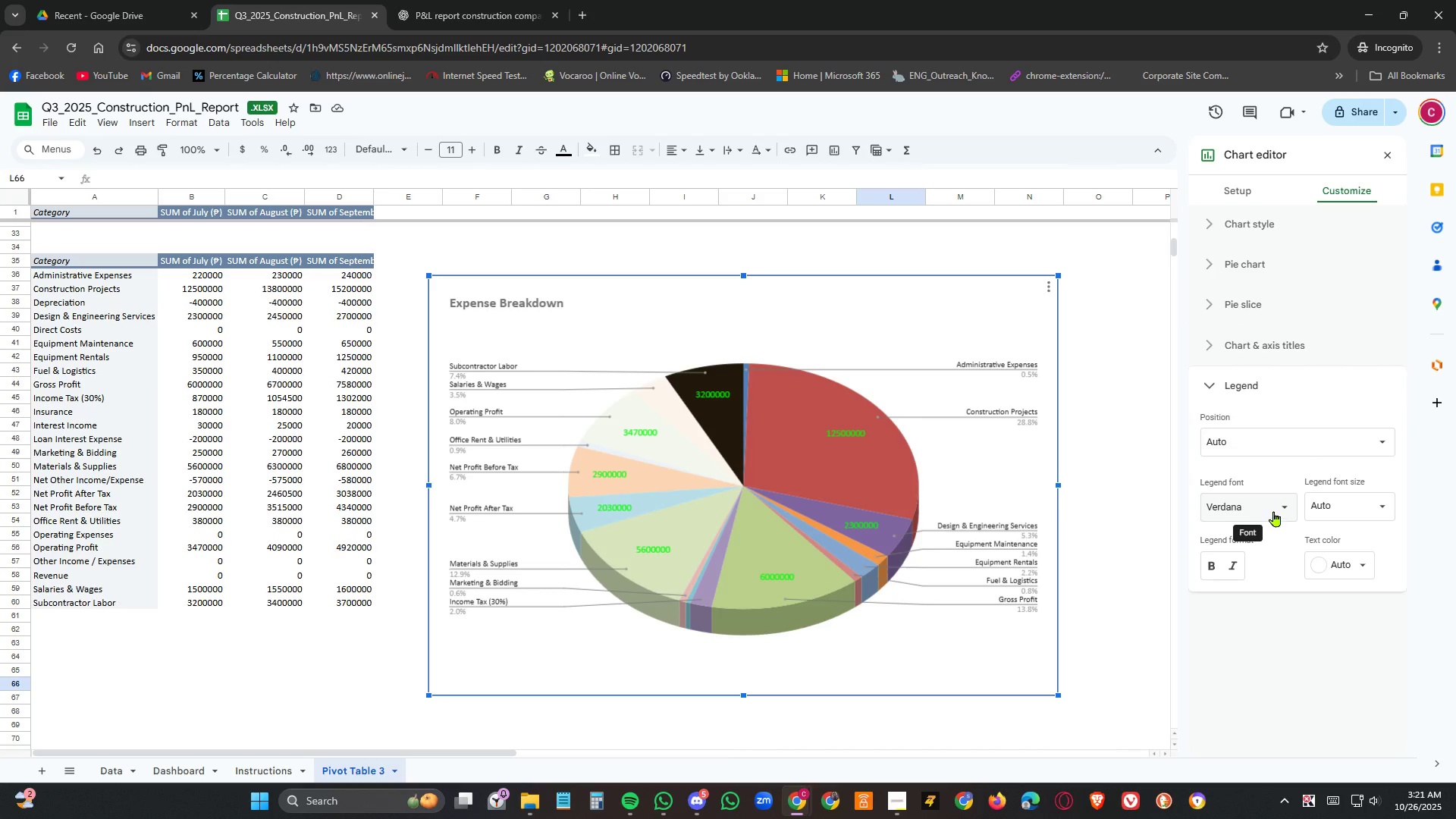 
left_click([1276, 506])
 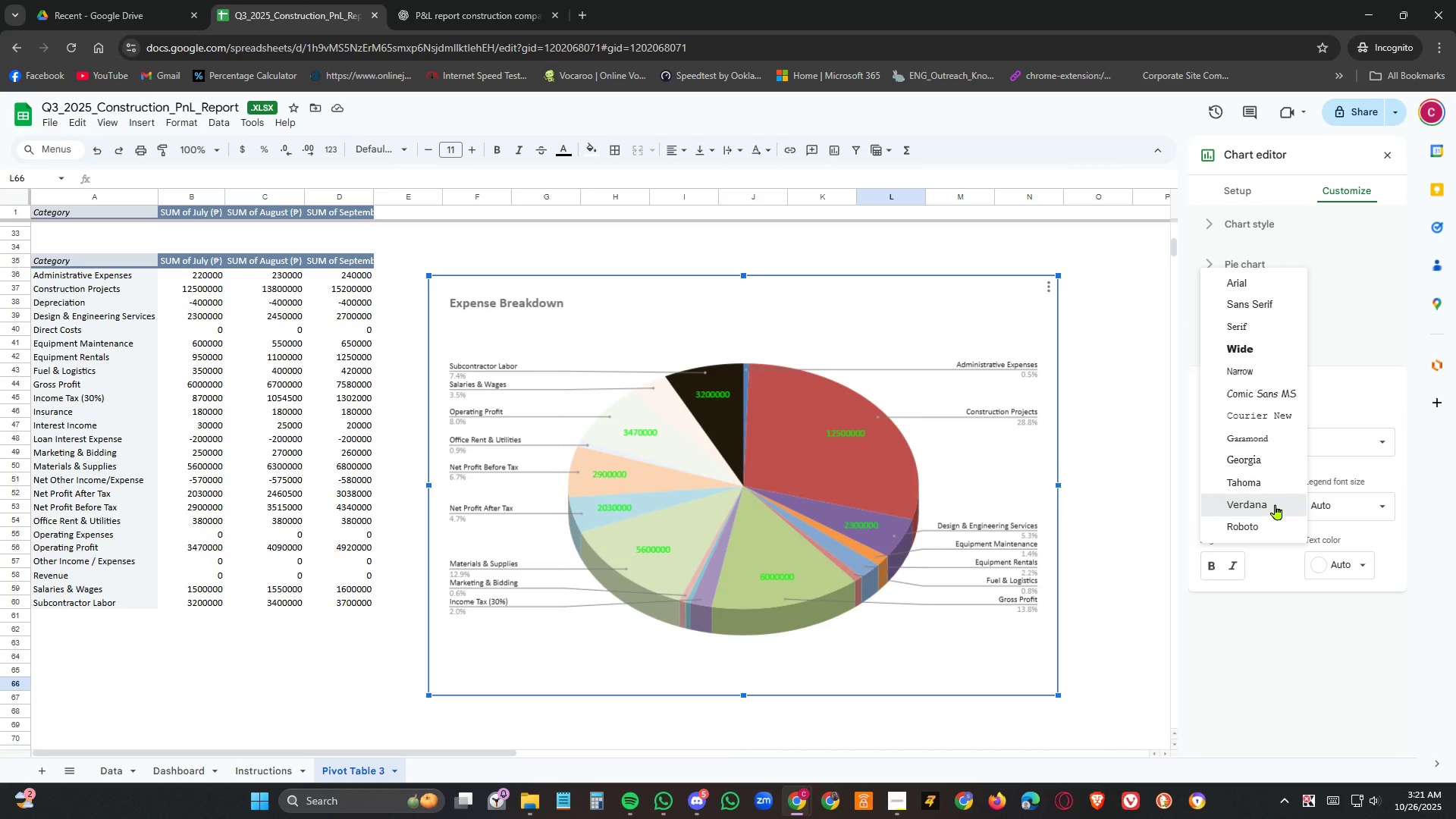 
left_click([1276, 504])
 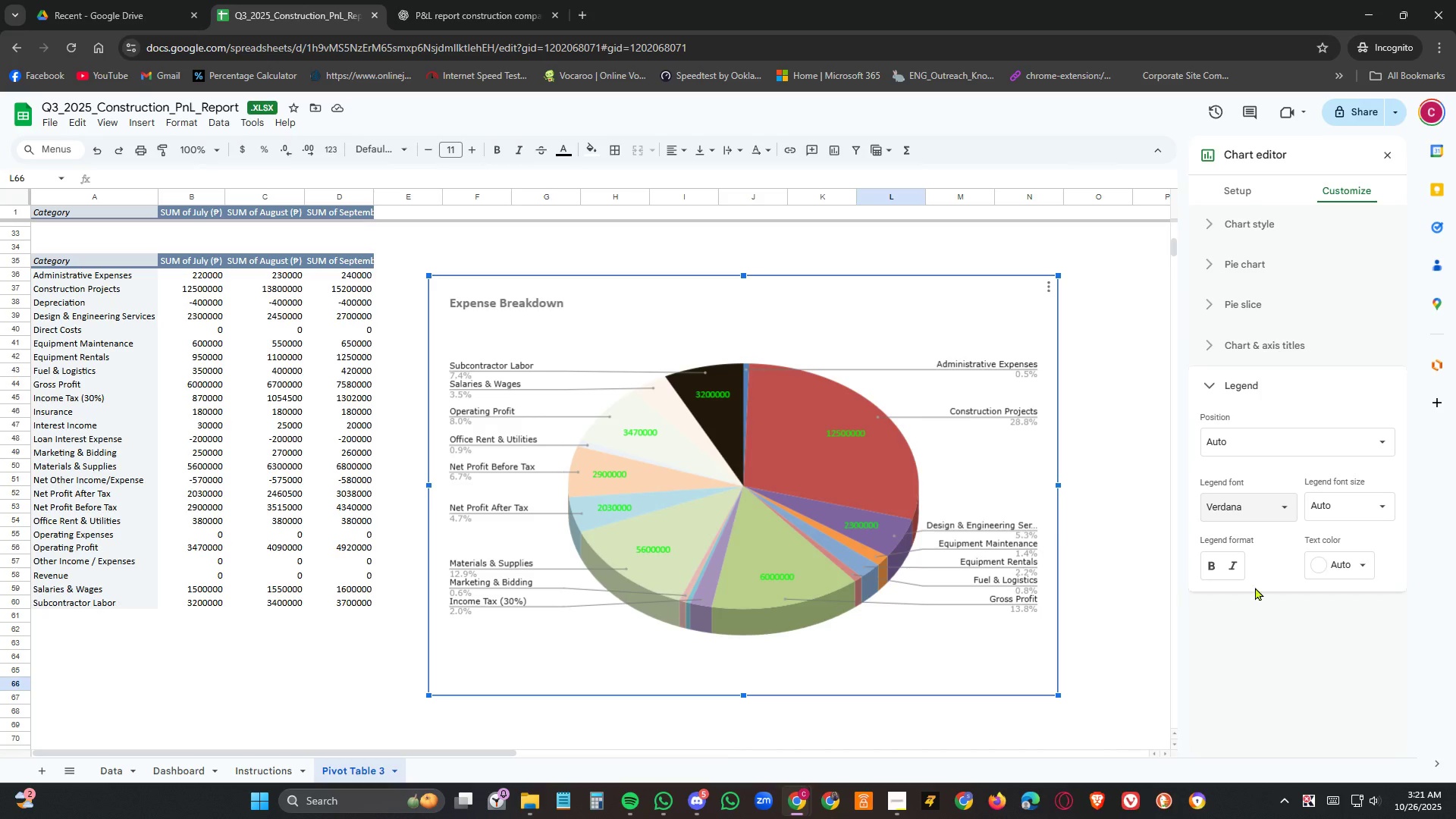 
wait(7.12)
 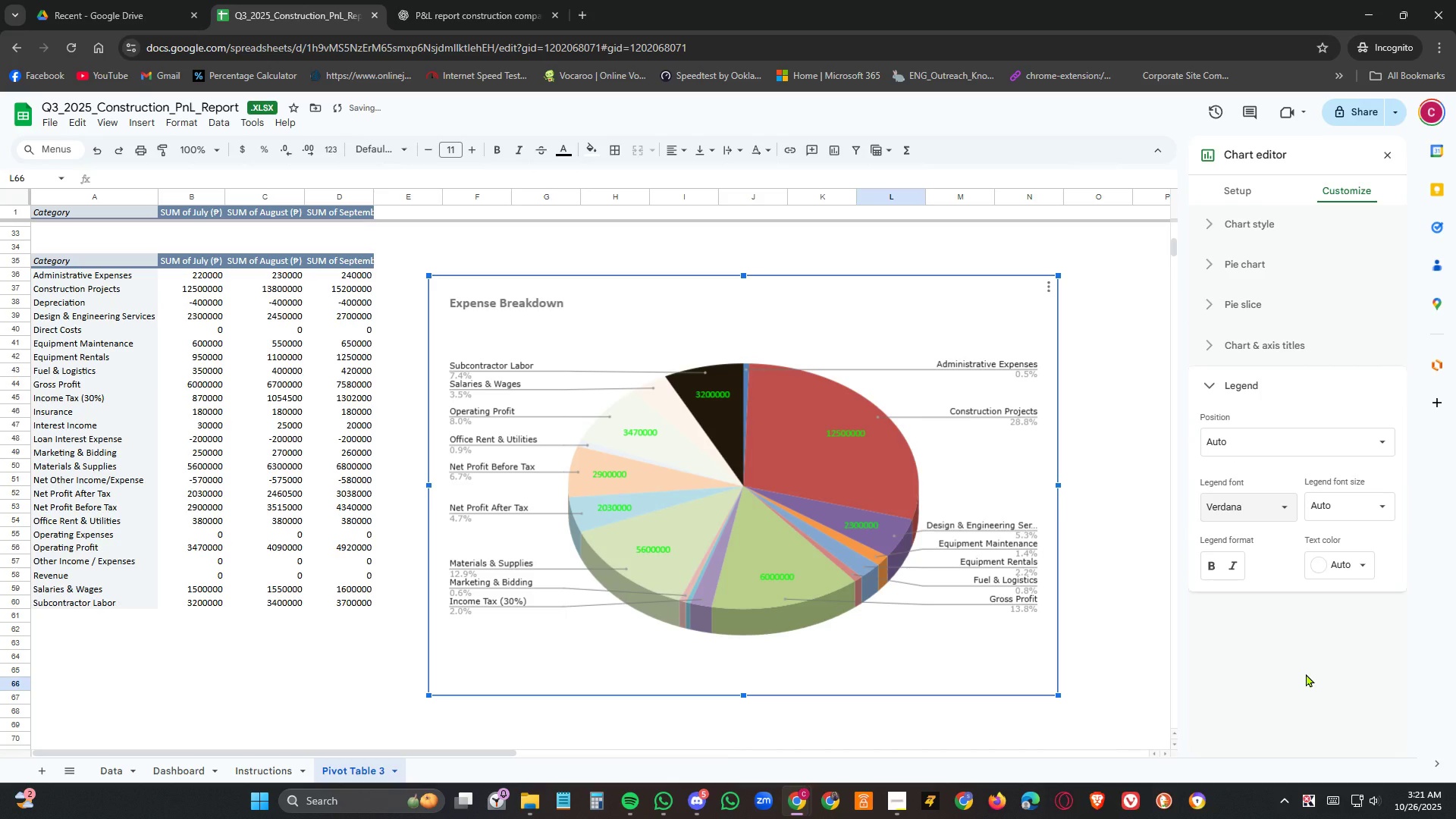 
left_click([949, 657])
 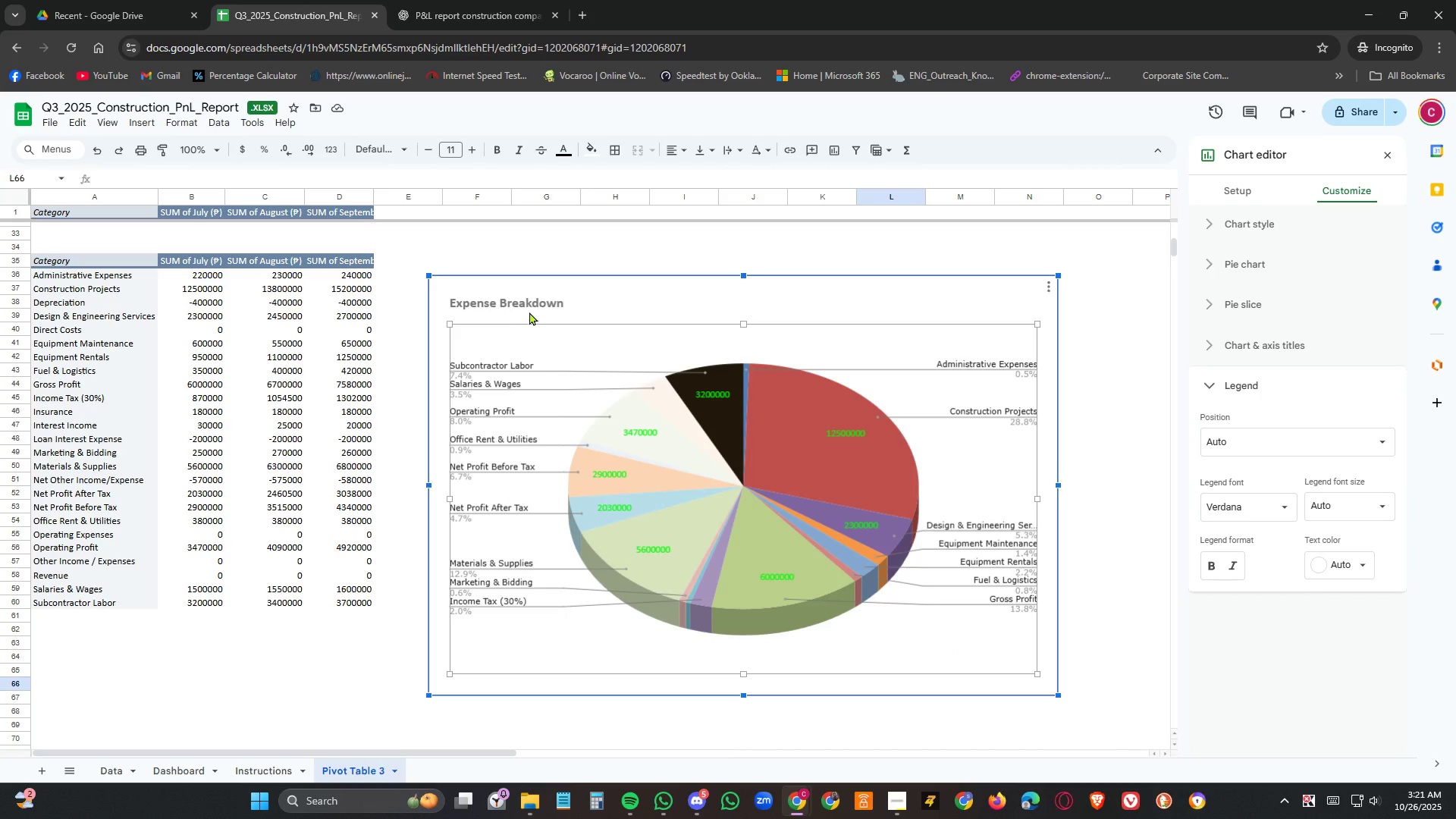 
left_click([534, 303])
 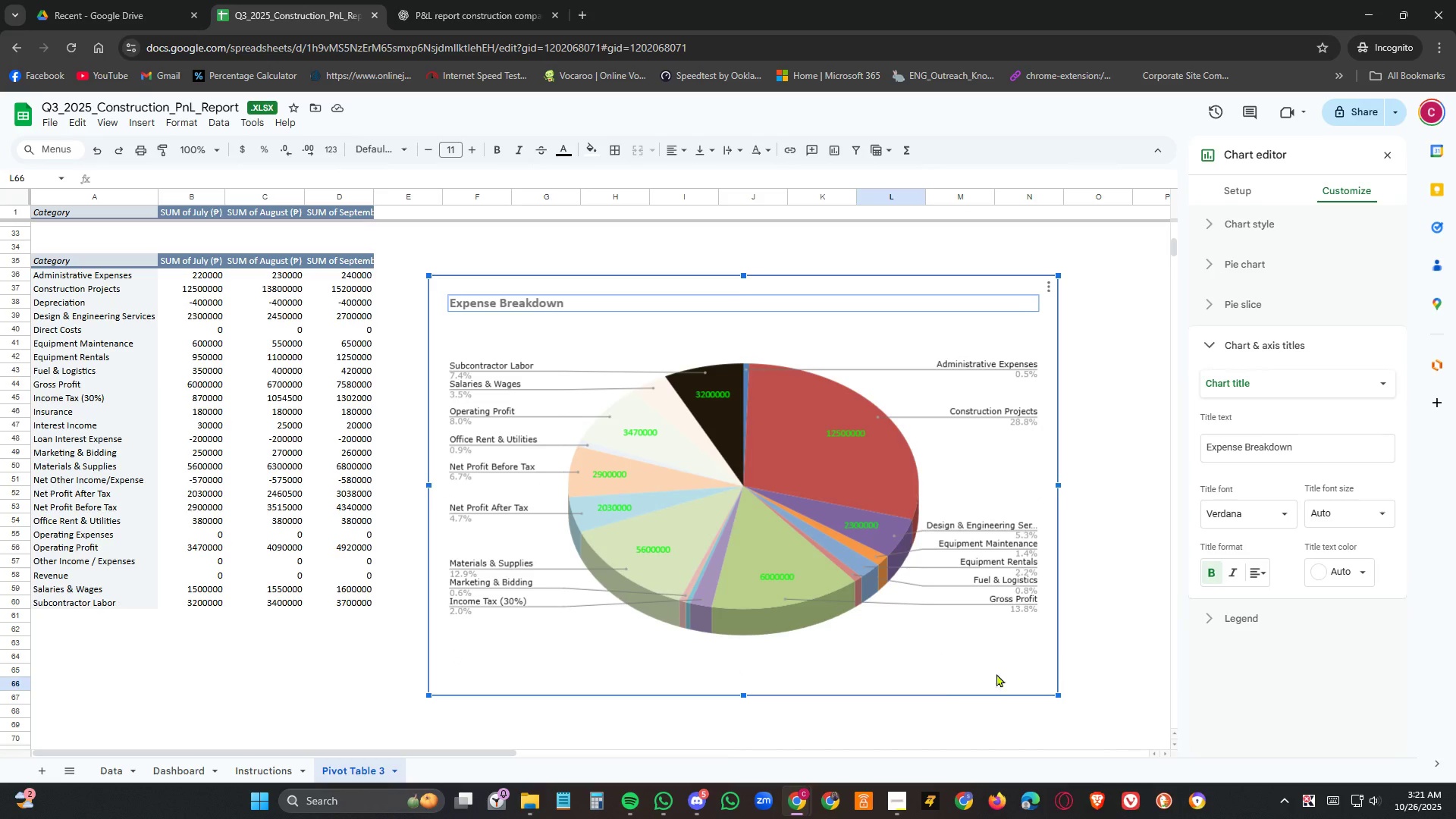 
wait(8.22)
 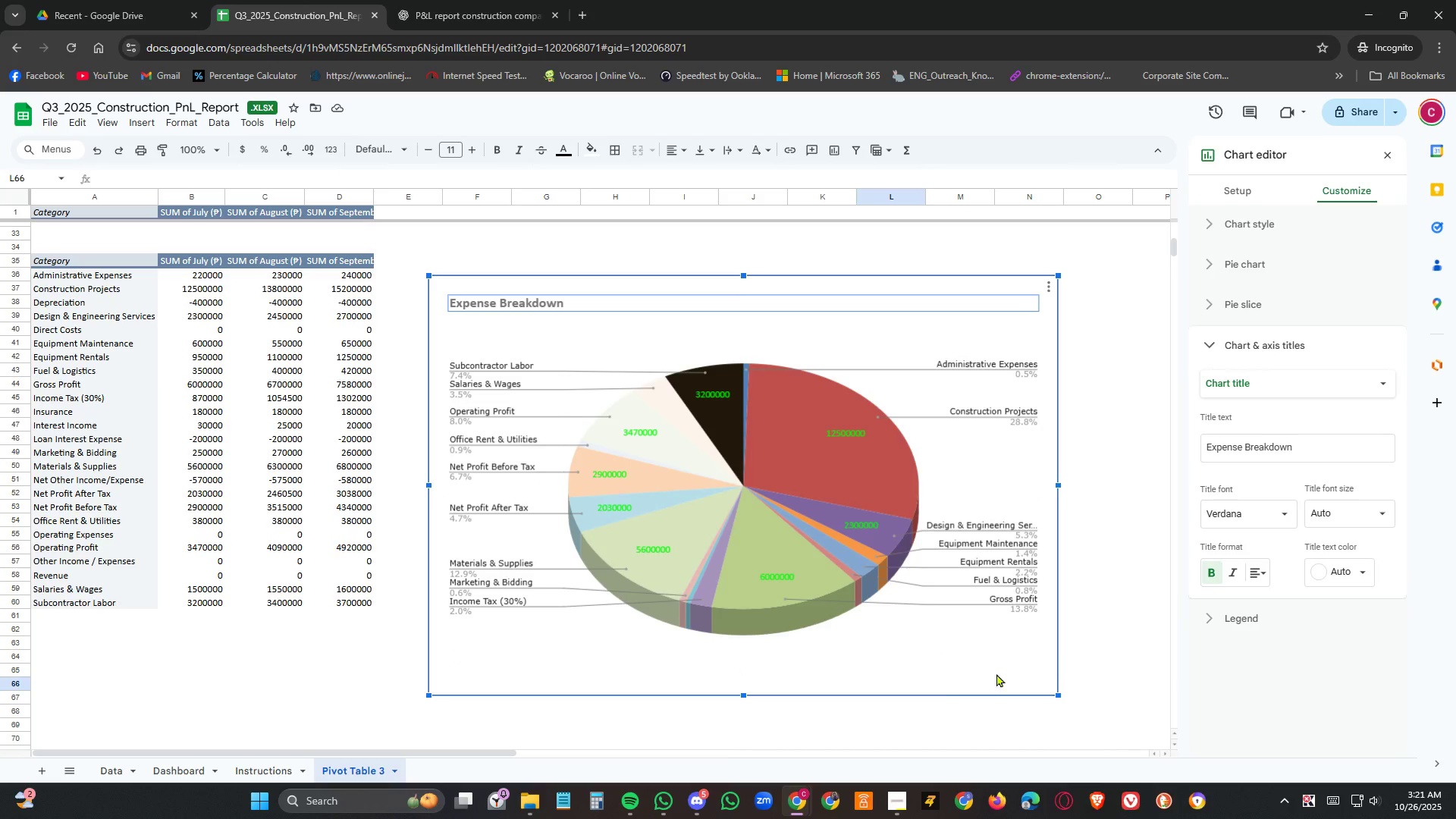 
left_click([861, 636])
 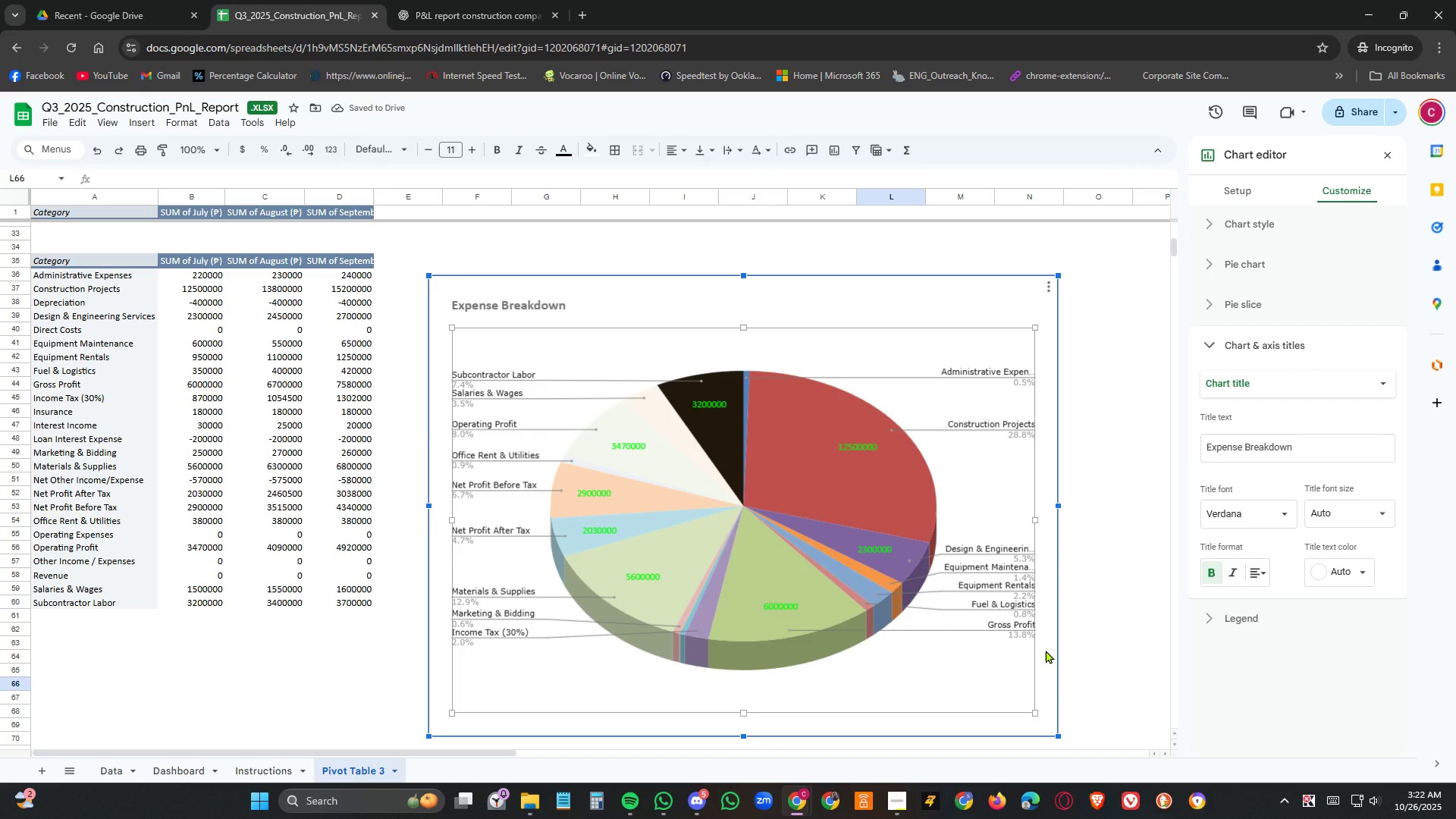 
left_click([1116, 625])
 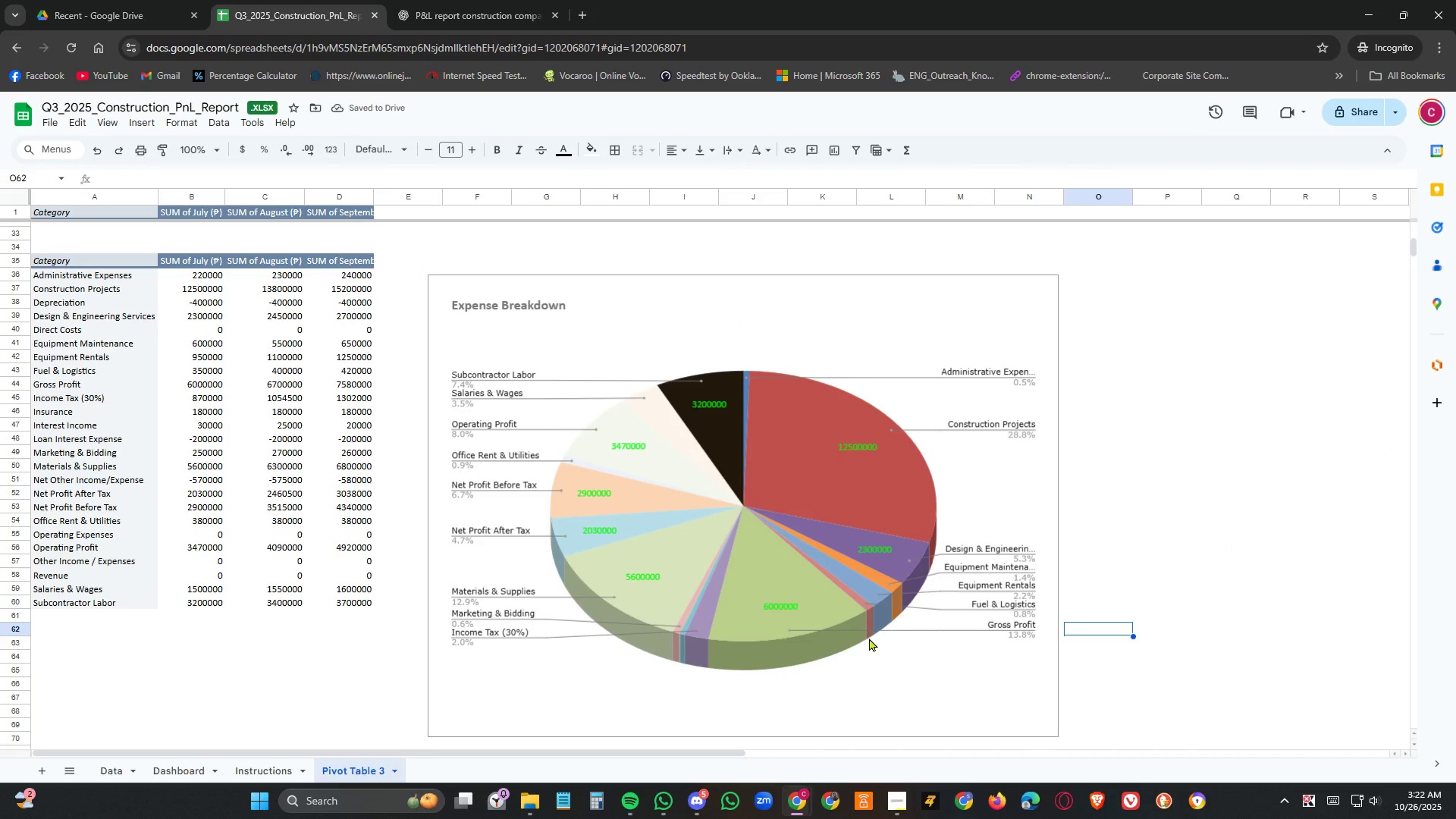 
scroll: coordinate [878, 629], scroll_direction: down, amount: 1.0
 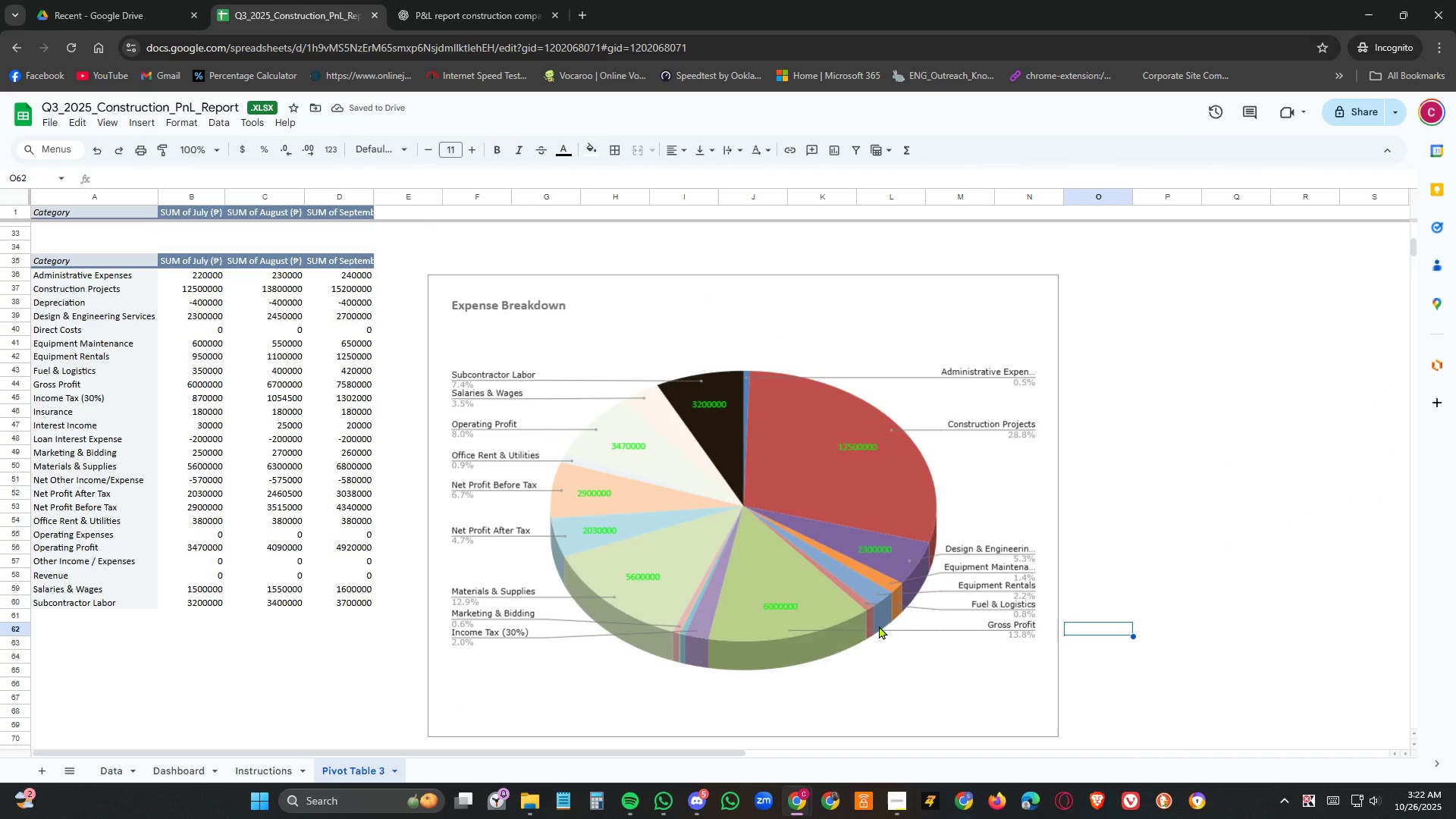 
scroll: coordinate [879, 626], scroll_direction: up, amount: 1.0
 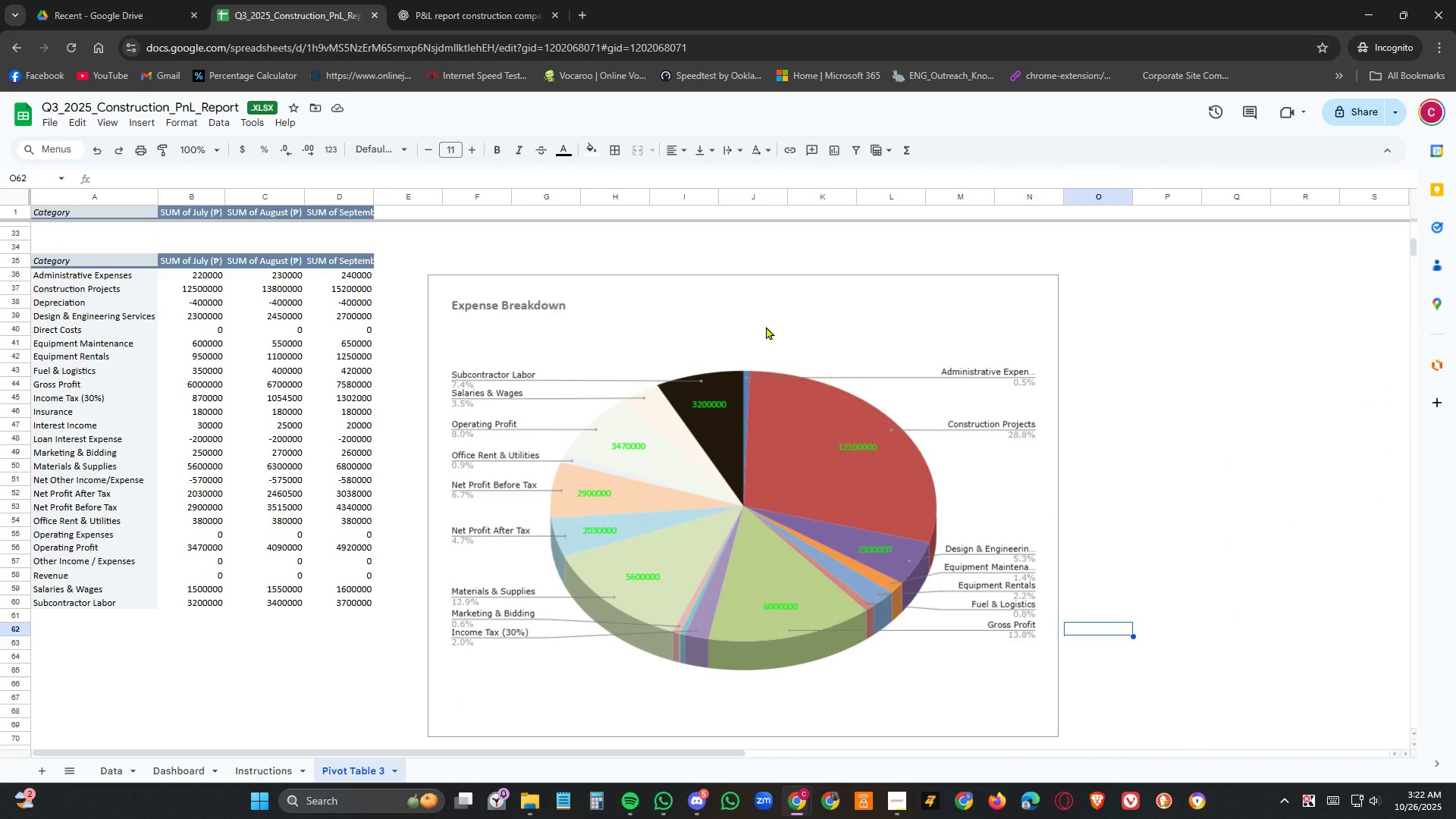 
left_click([766, 326])
 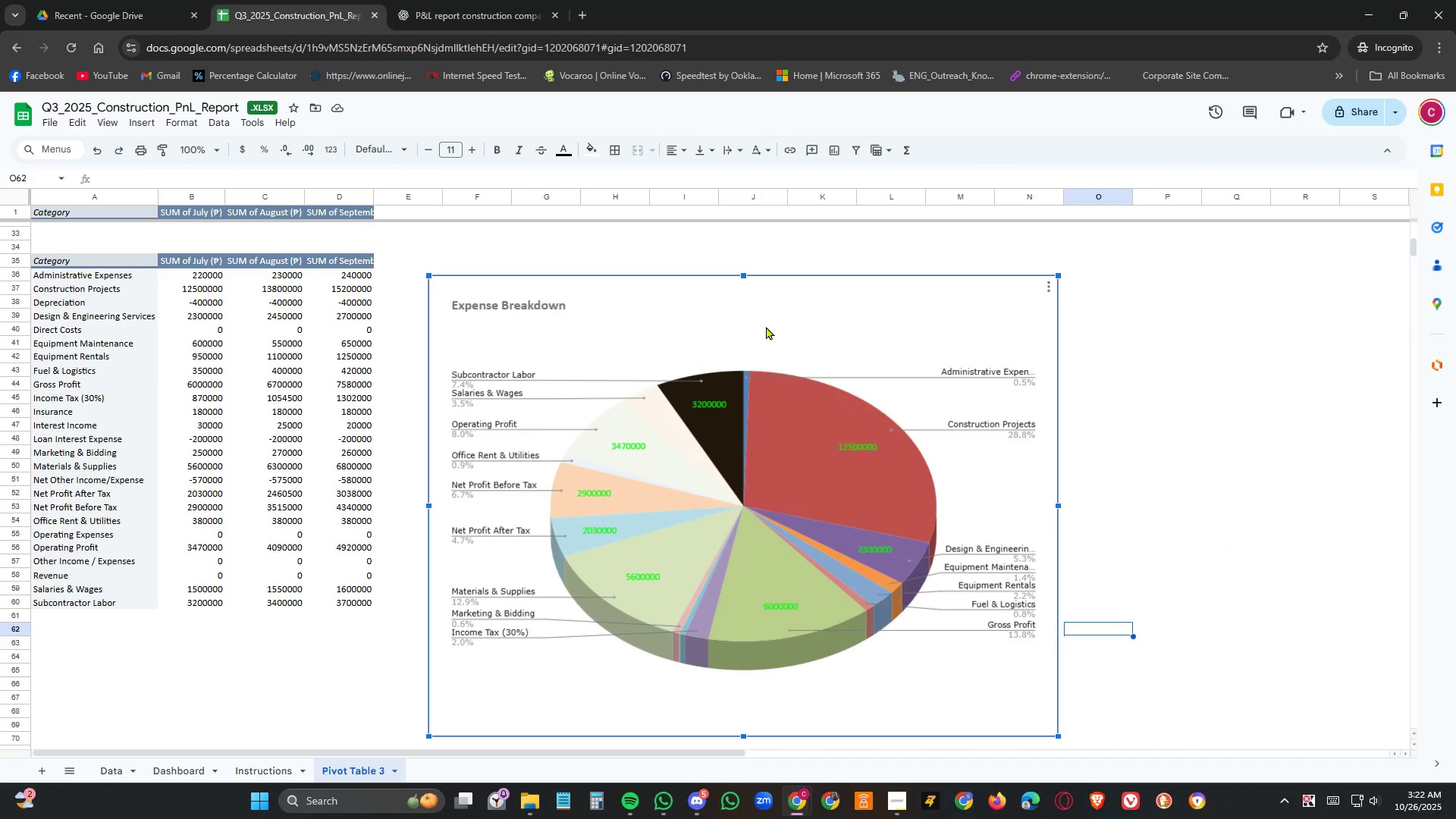 
key(Control+C)
 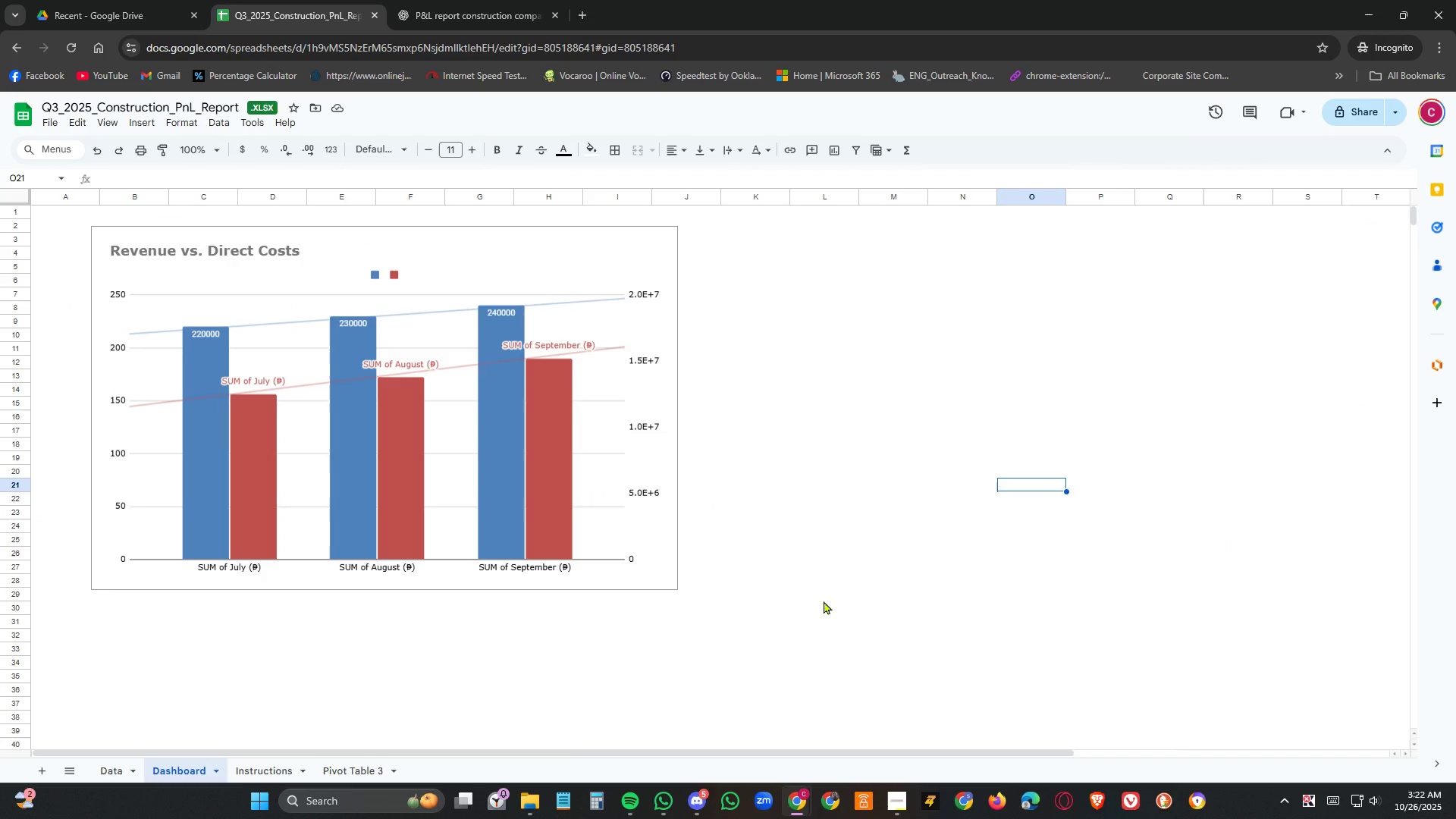 
left_click([902, 535])
 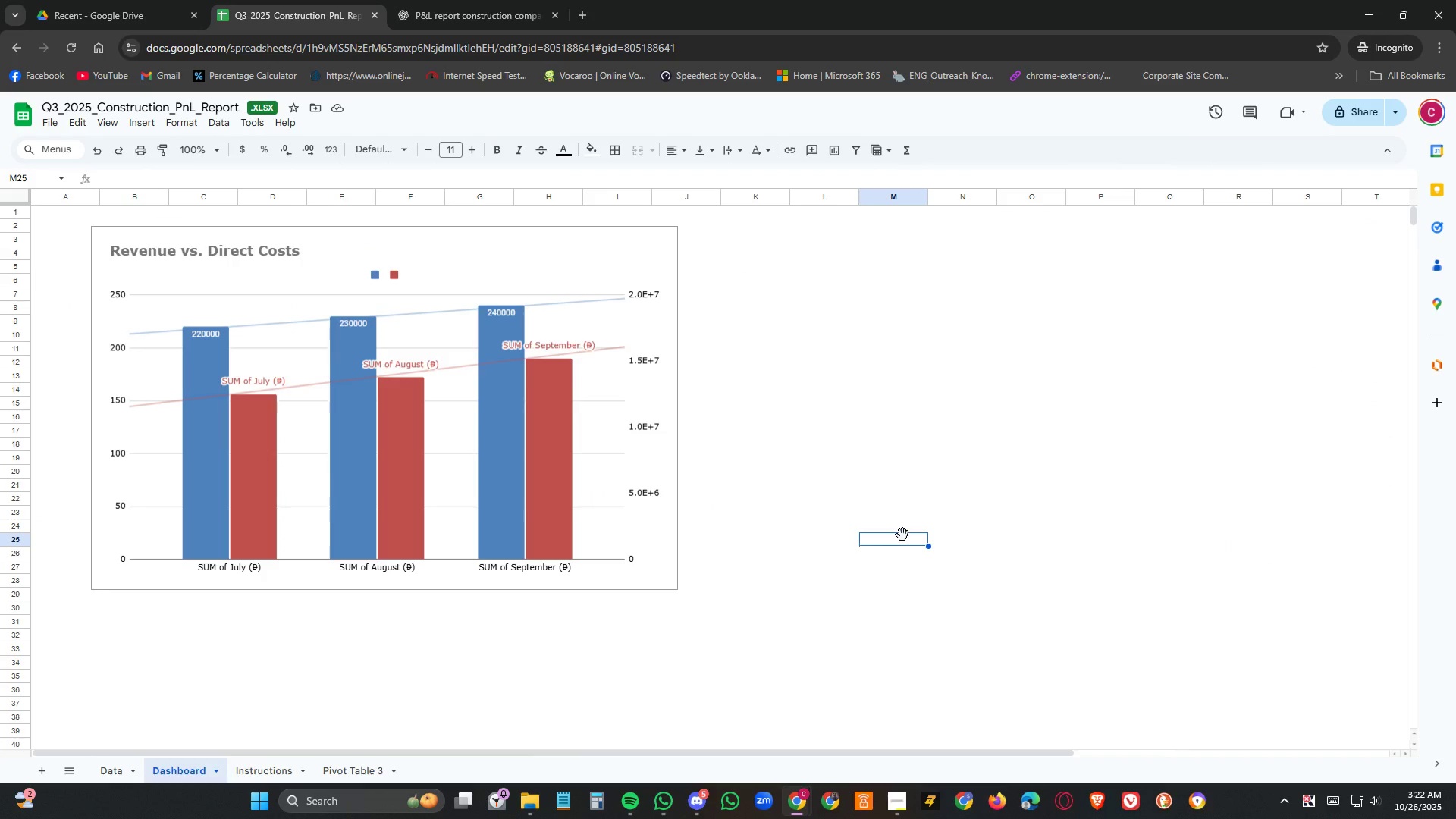 
key(Control+V)
 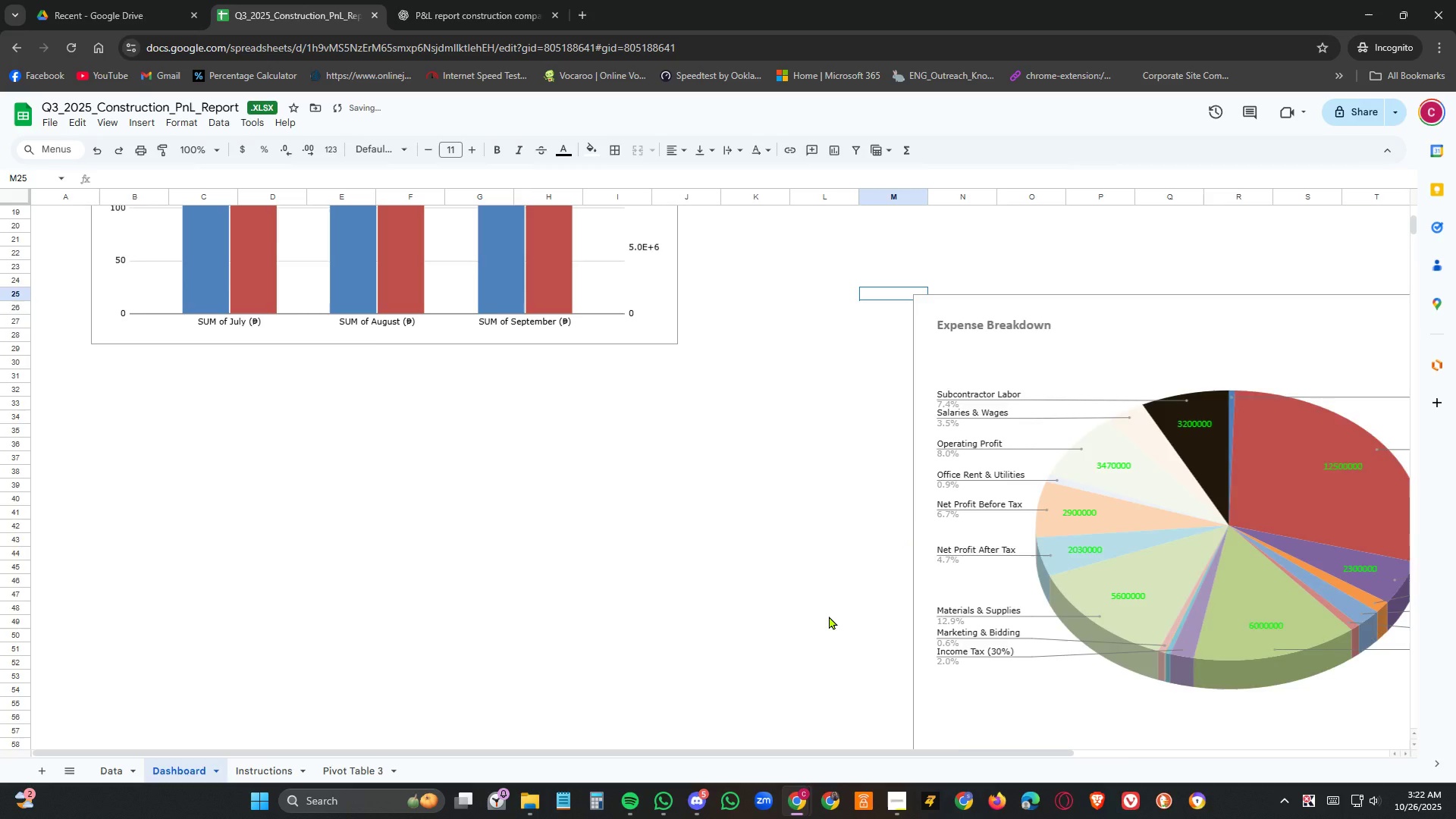 
scroll: coordinate [836, 611], scroll_direction: up, amount: 7.0
 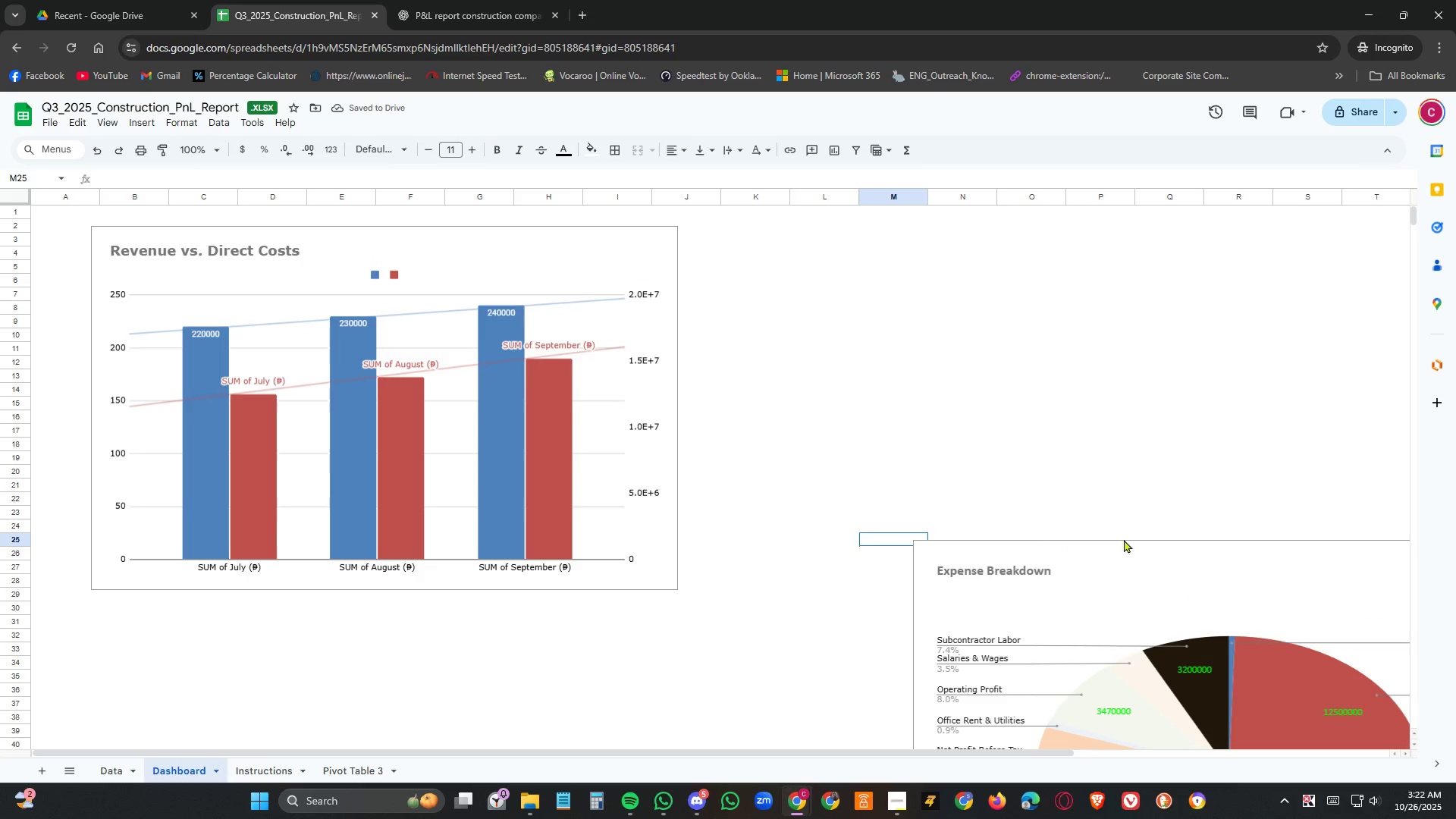 
left_click([1131, 570])
 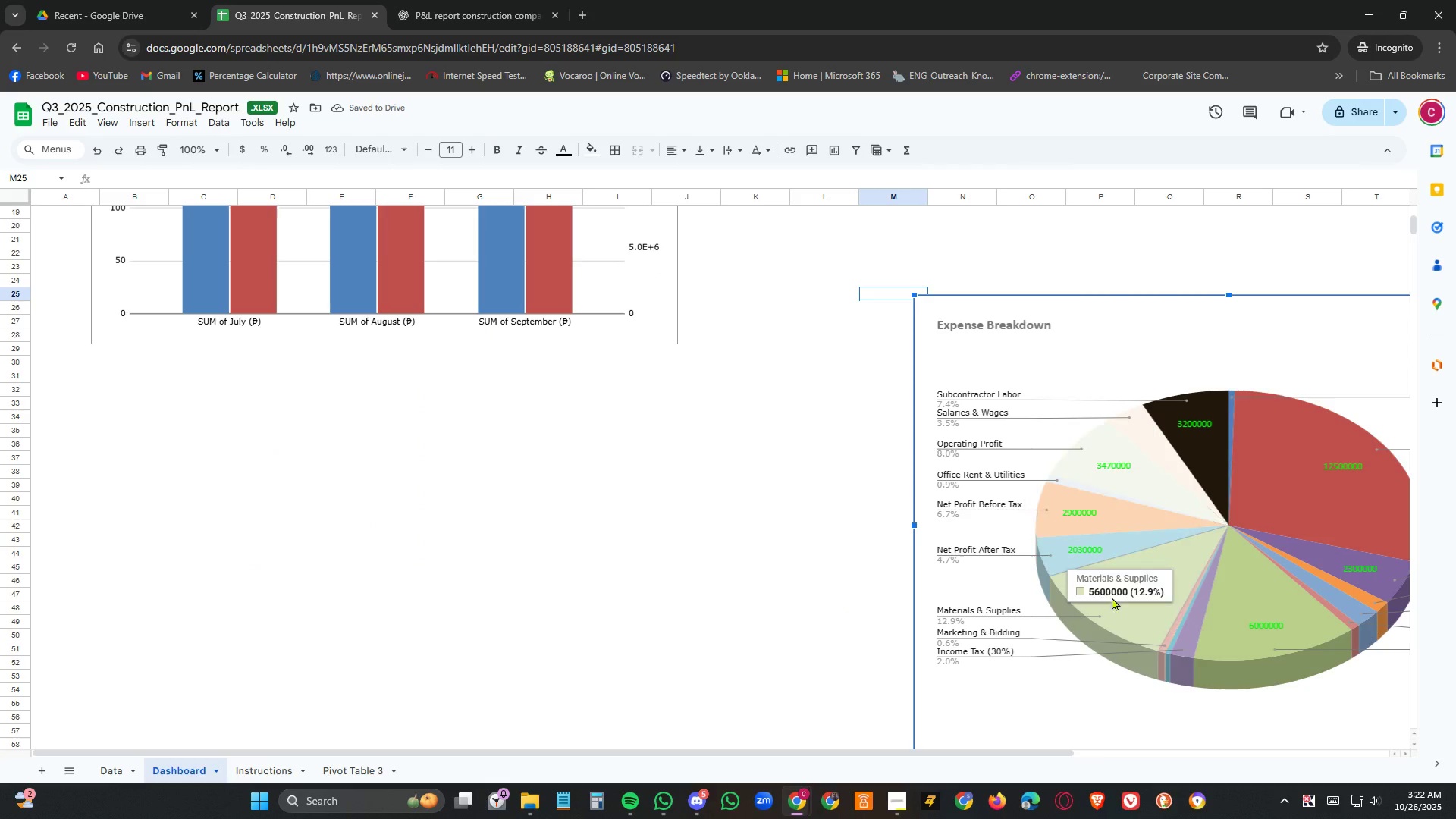 
scroll: coordinate [1072, 418], scroll_direction: up, amount: 6.0
 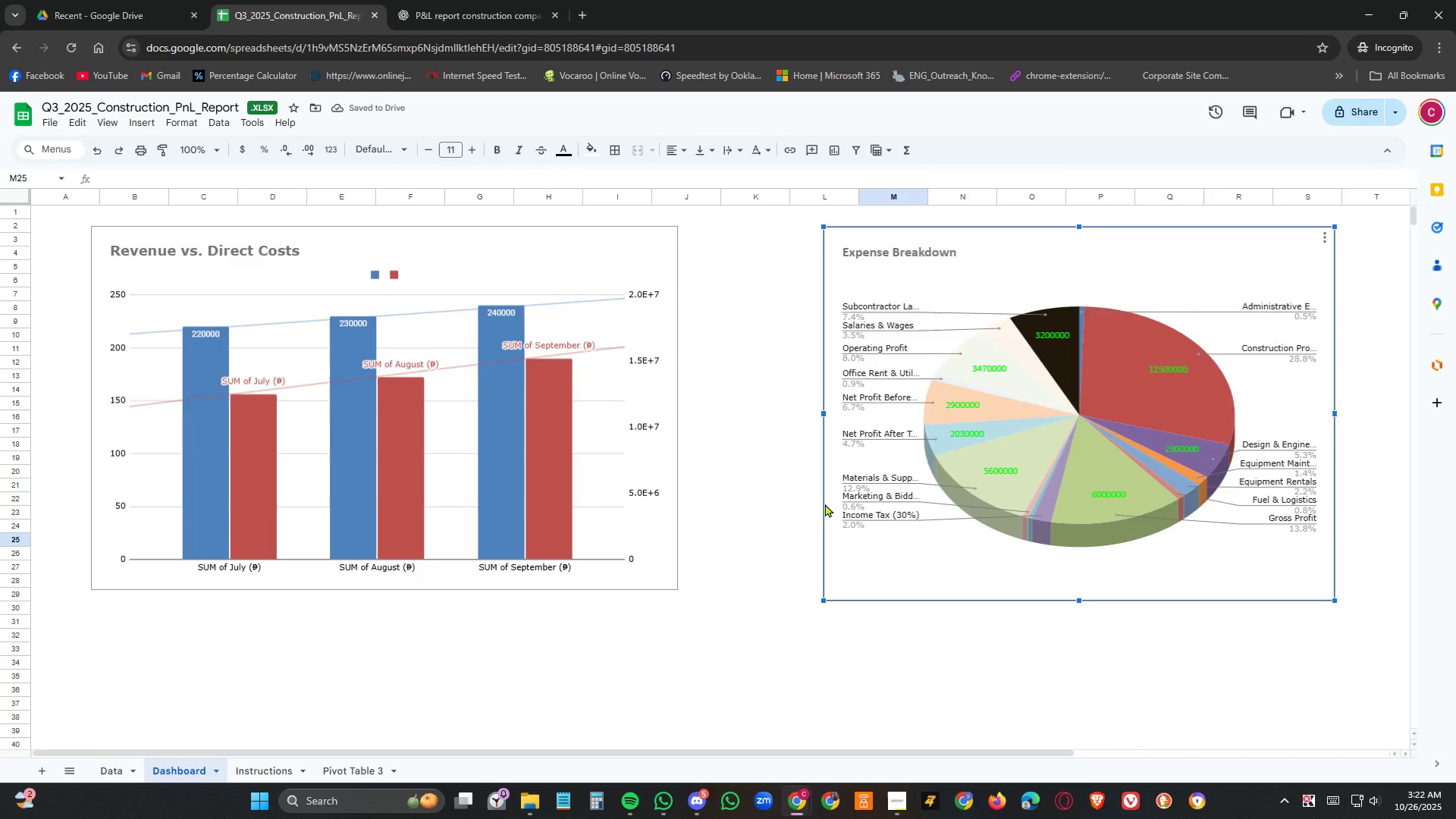 
wait(11.06)
 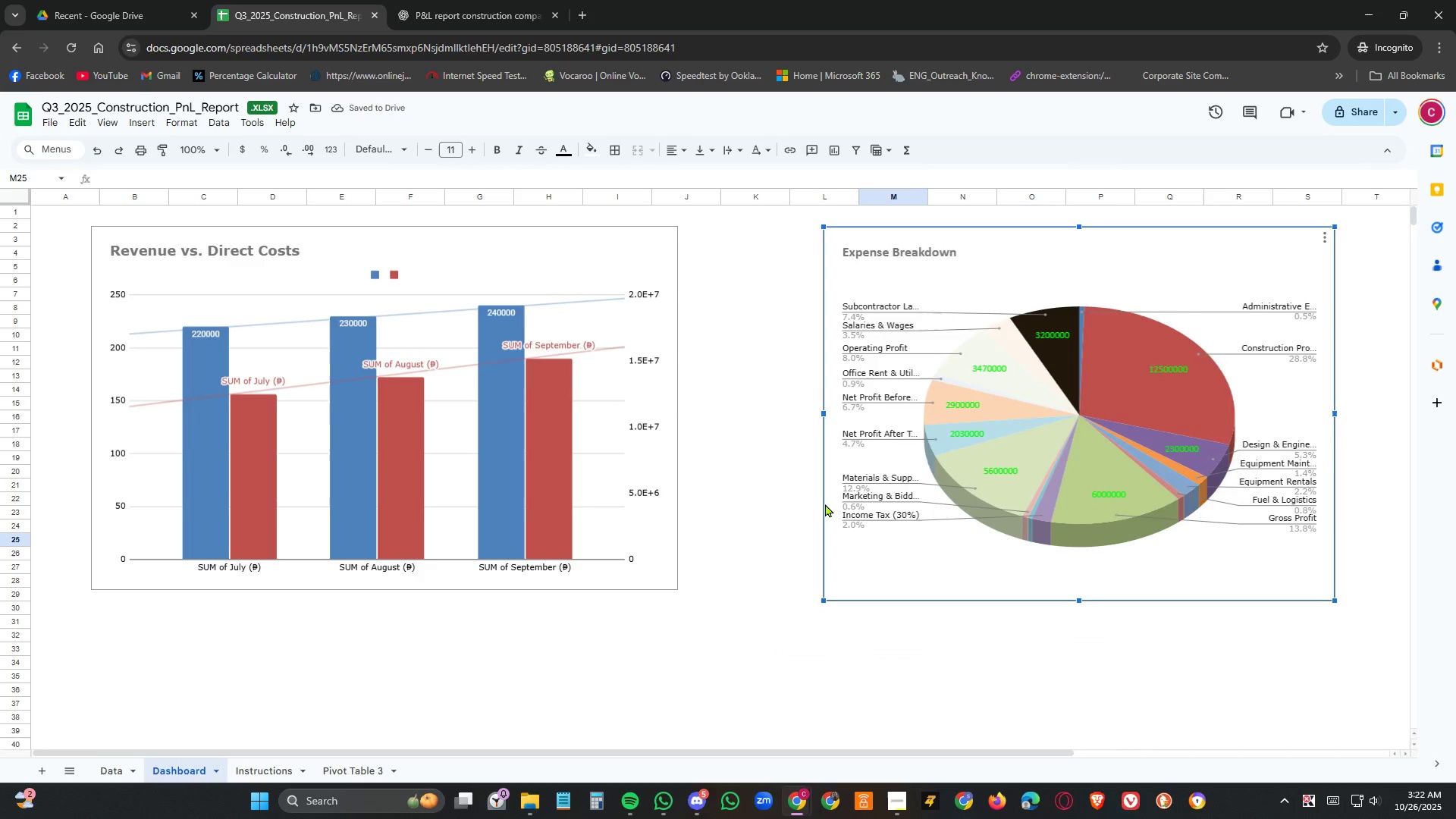 
left_click([1272, 726])
 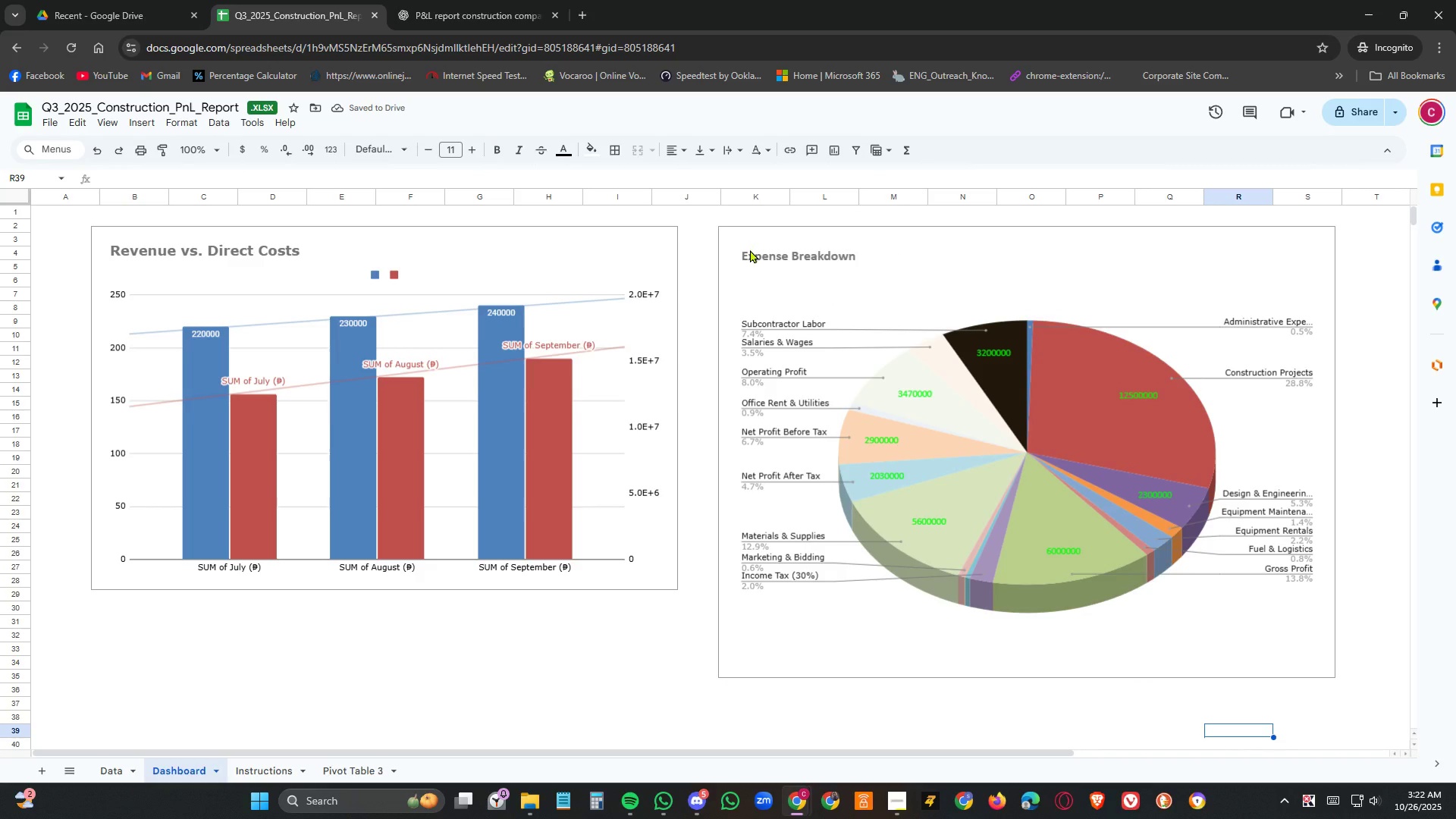 
left_click([750, 249])
 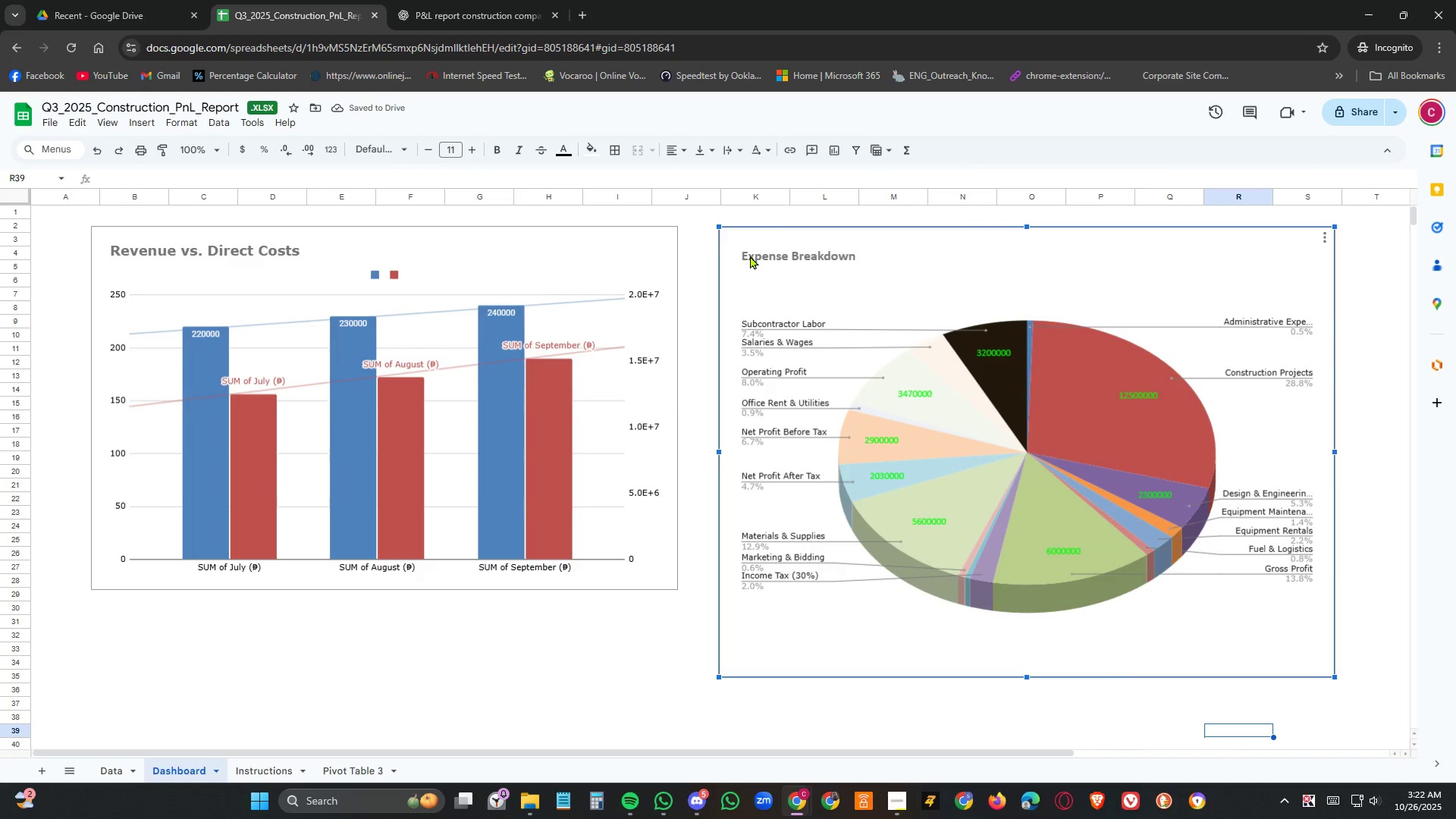 
left_click([750, 256])
 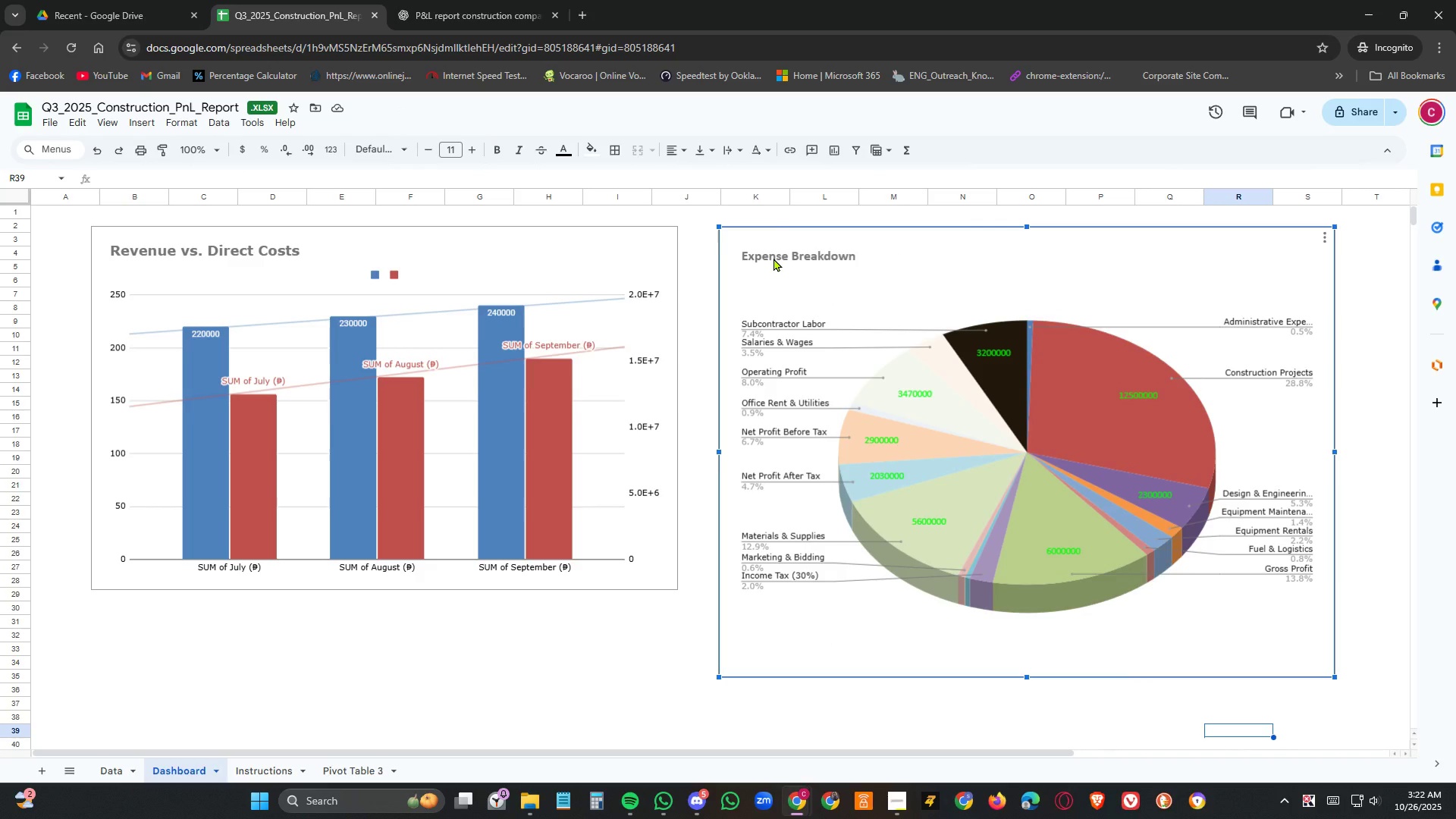 
left_click([774, 258])
 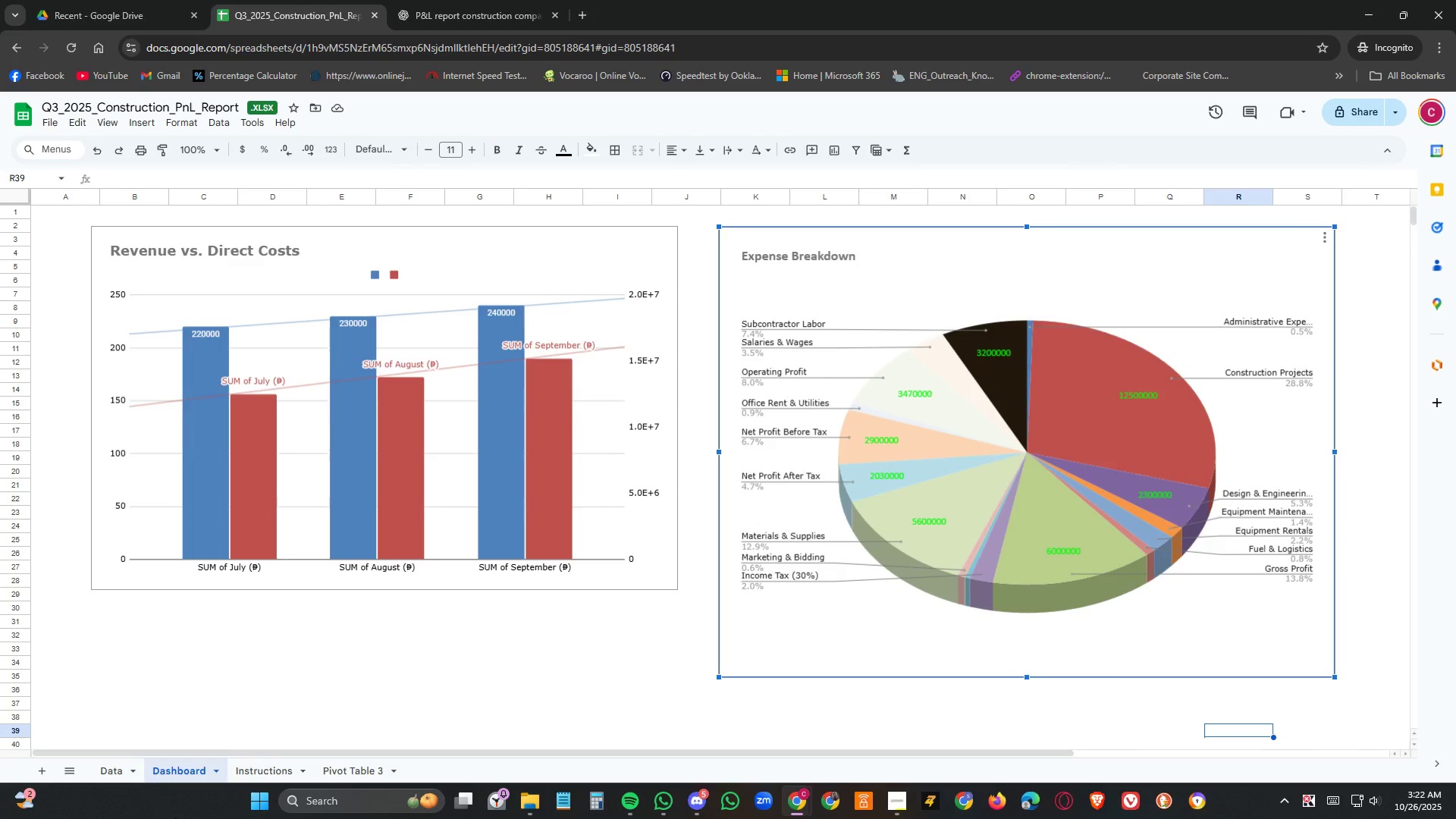 
left_click([256, 769])
 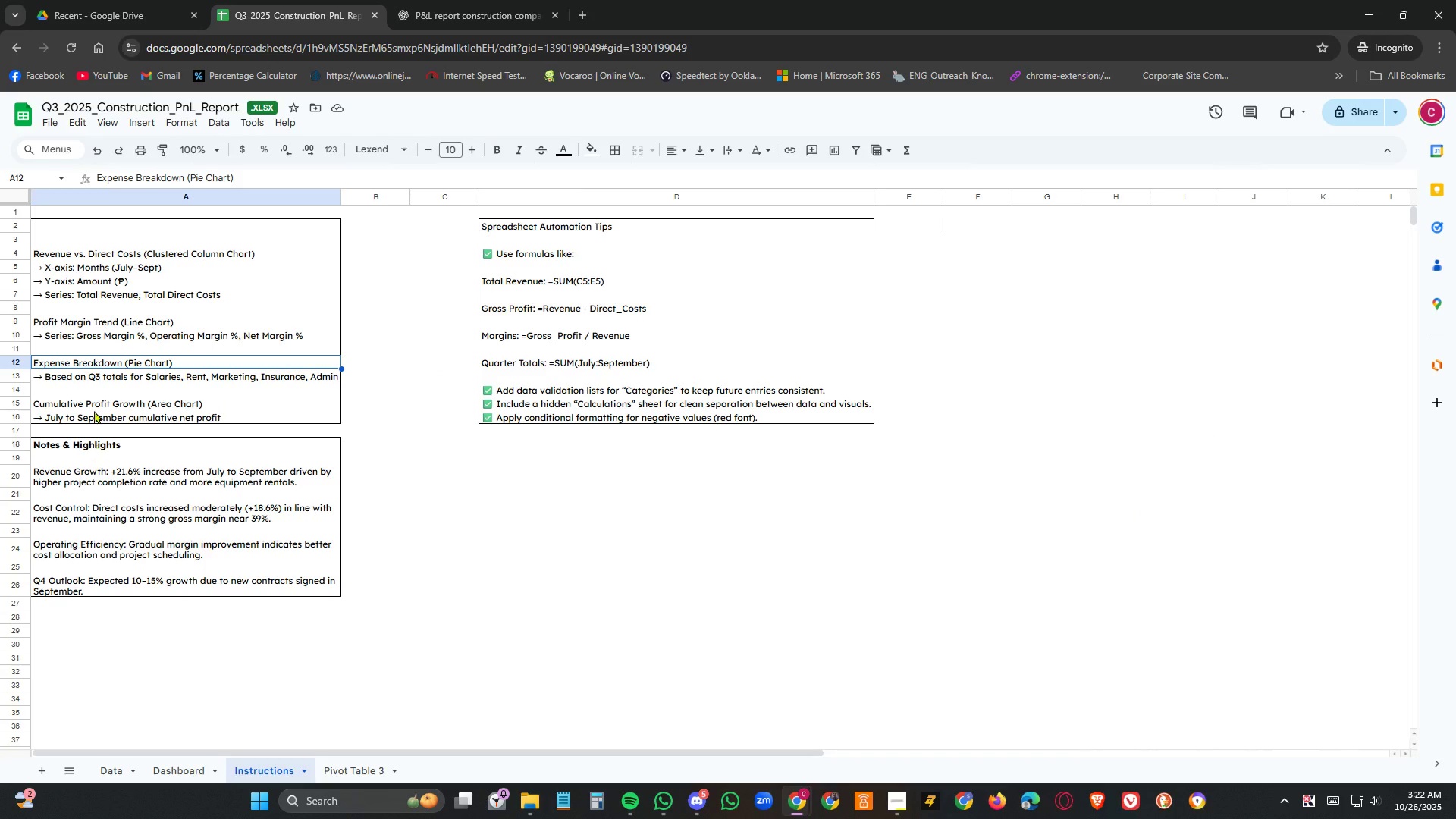 
left_click([94, 408])
 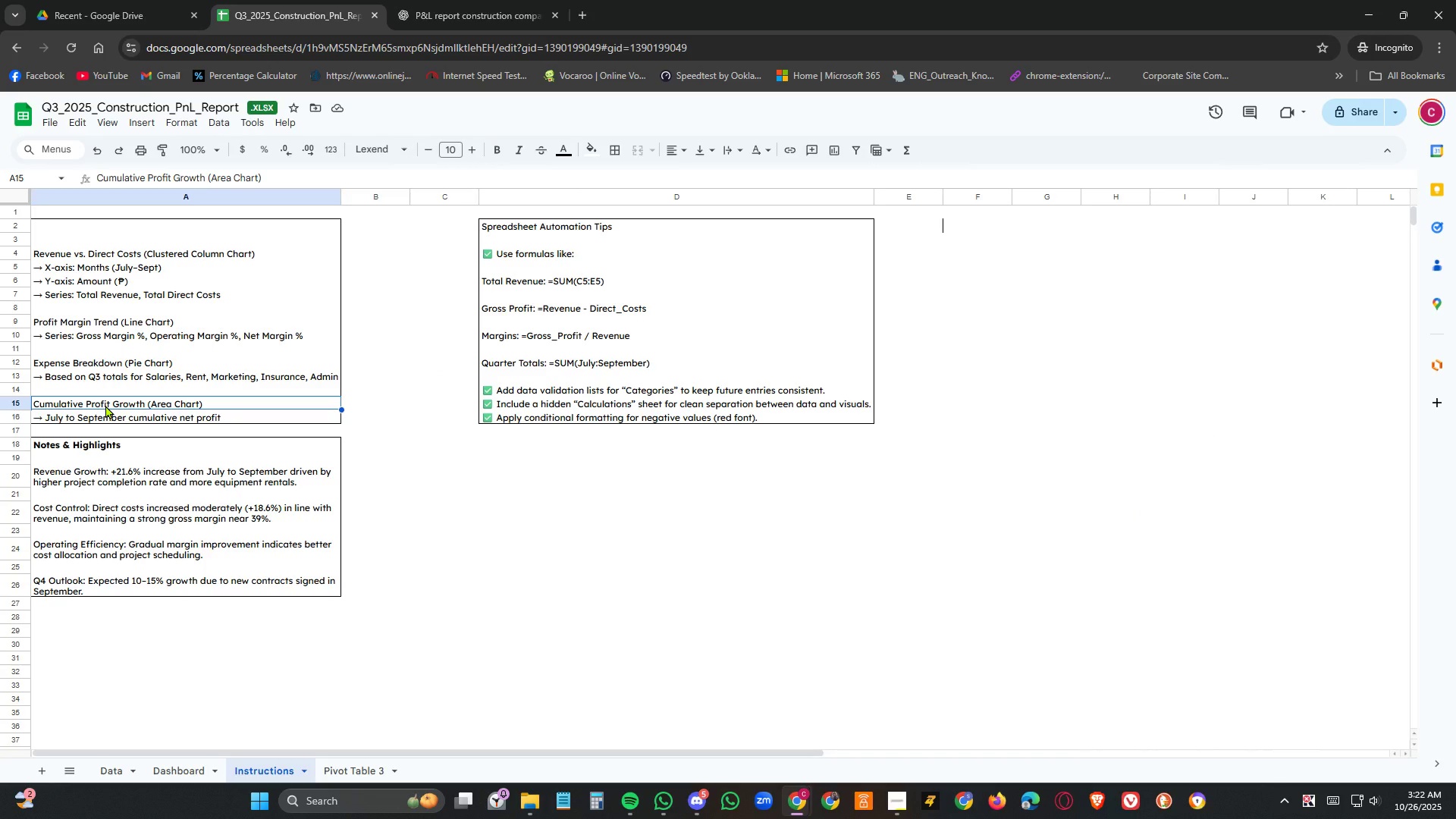 
wait(6.6)
 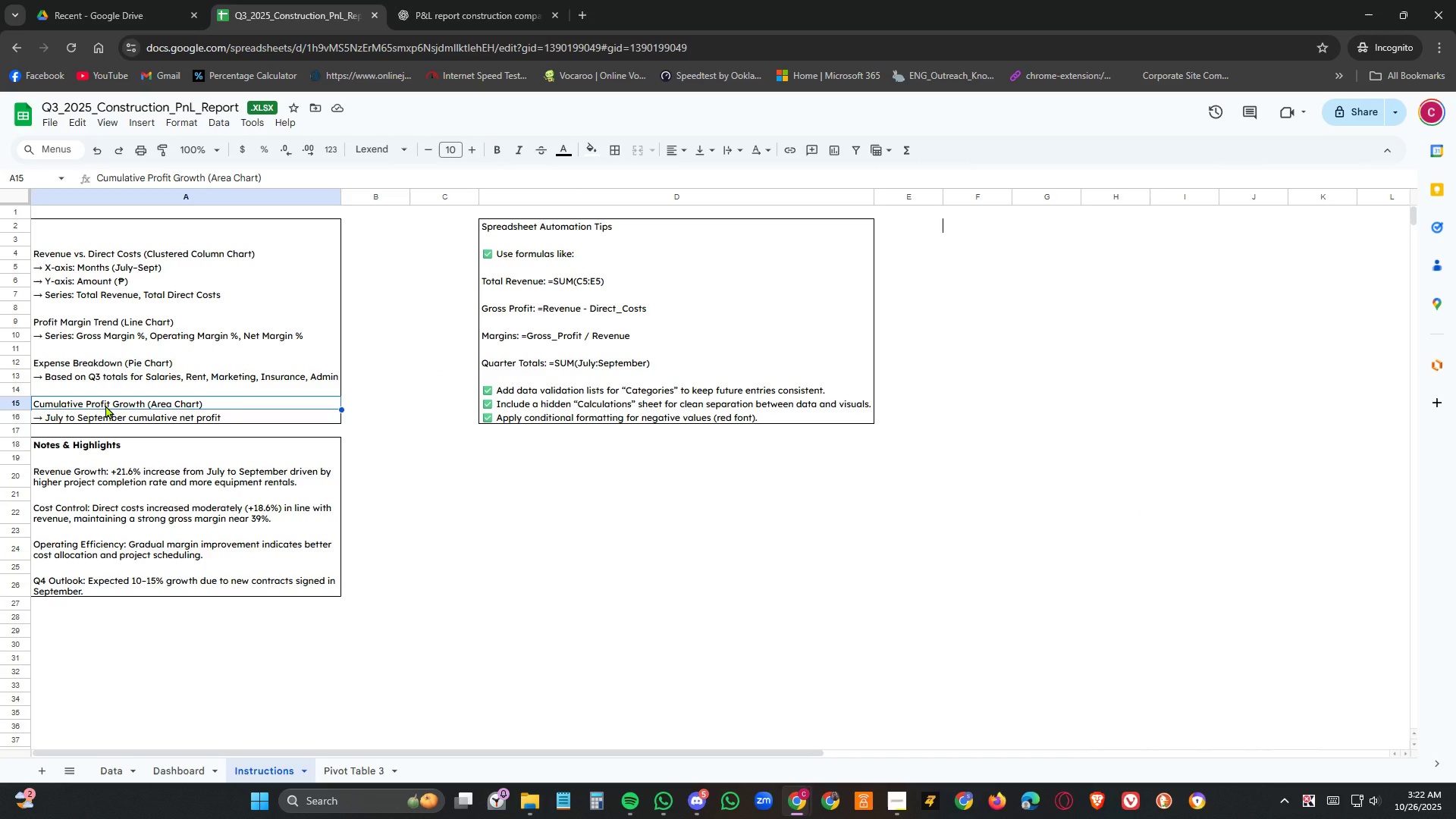 
left_click([818, 566])
 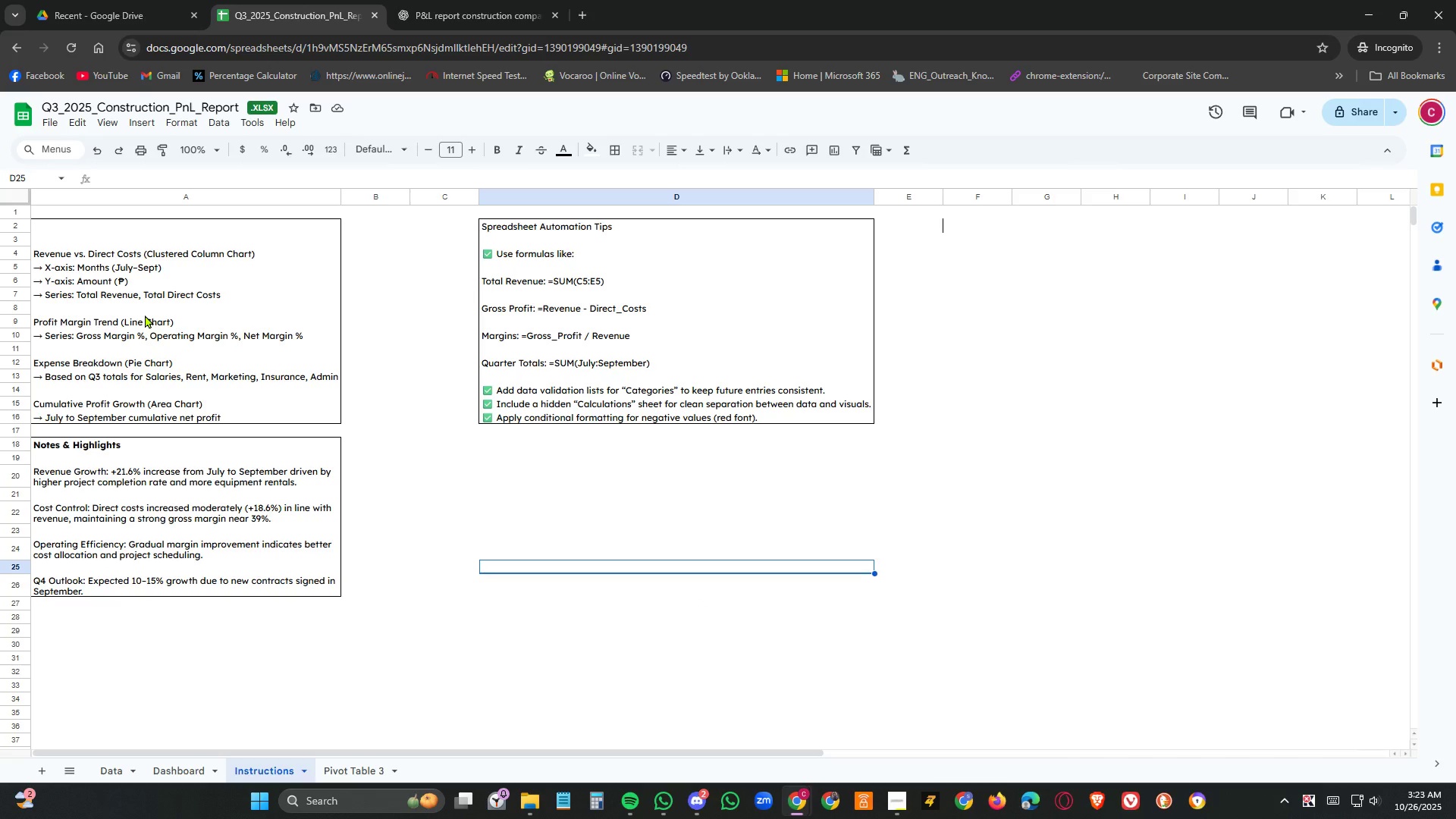 
wait(75.39)
 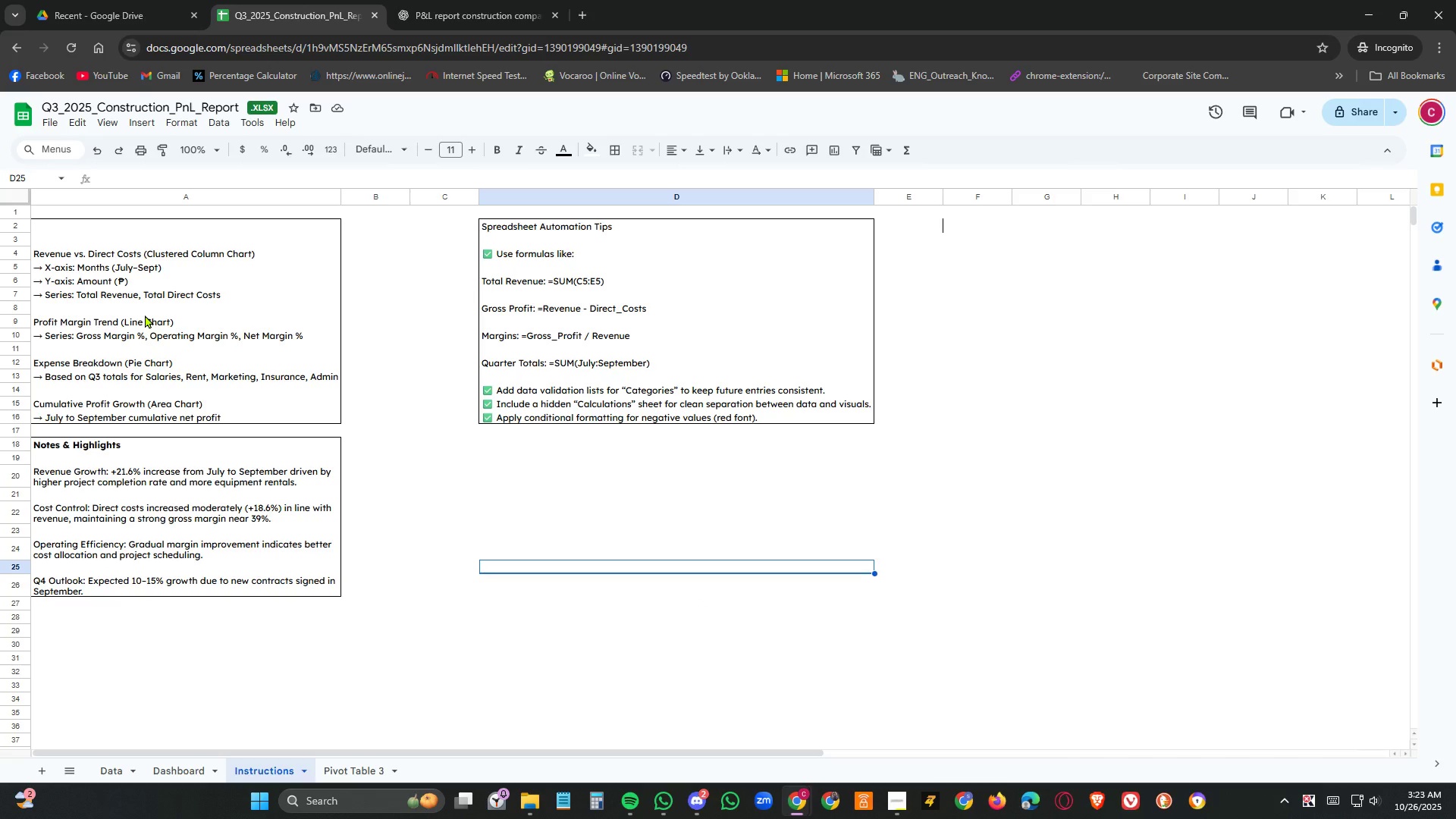 
left_click([120, 777])
 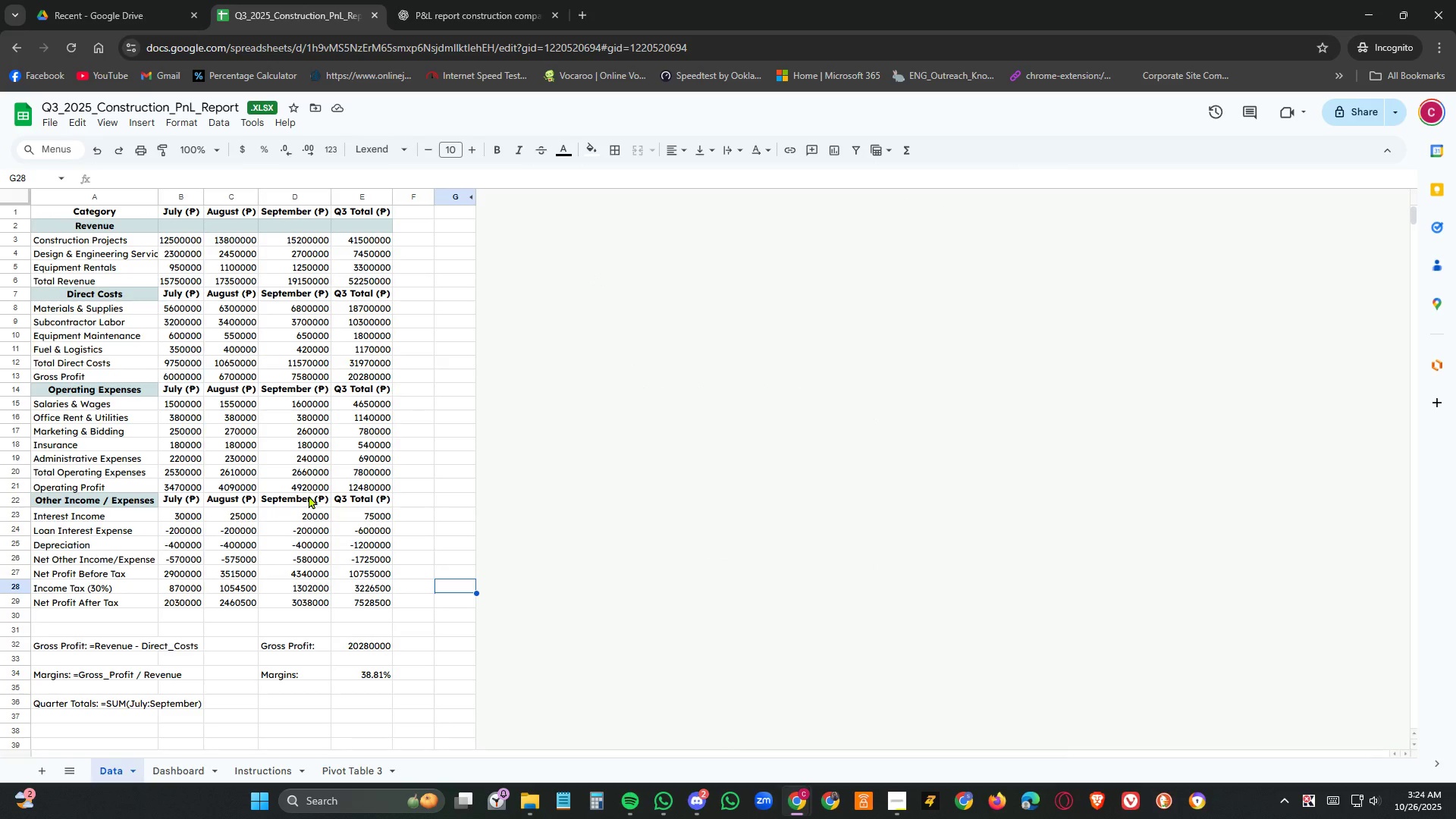 
wait(5.2)
 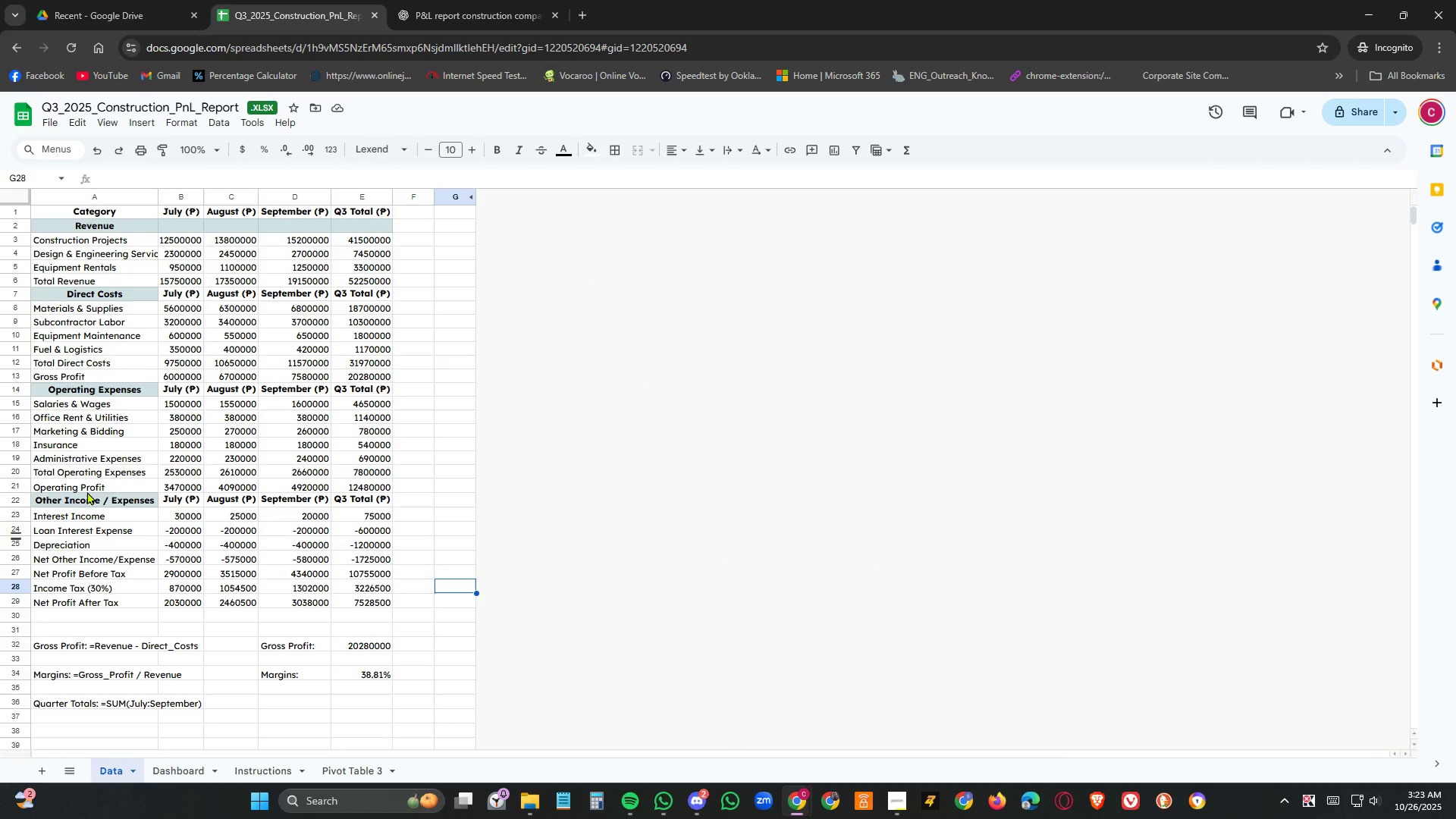 
scroll: coordinate [370, 587], scroll_direction: up, amount: 6.0
 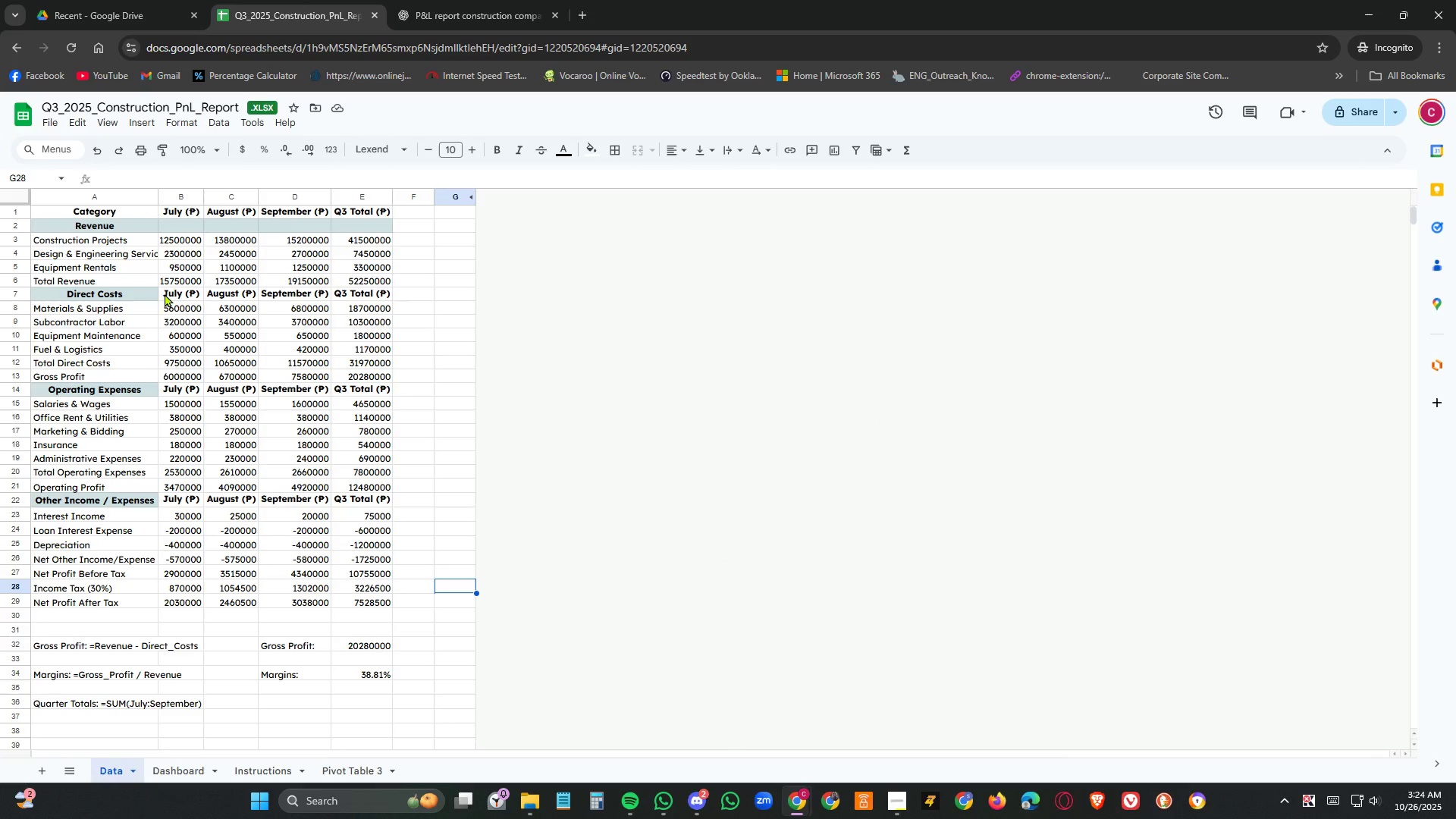 
left_click([149, 294])
 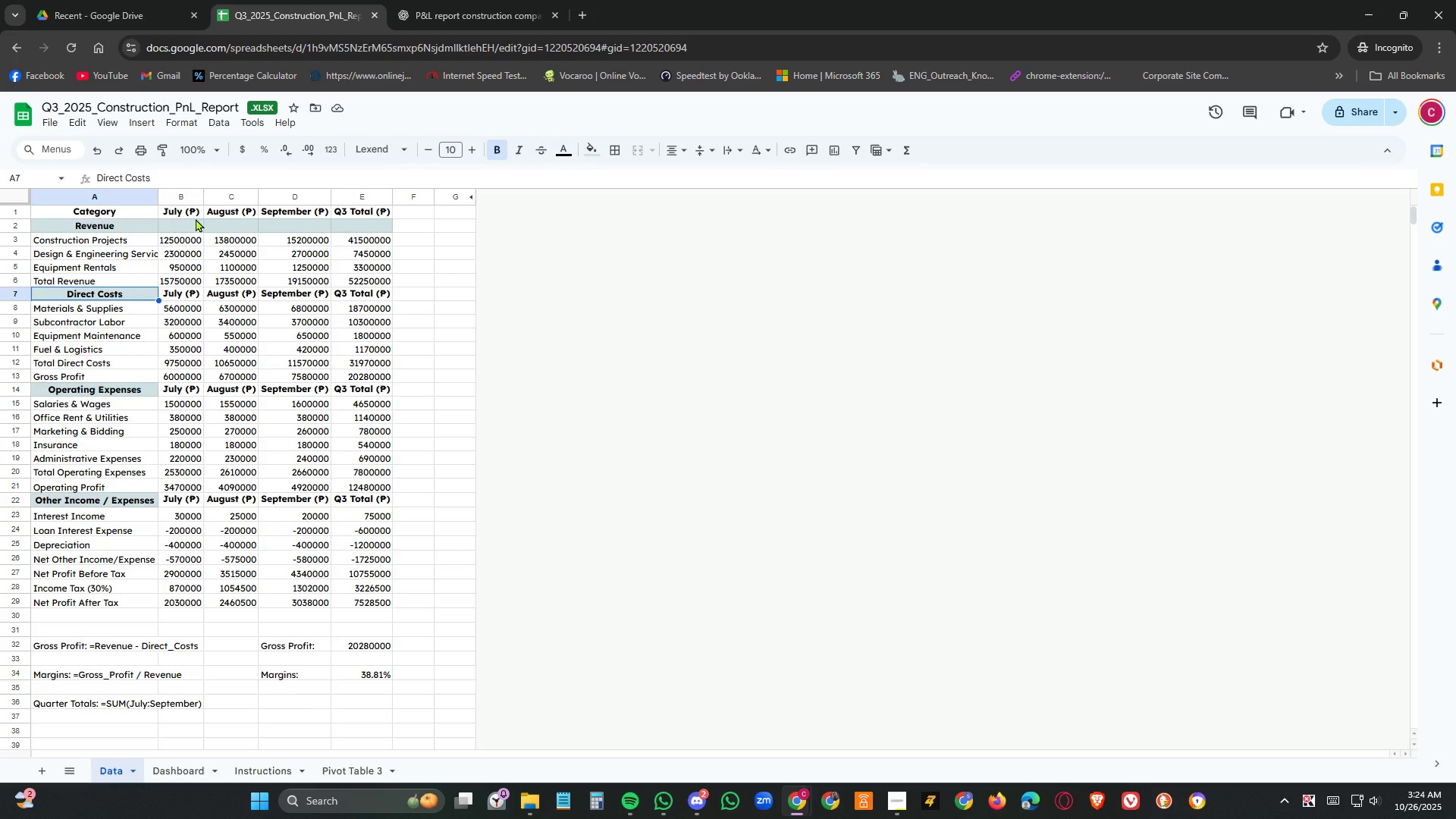 
wait(9.71)
 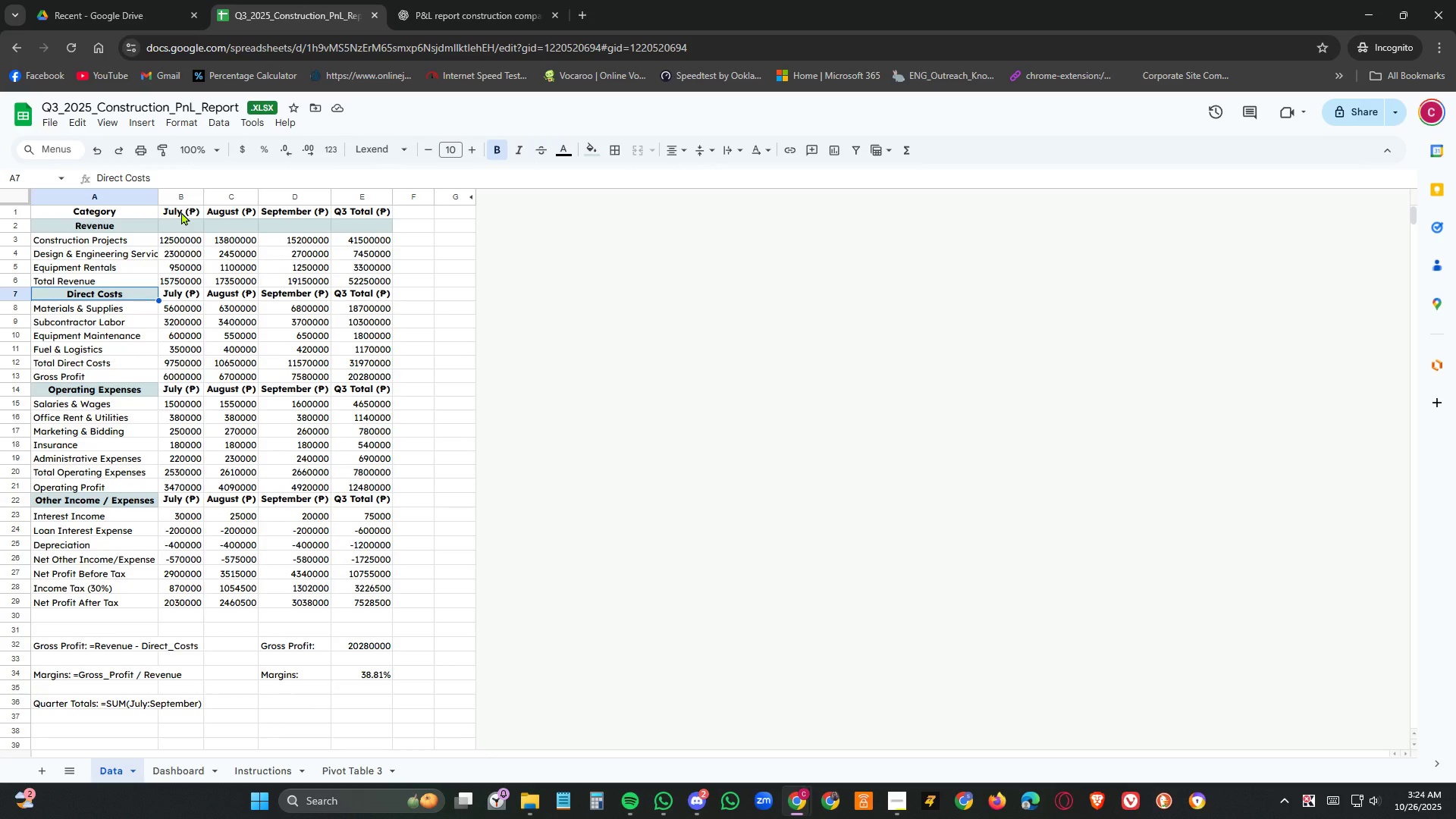 
key(Control+X)
 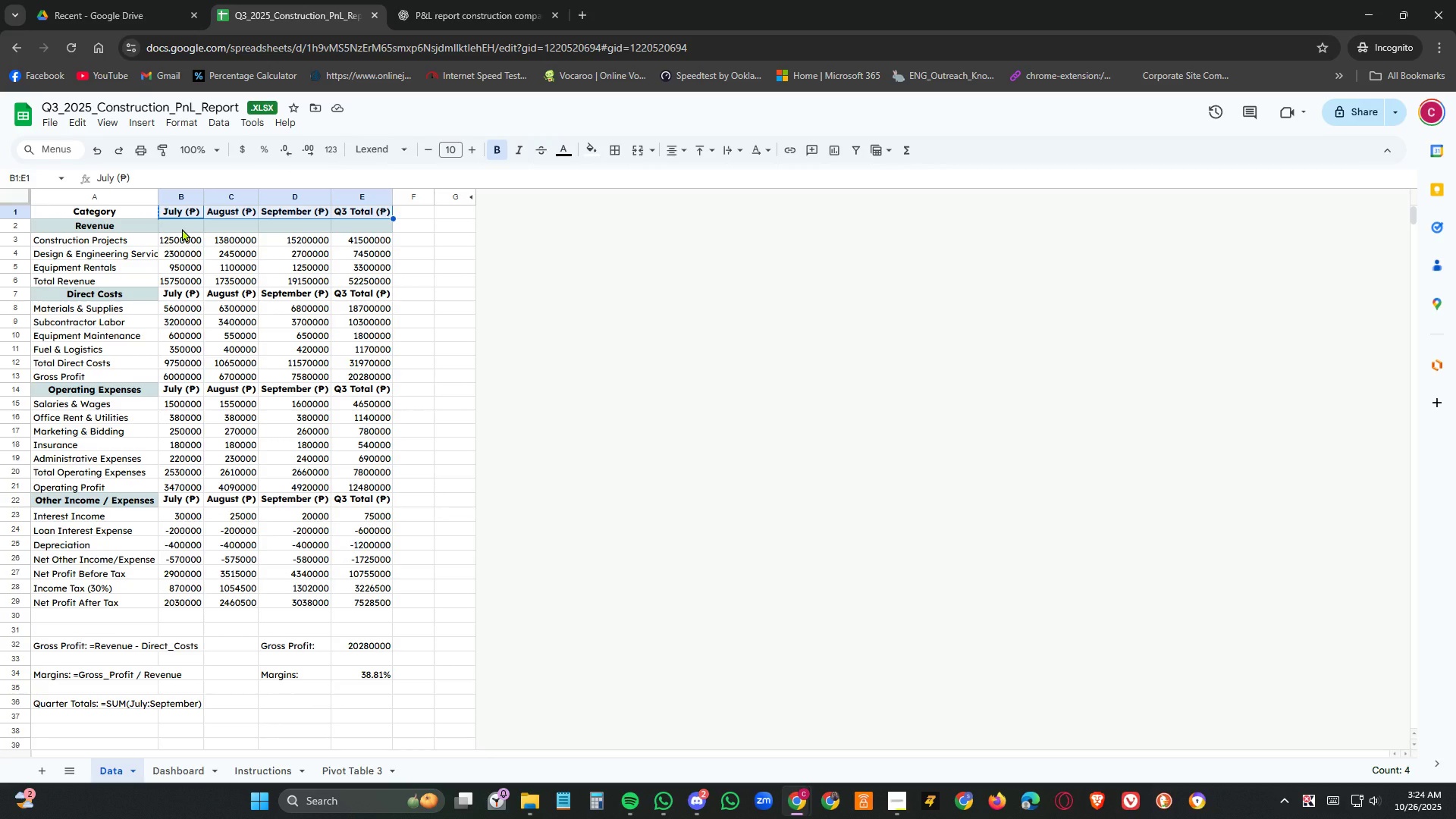 
left_click([182, 228])
 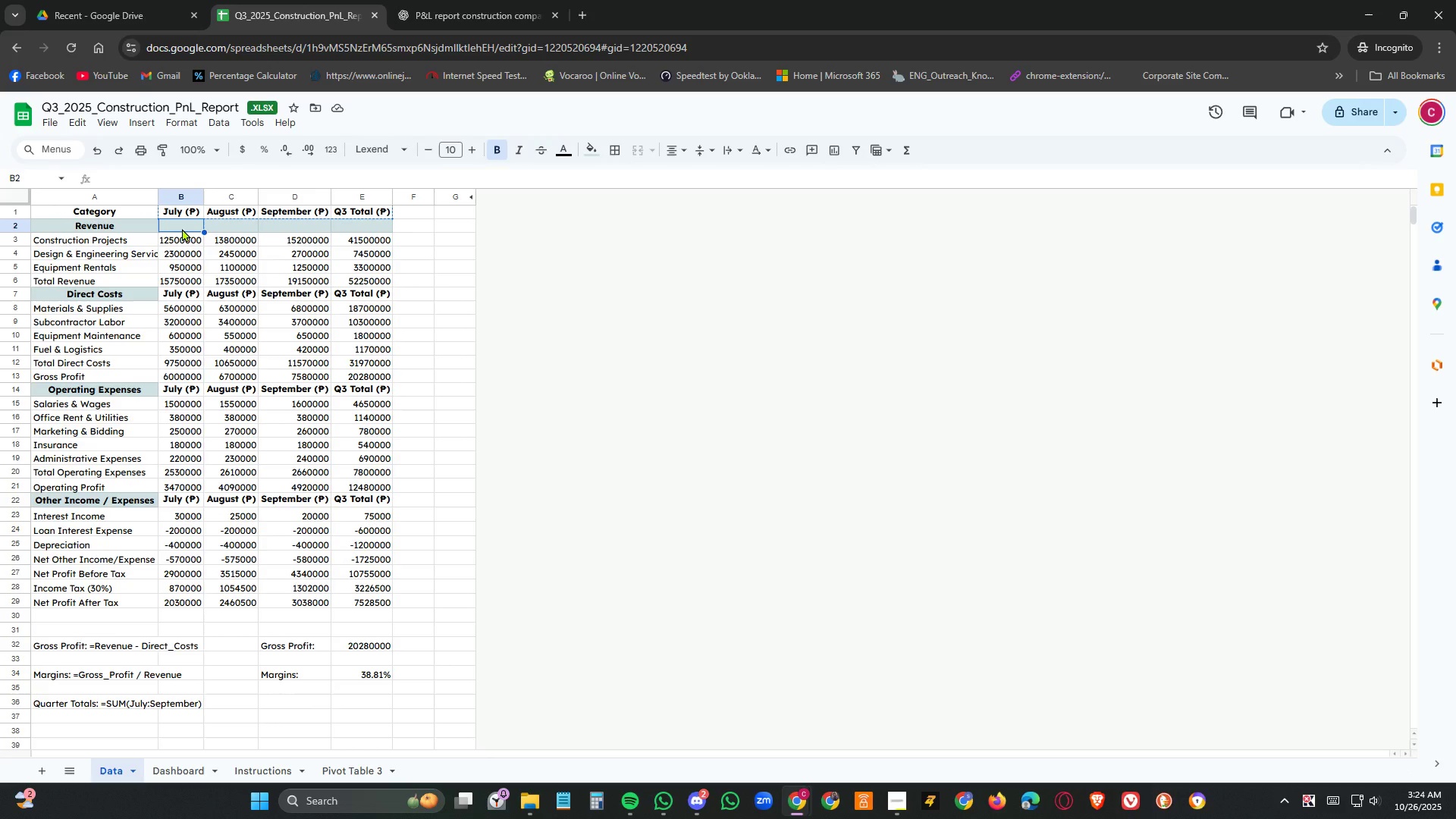 
key(Control+V)
 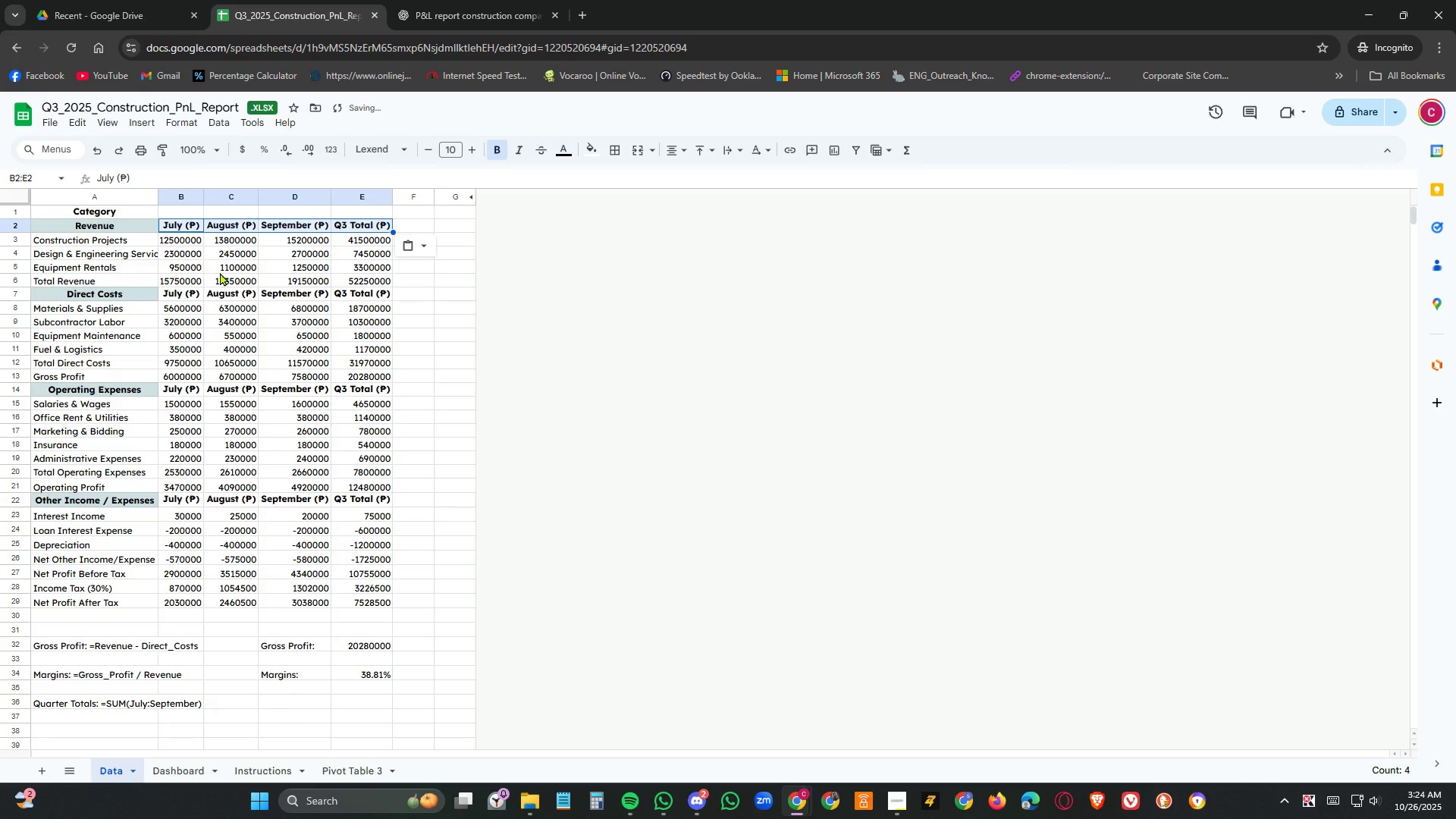 
left_click([220, 272])
 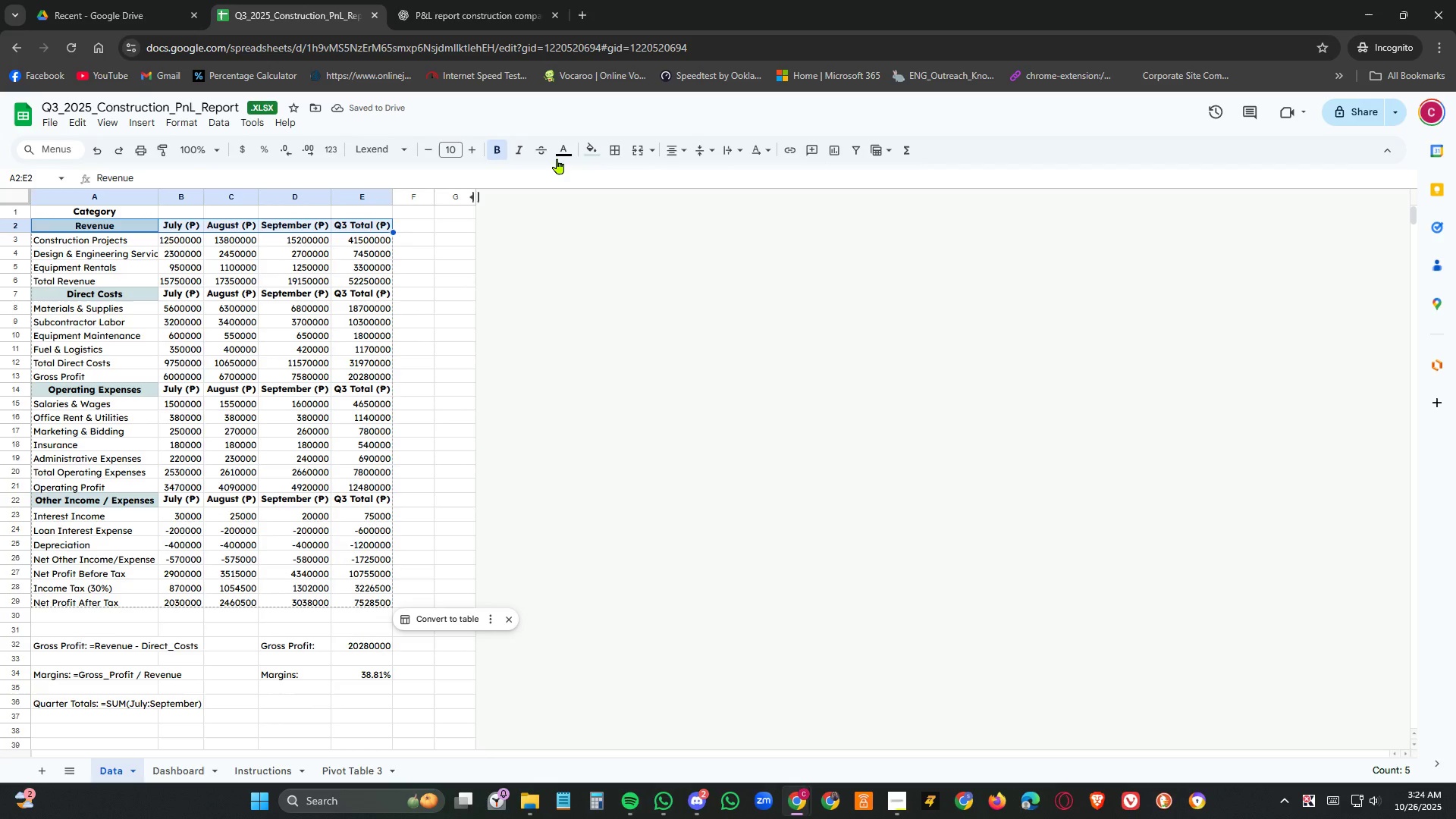 
left_click([592, 151])
 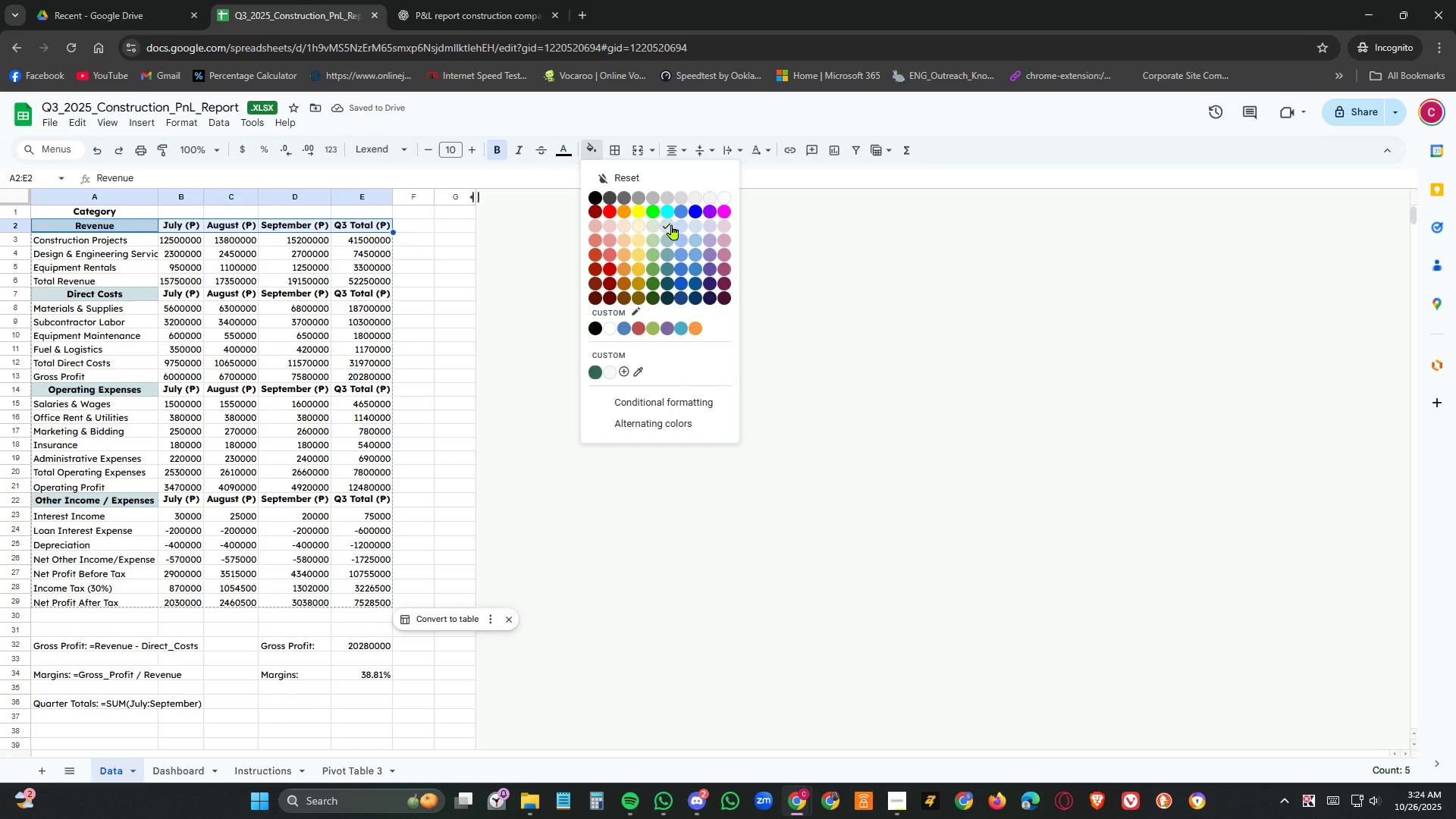 
left_click([672, 224])
 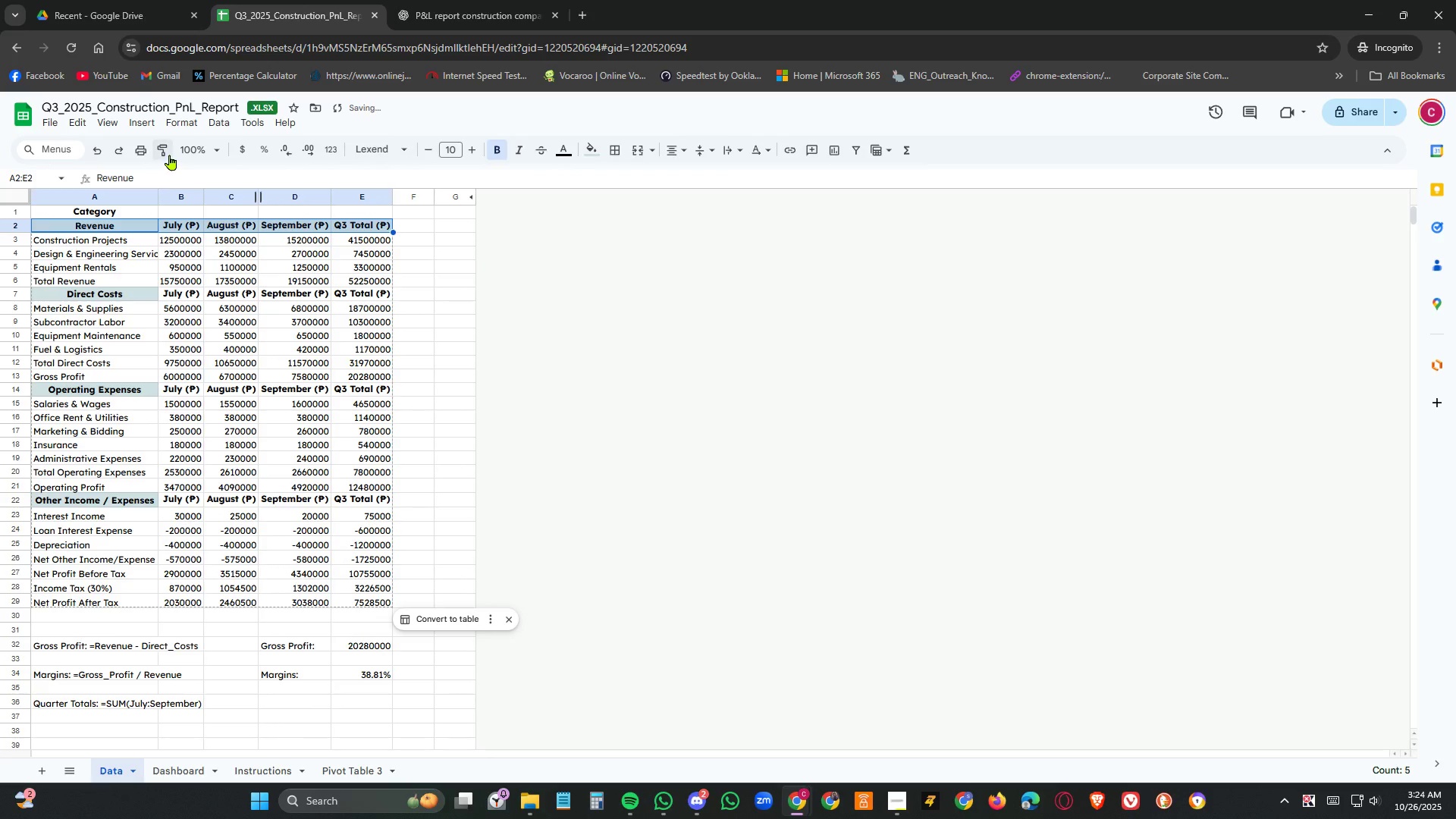 
left_click([170, 155])
 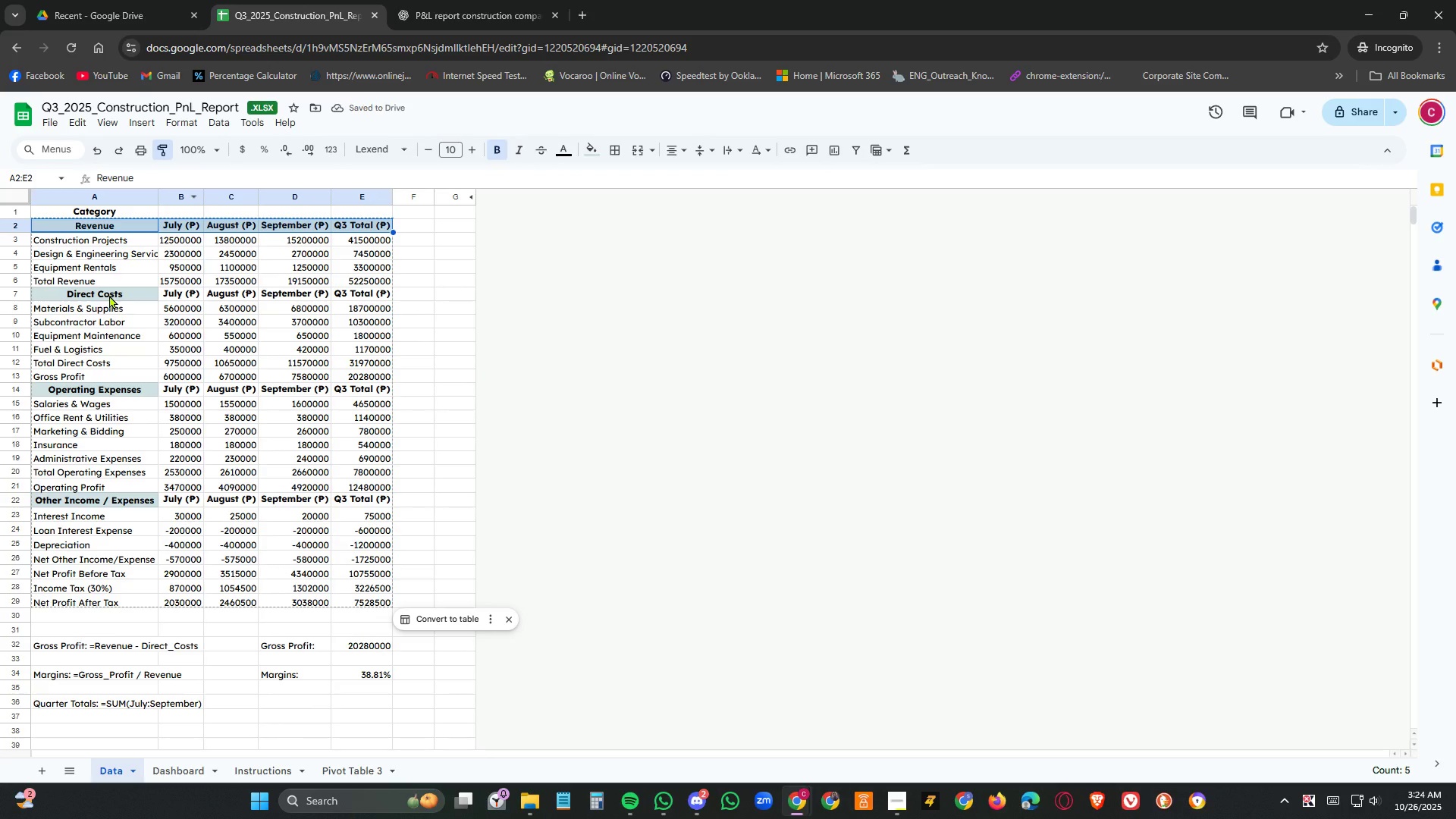 
left_click([109, 295])
 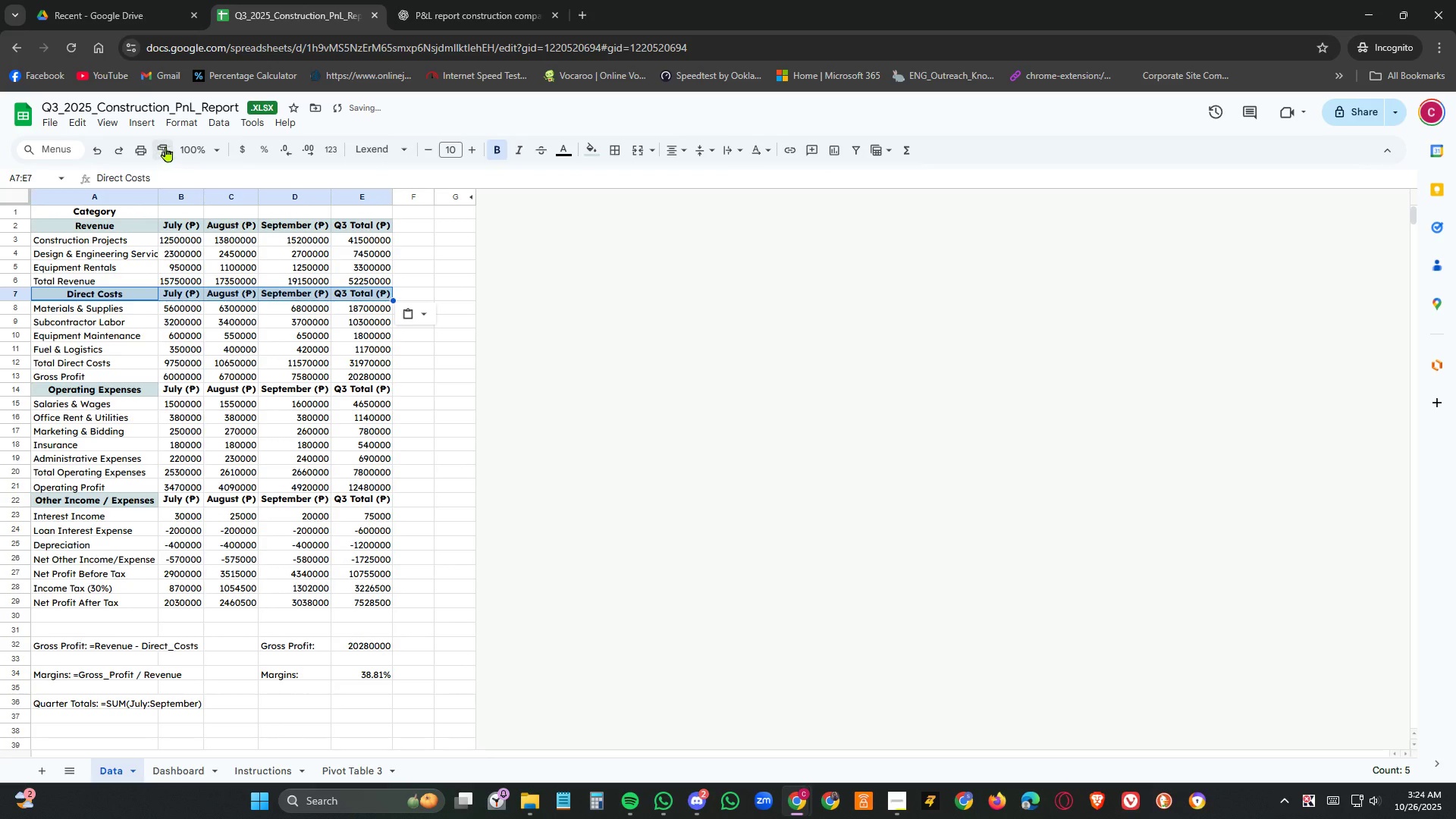 
left_click([168, 146])
 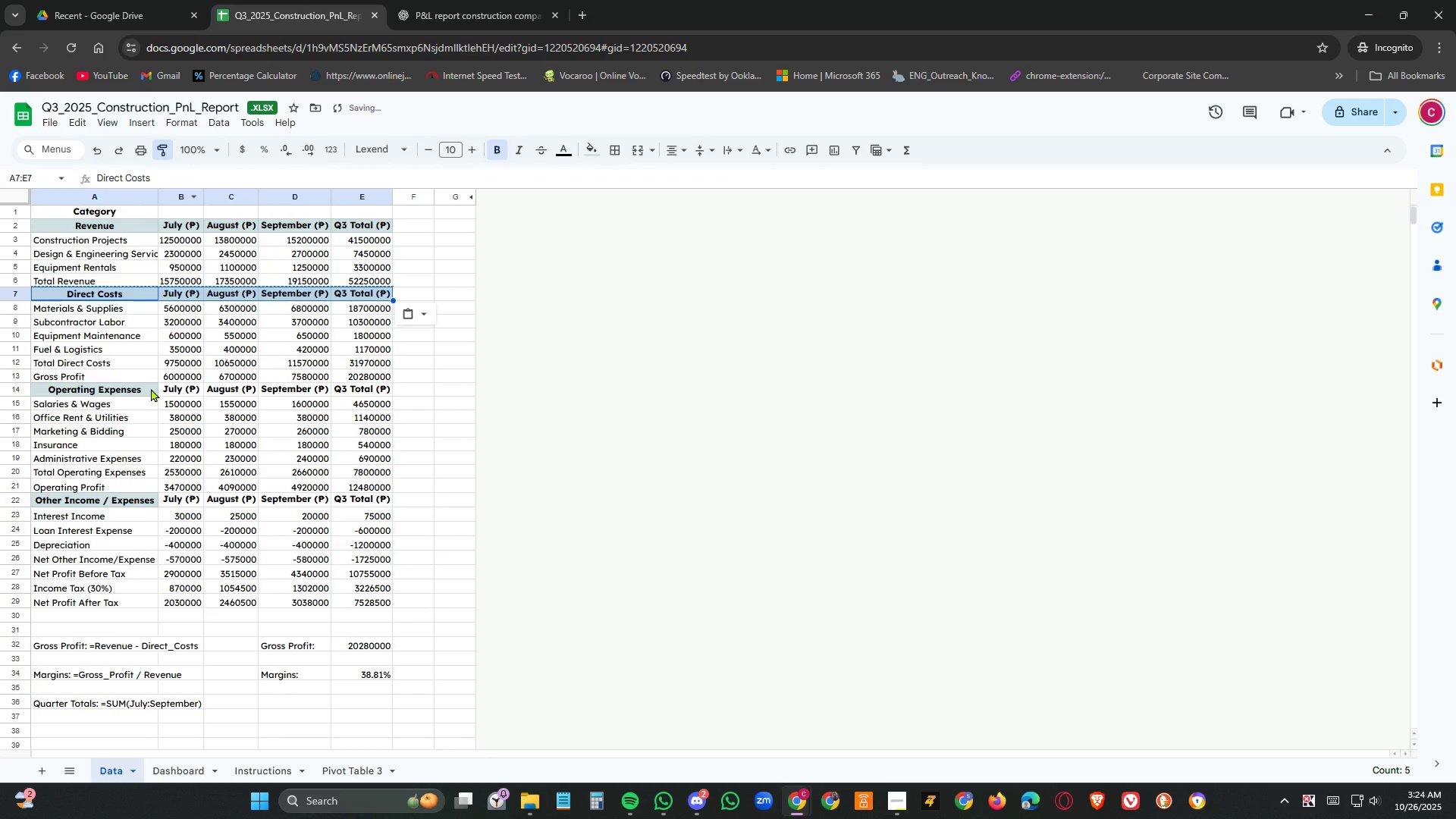 
left_click([151, 388])
 